 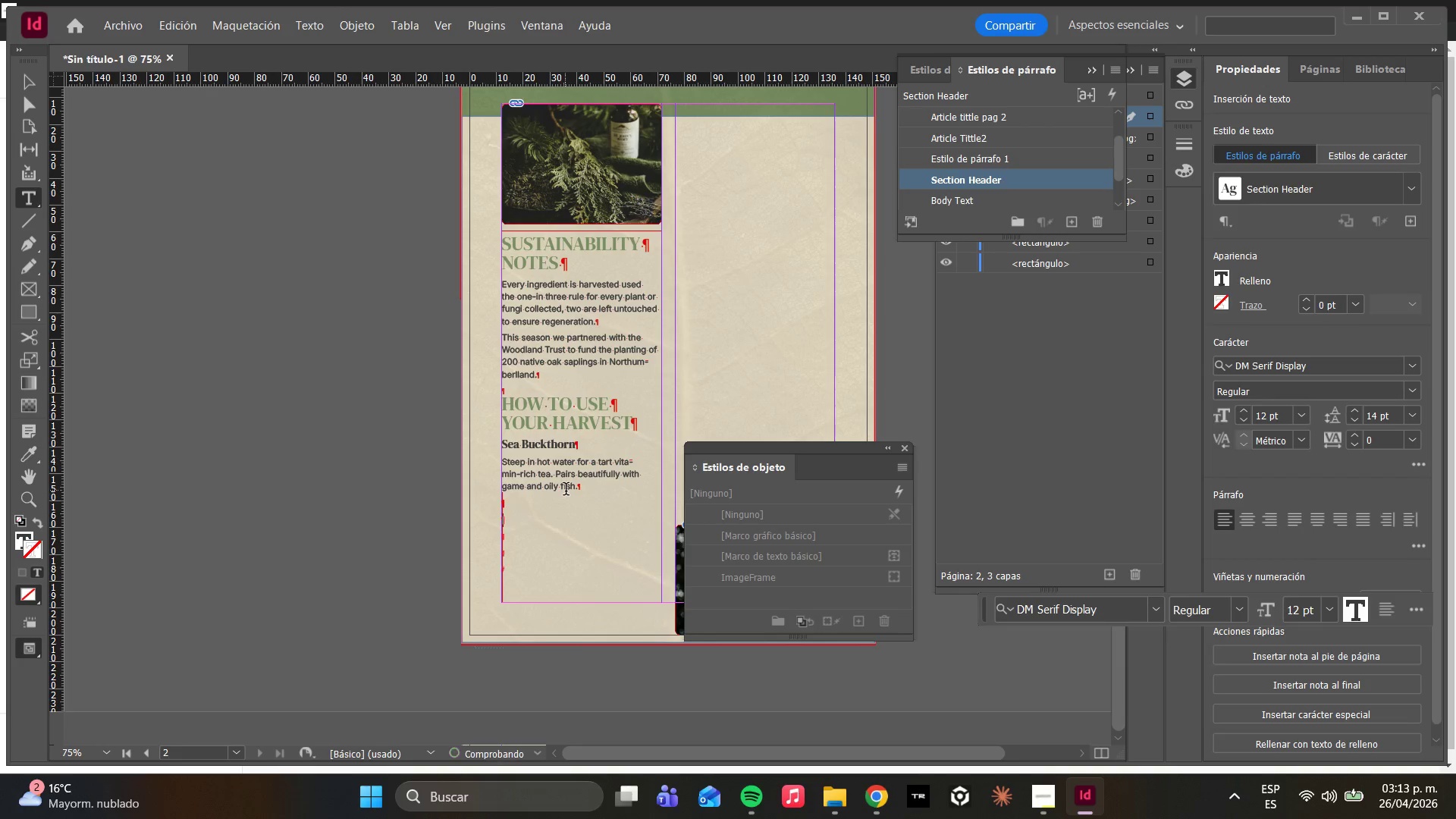 
key(Backspace)
type(E)
key(Backspace)
type(Wild Thyme)
 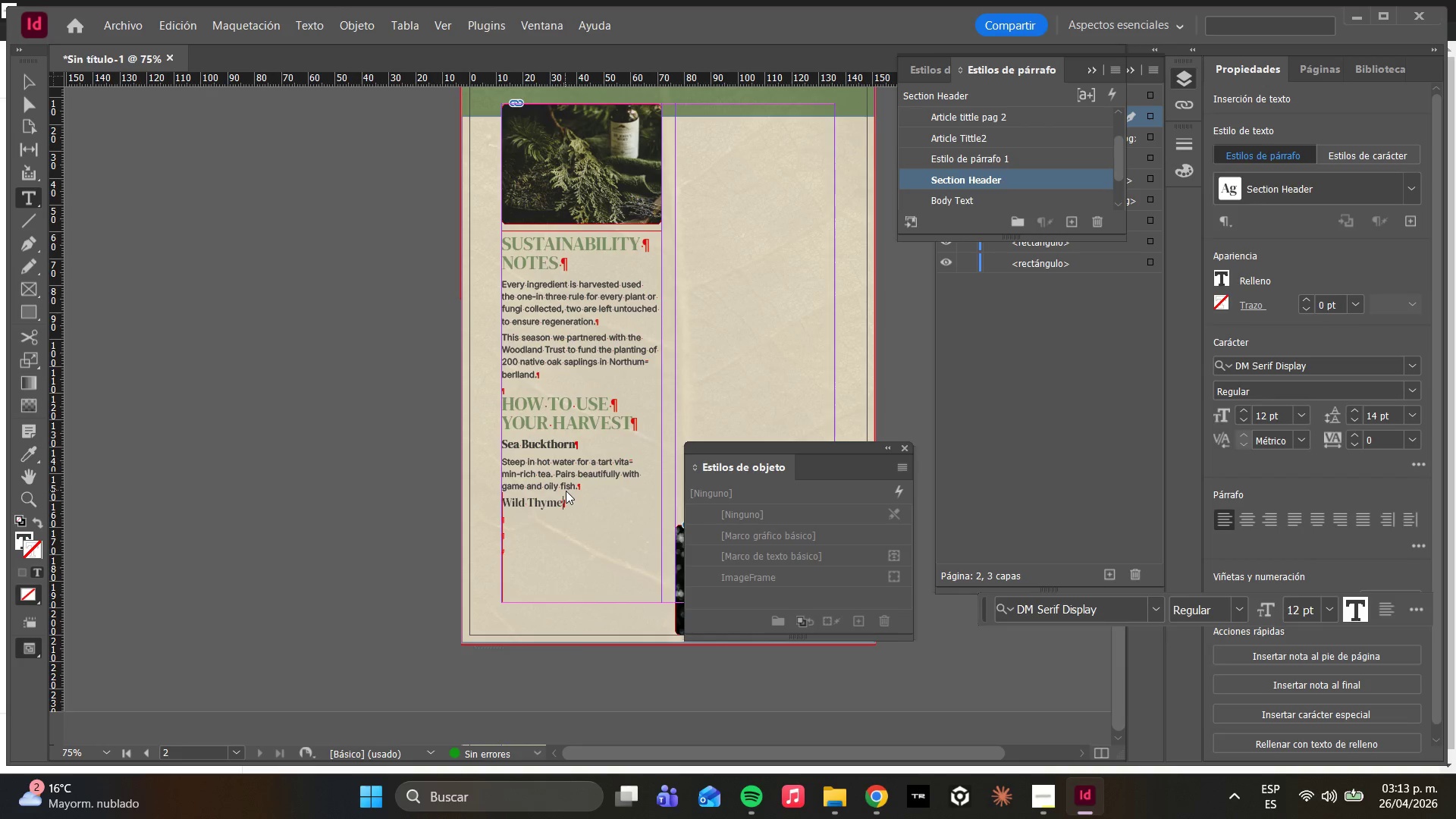 
key(Enter)
 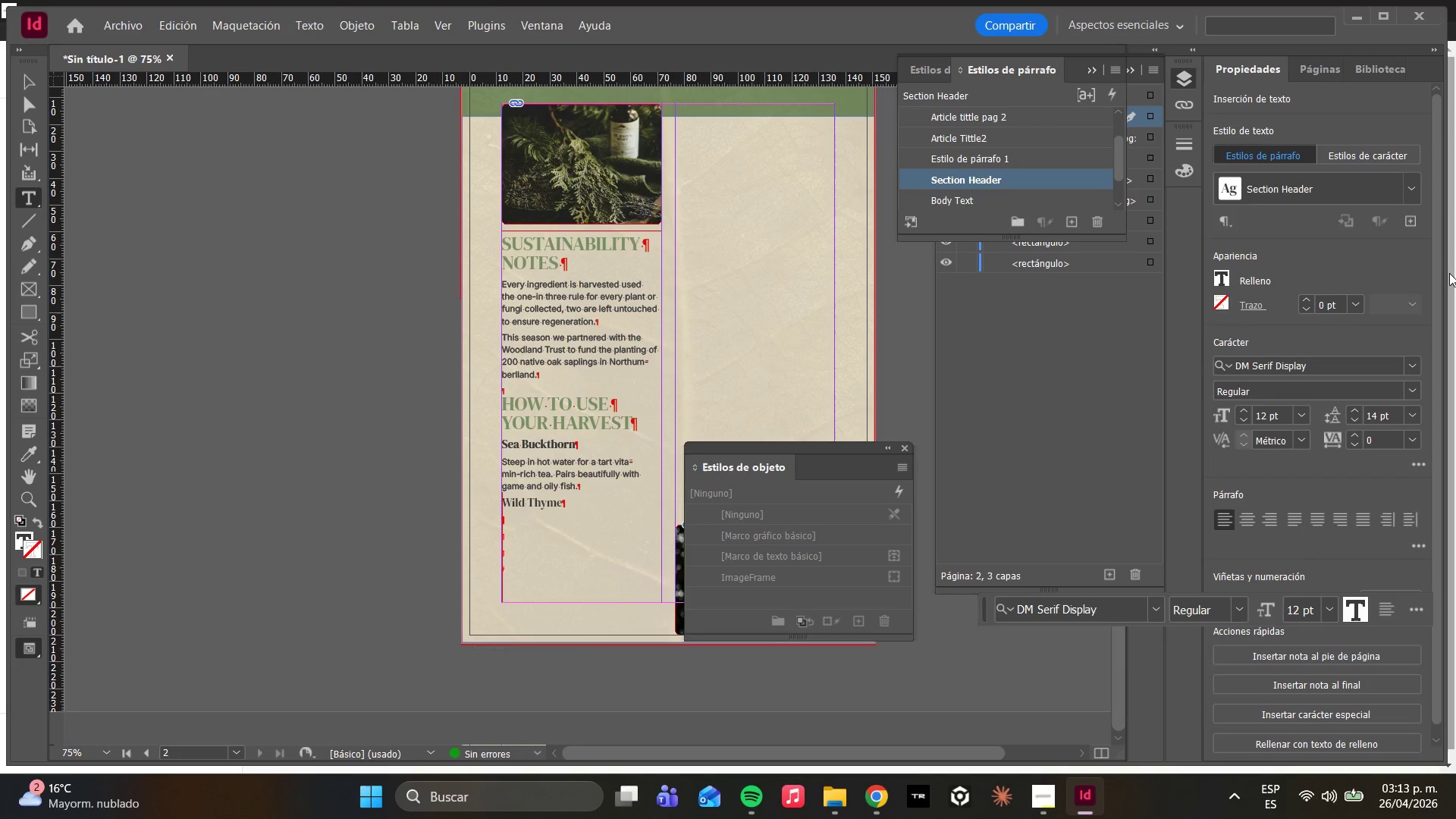 
left_click([1417, 182])
 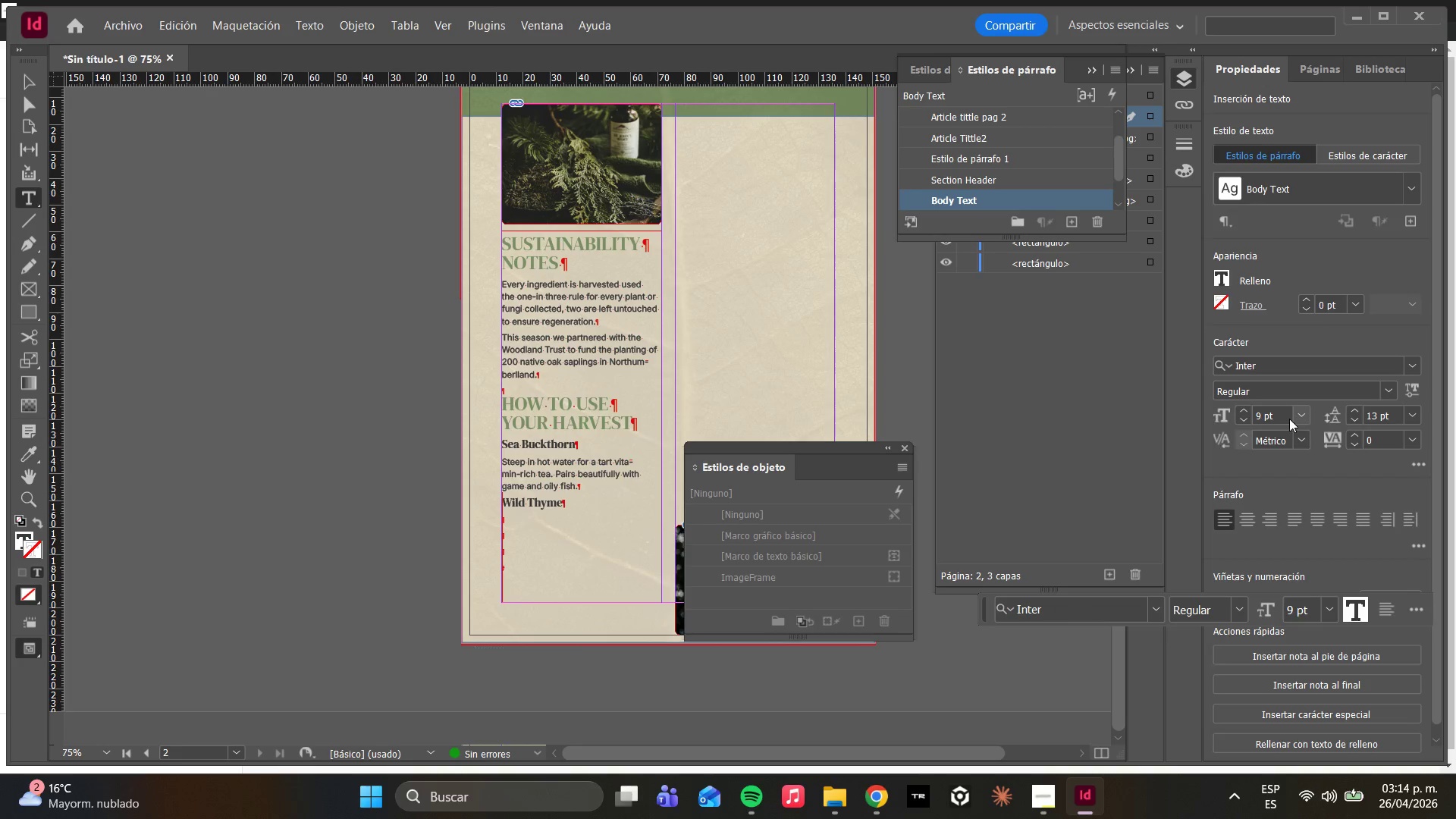 
key(CapsLock)
 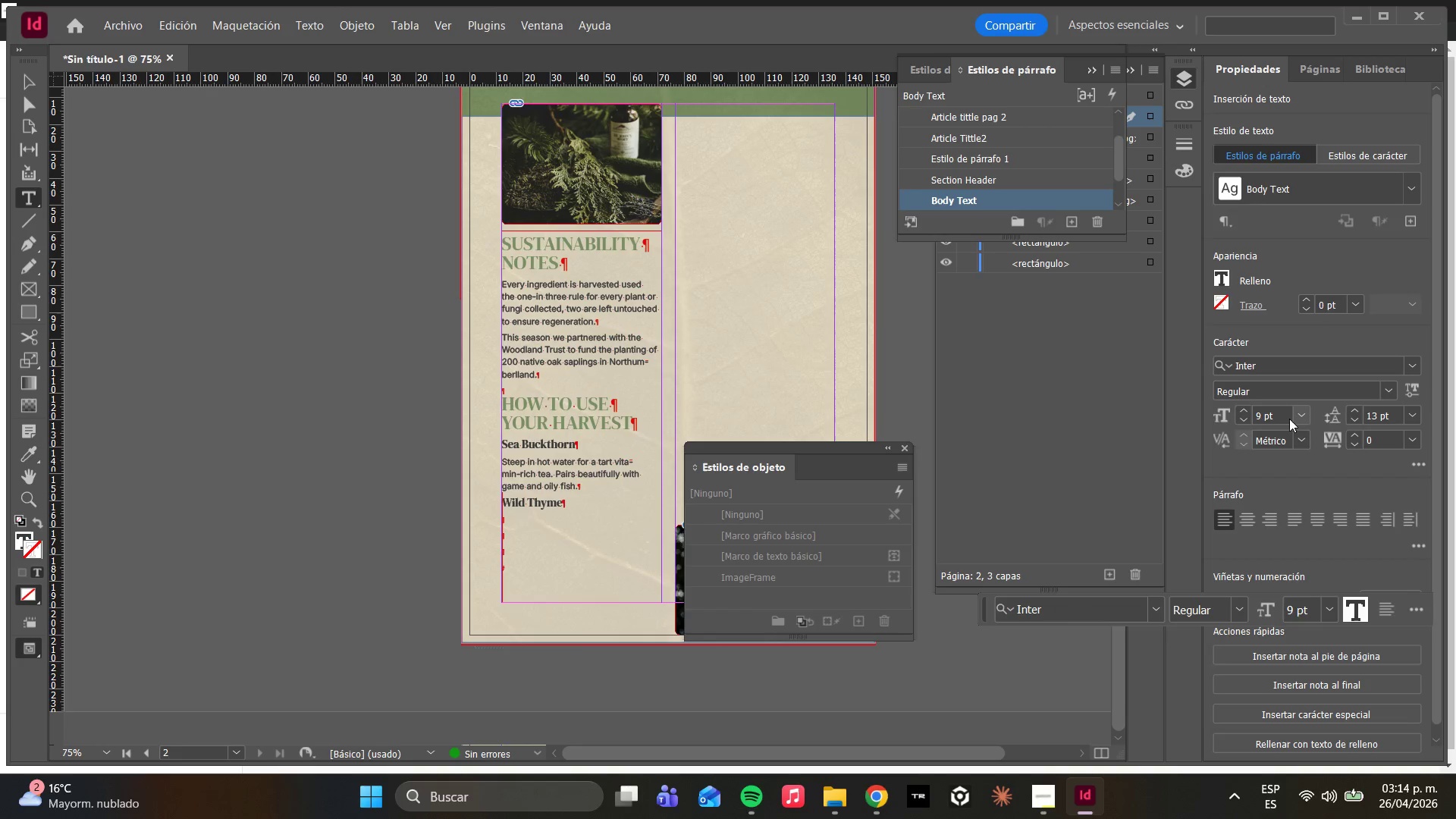 
key(I)
 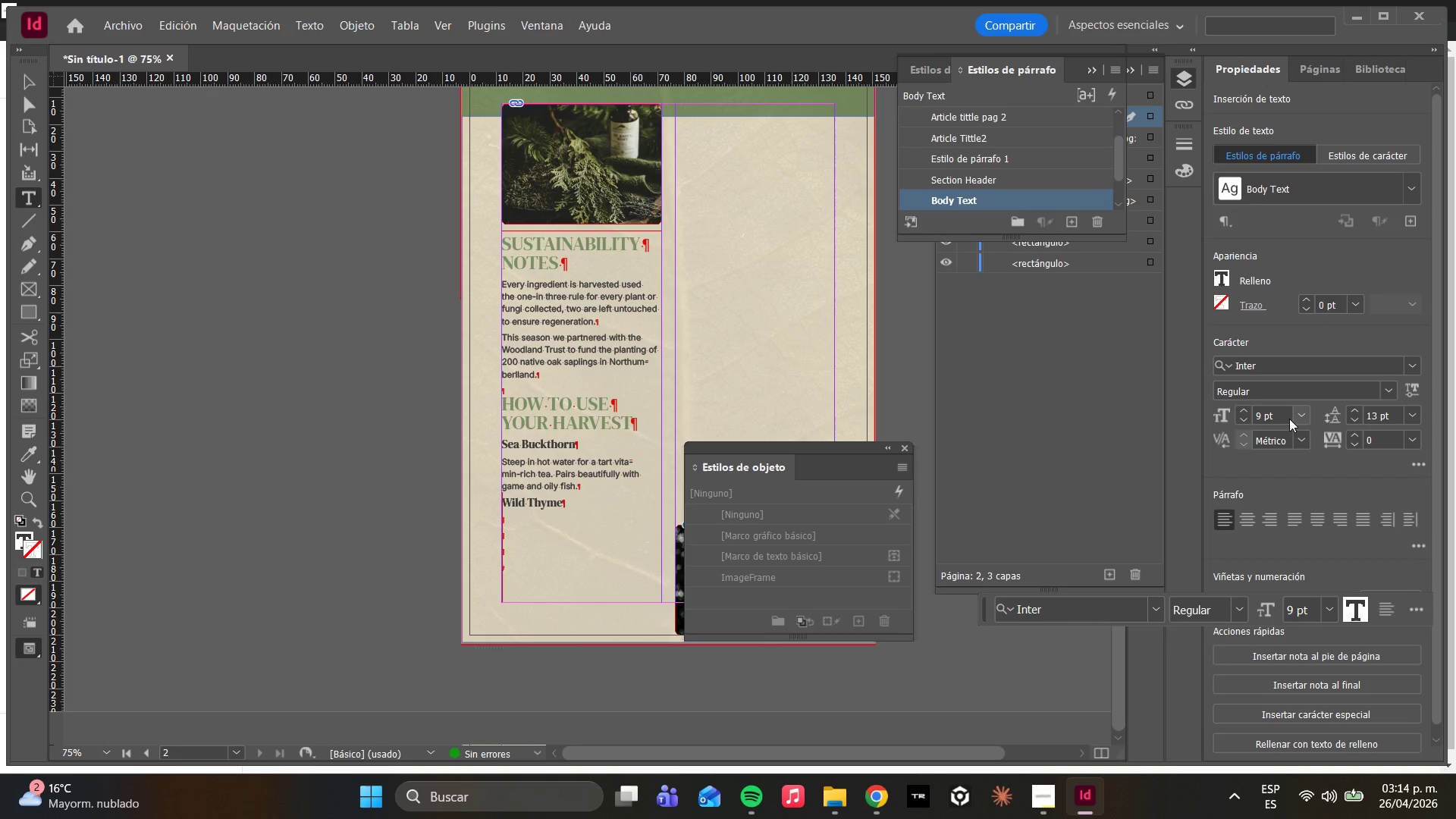 
key(CapsLock)
 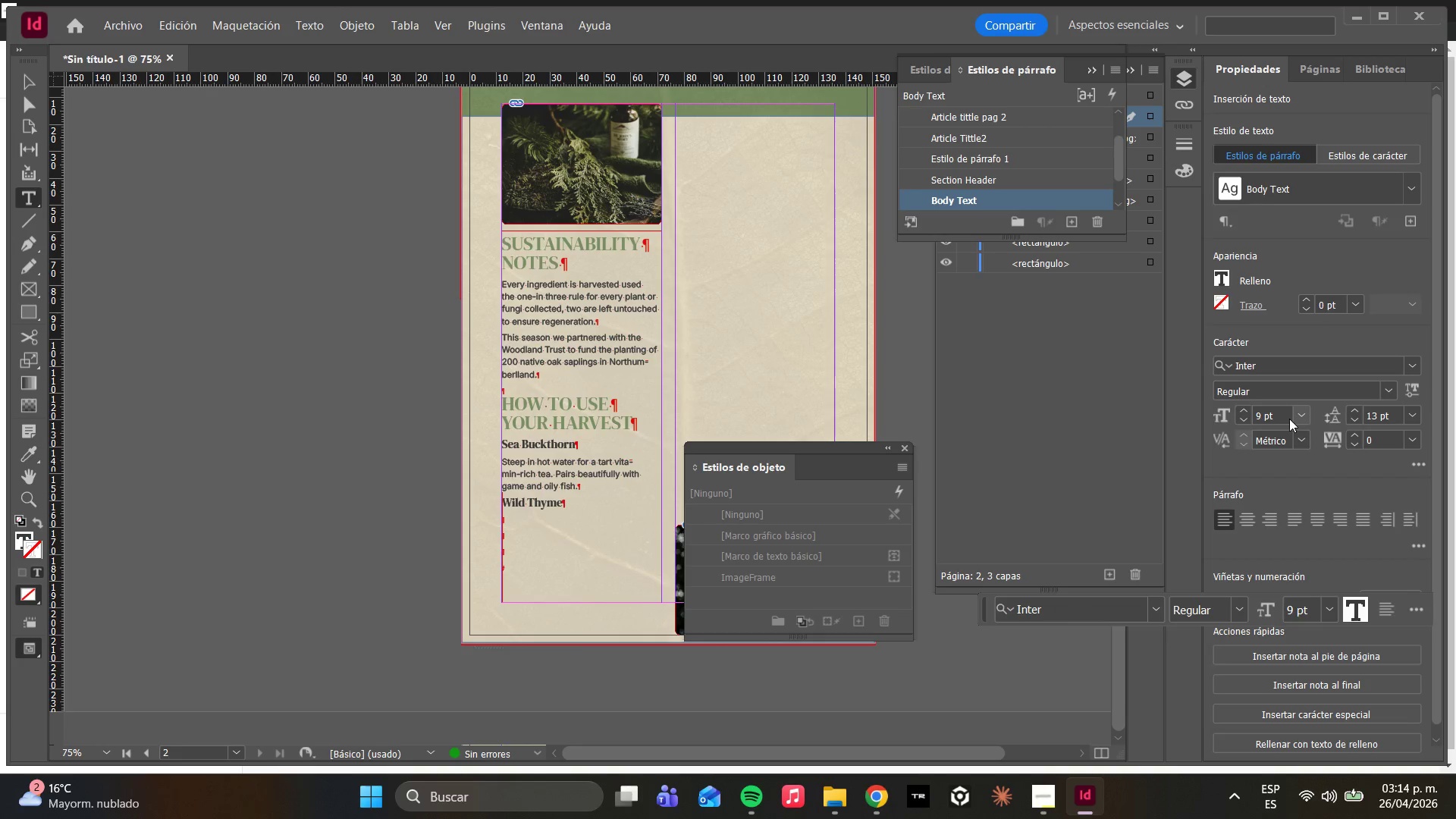 
key(N)
 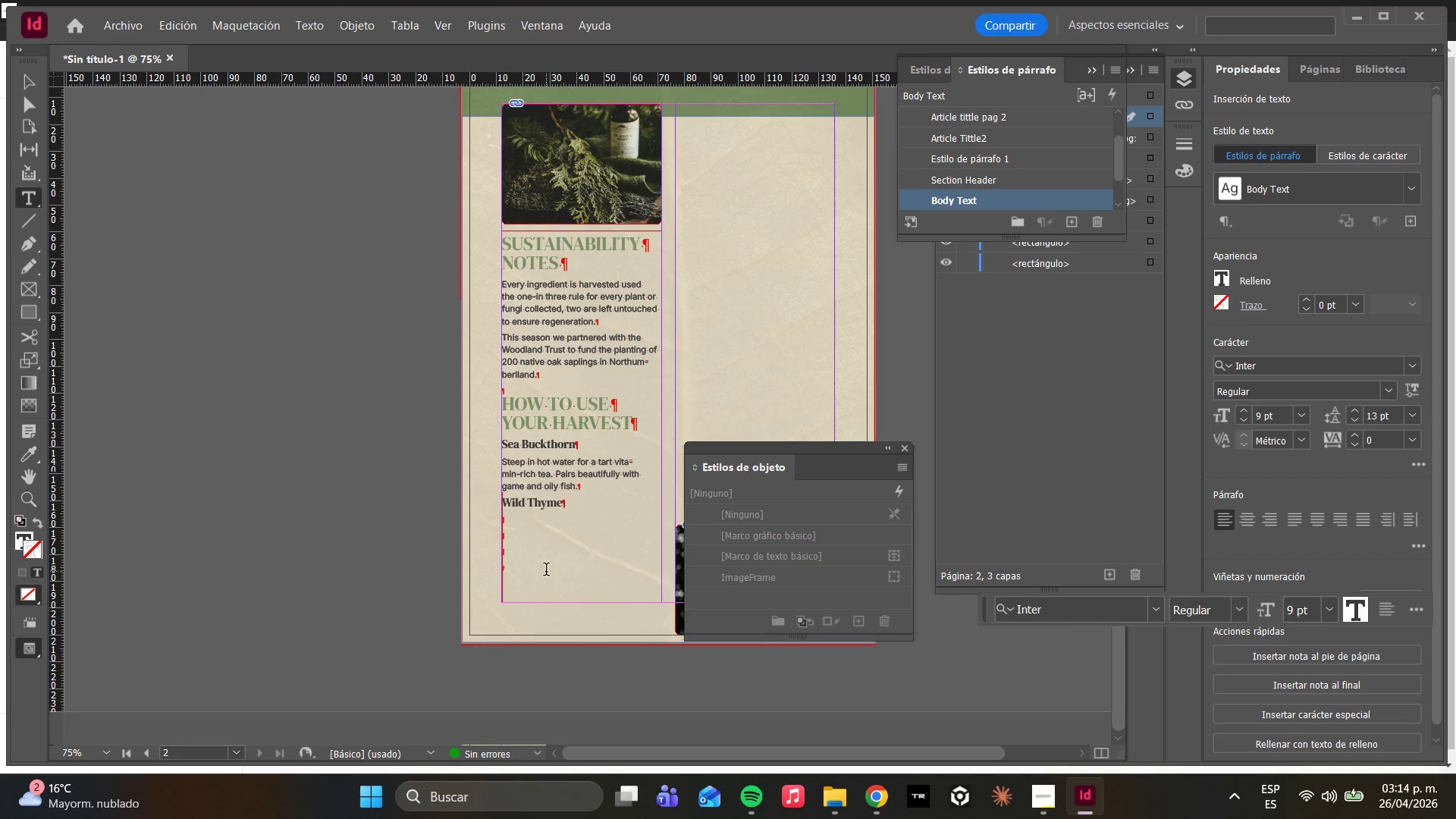 
left_click([532, 526])
 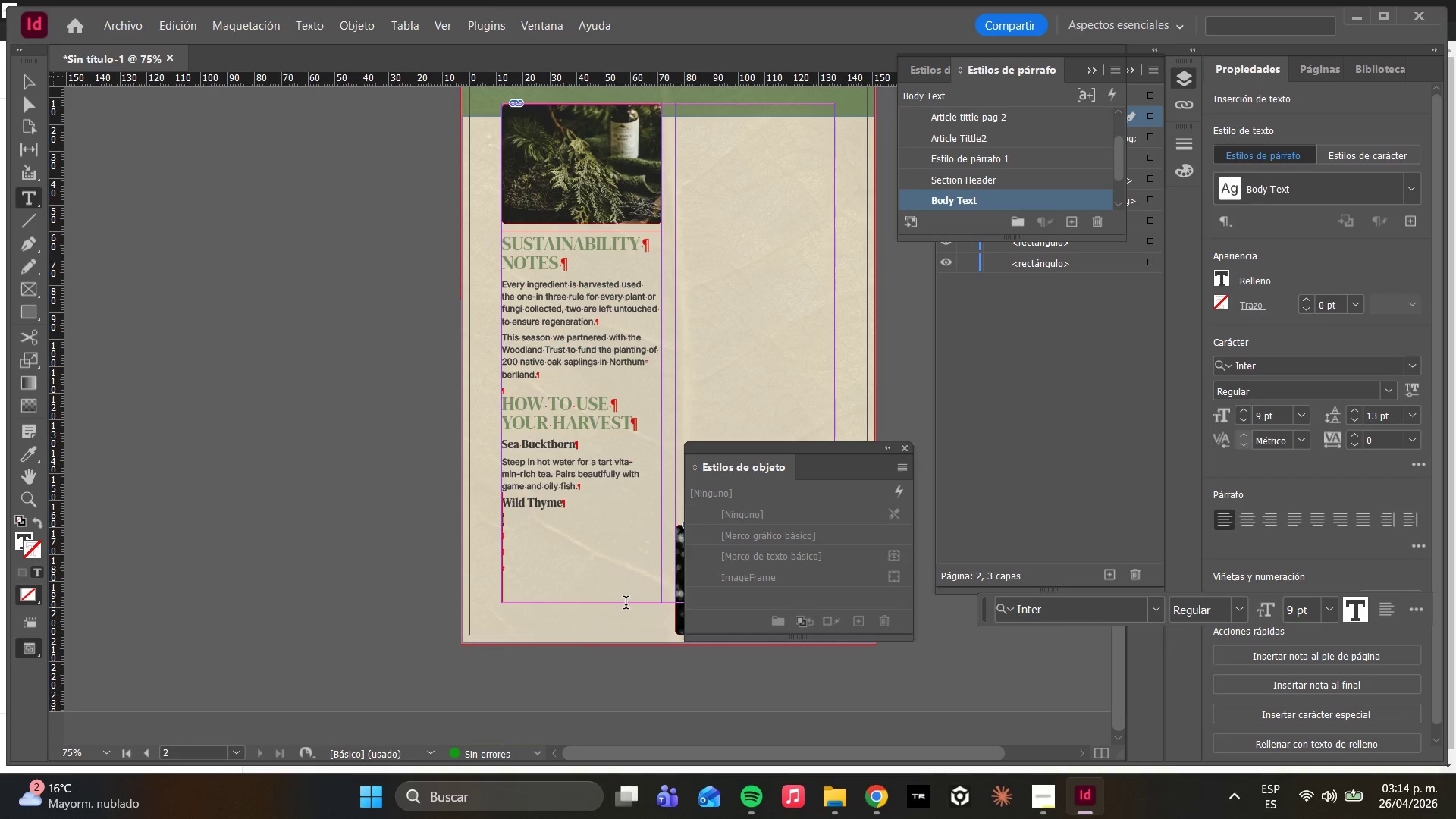 
type(Infuse whole springs in cold olive oil for one week for an extraordinarily fragr)
 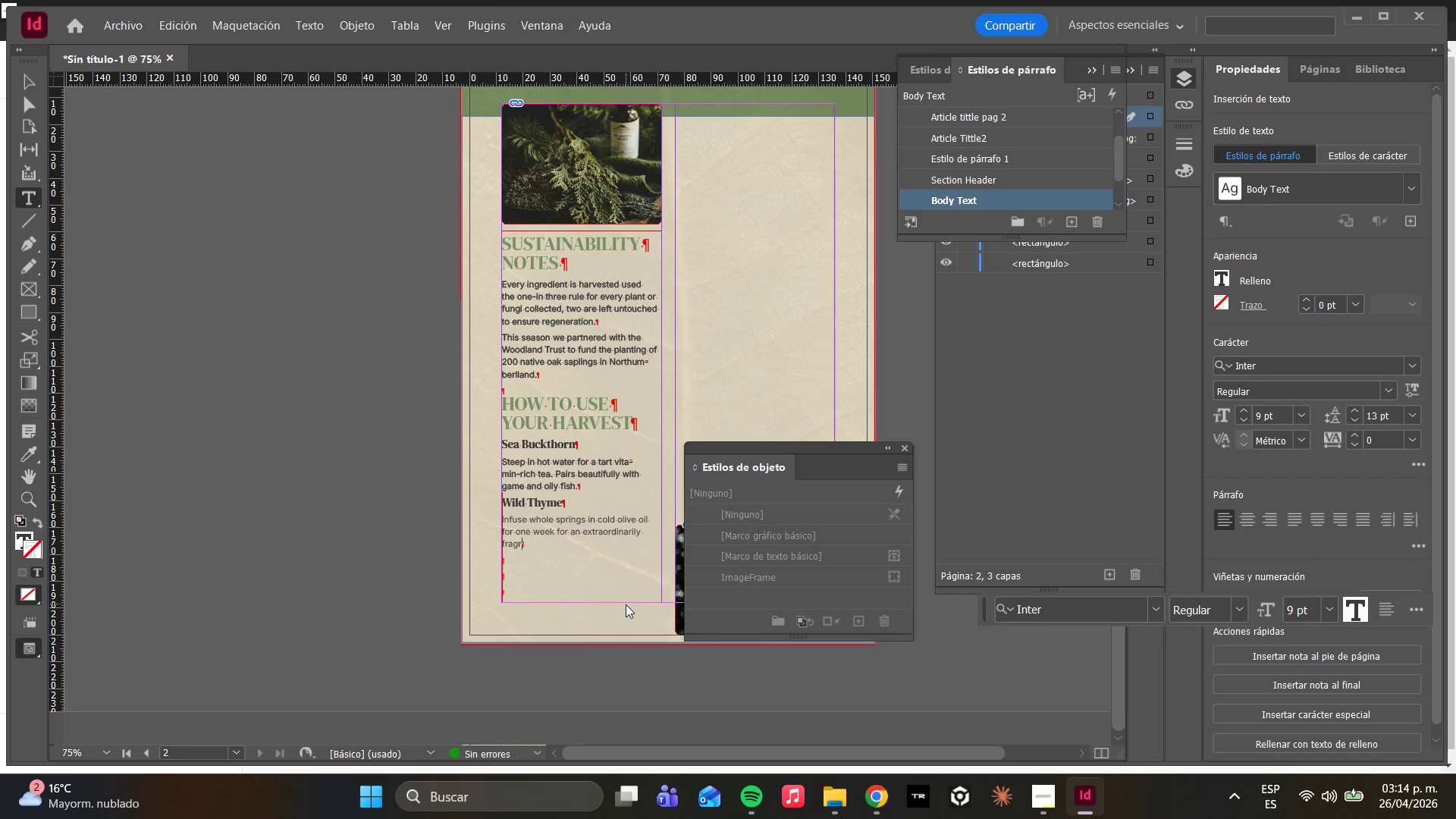 
type(ant oi)
key(Backspace)
key(Backspace)
type(cooking oil.)
 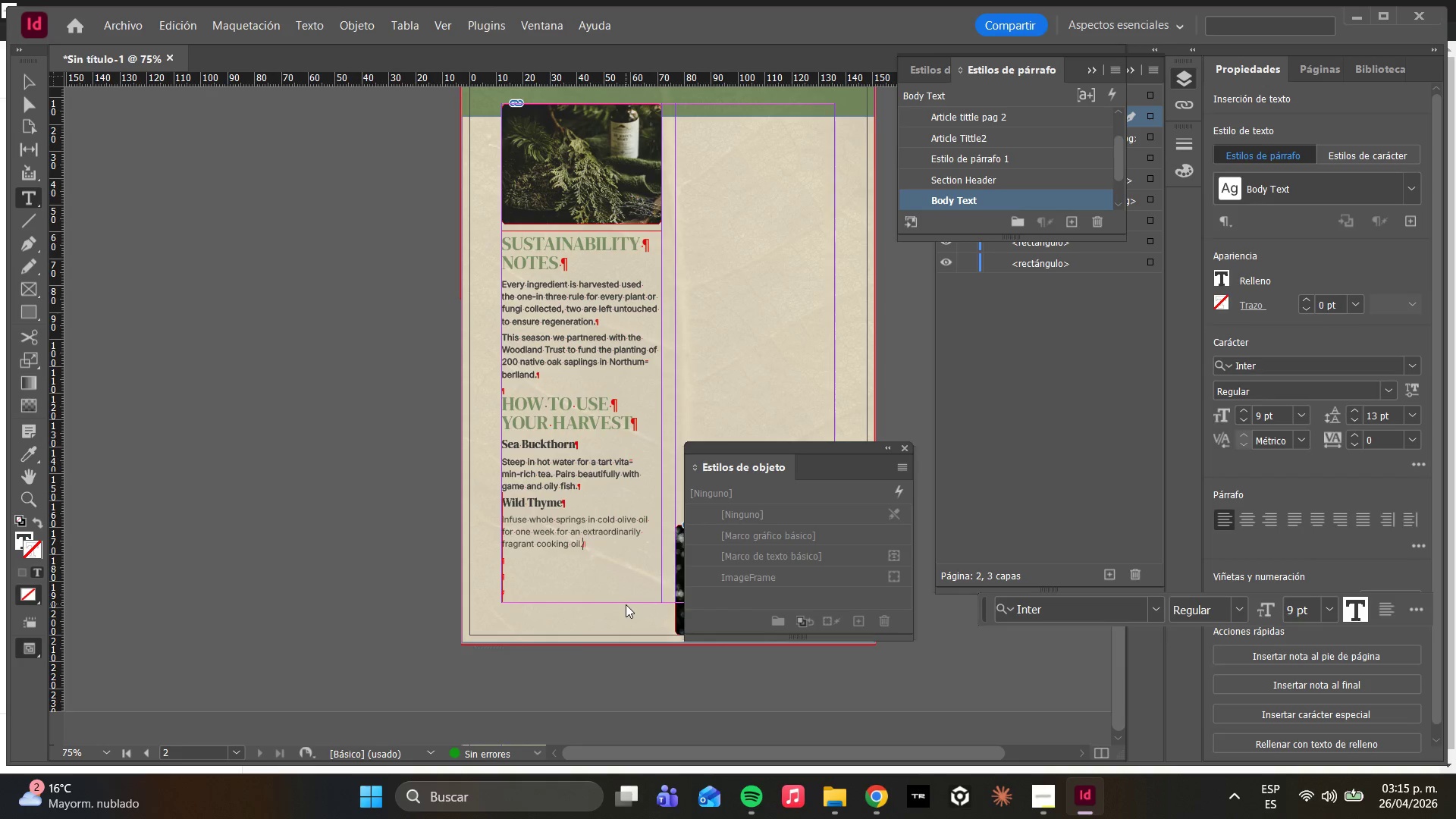 
key(Enter)
 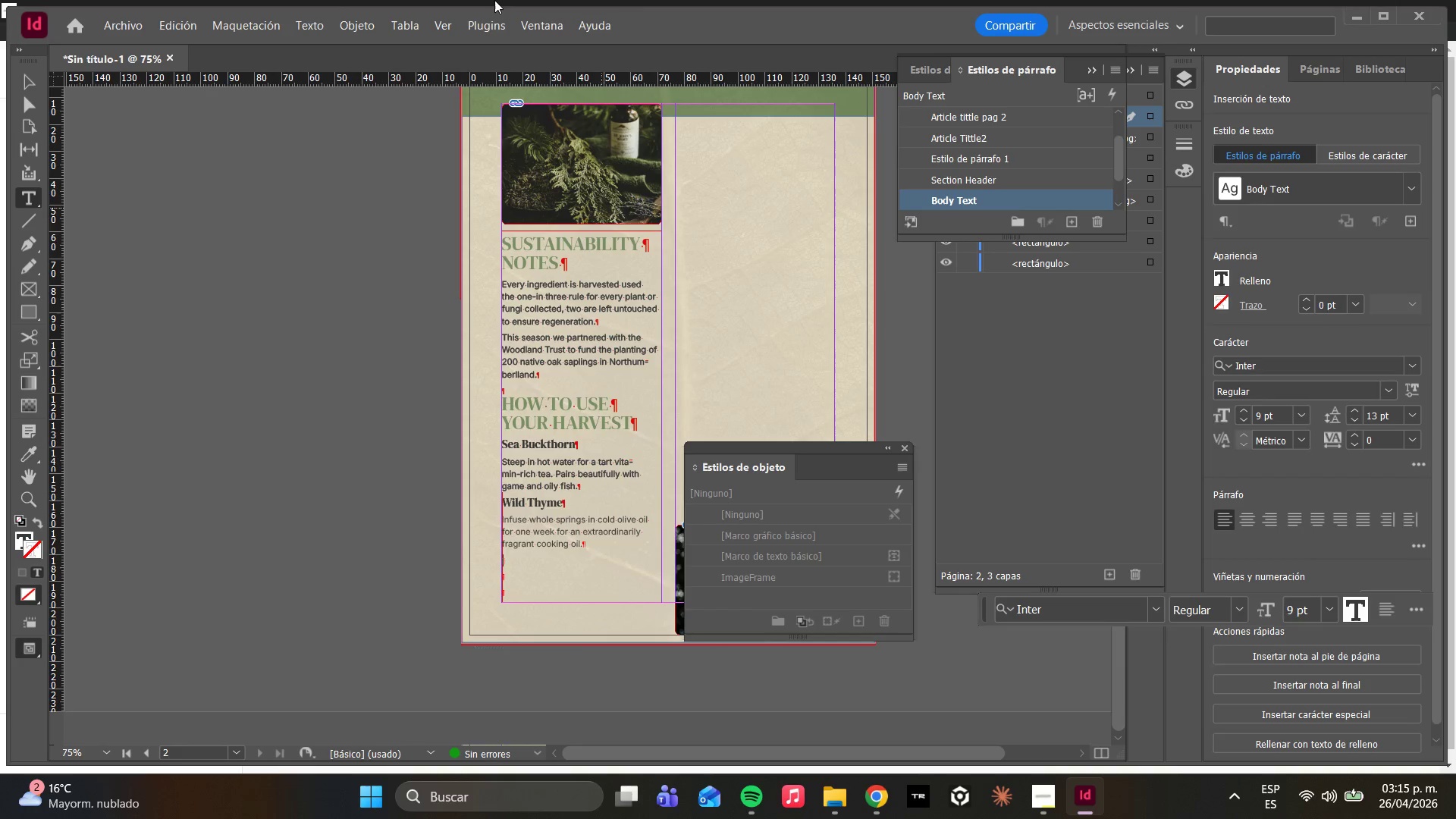 
scroll: coordinate [595, 249], scroll_direction: up, amount: 3.0
 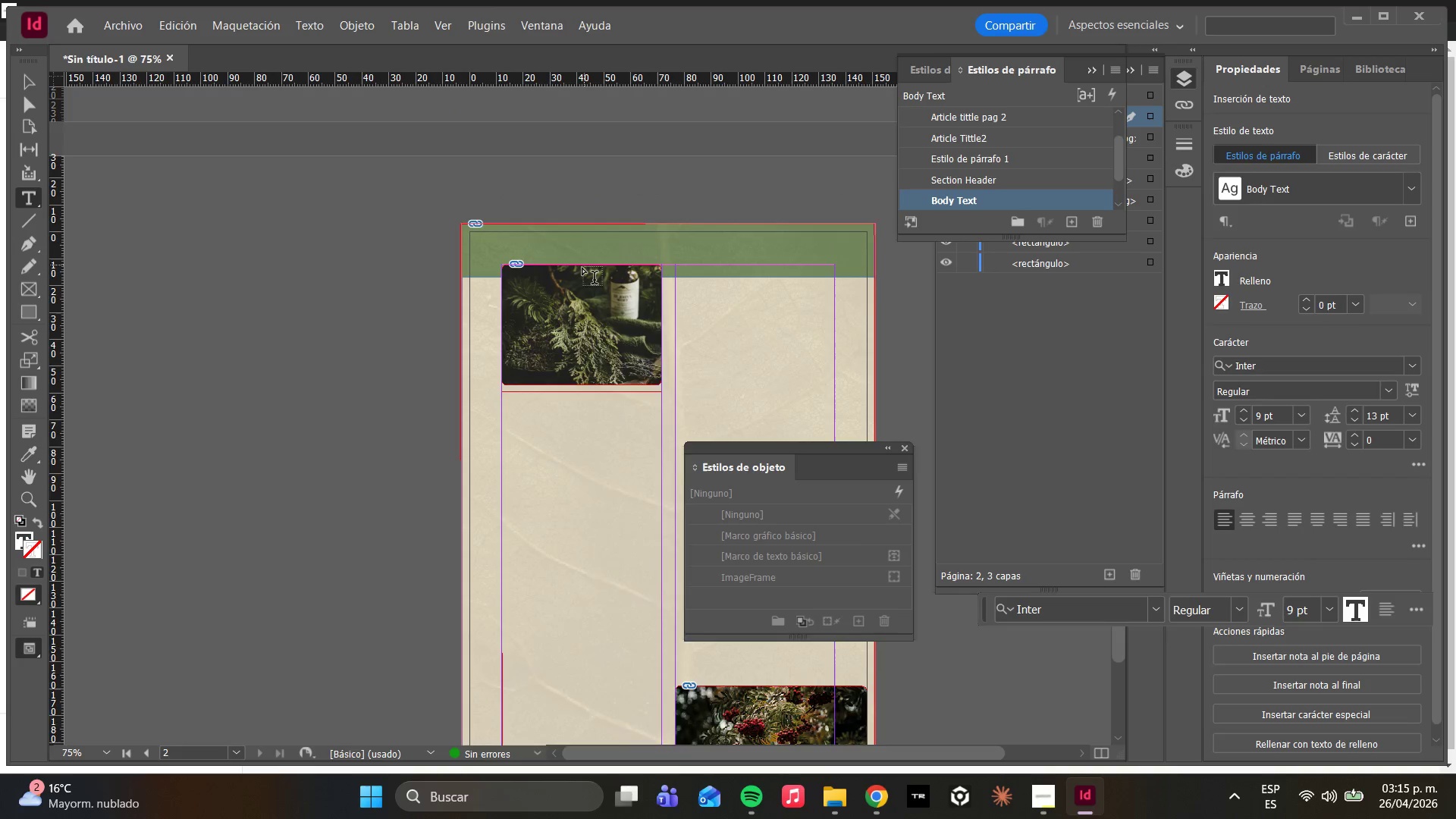 
scroll: coordinate [582, 275], scroll_direction: down, amount: 4.0
 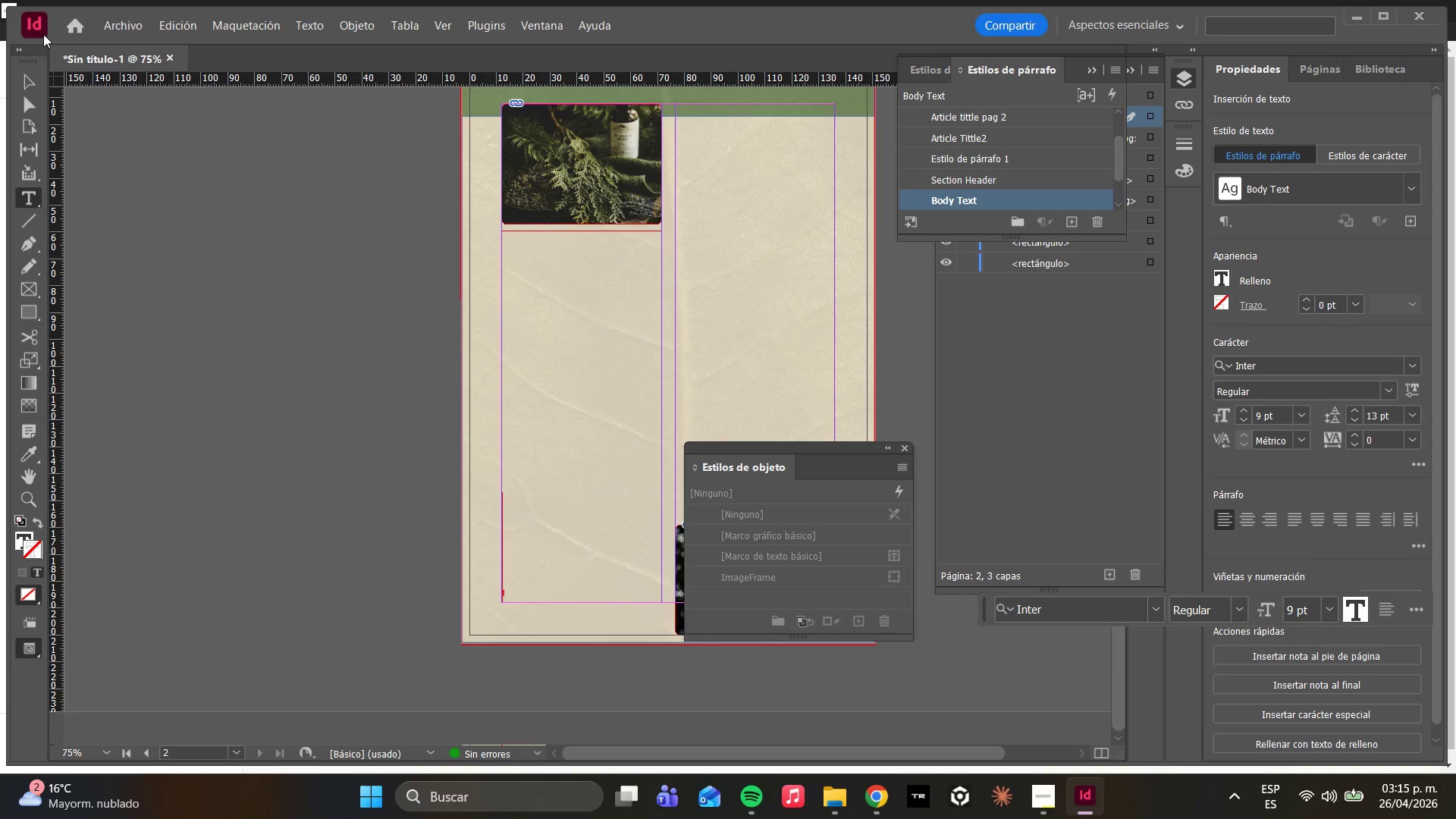 
mouse_move([32, 108])
 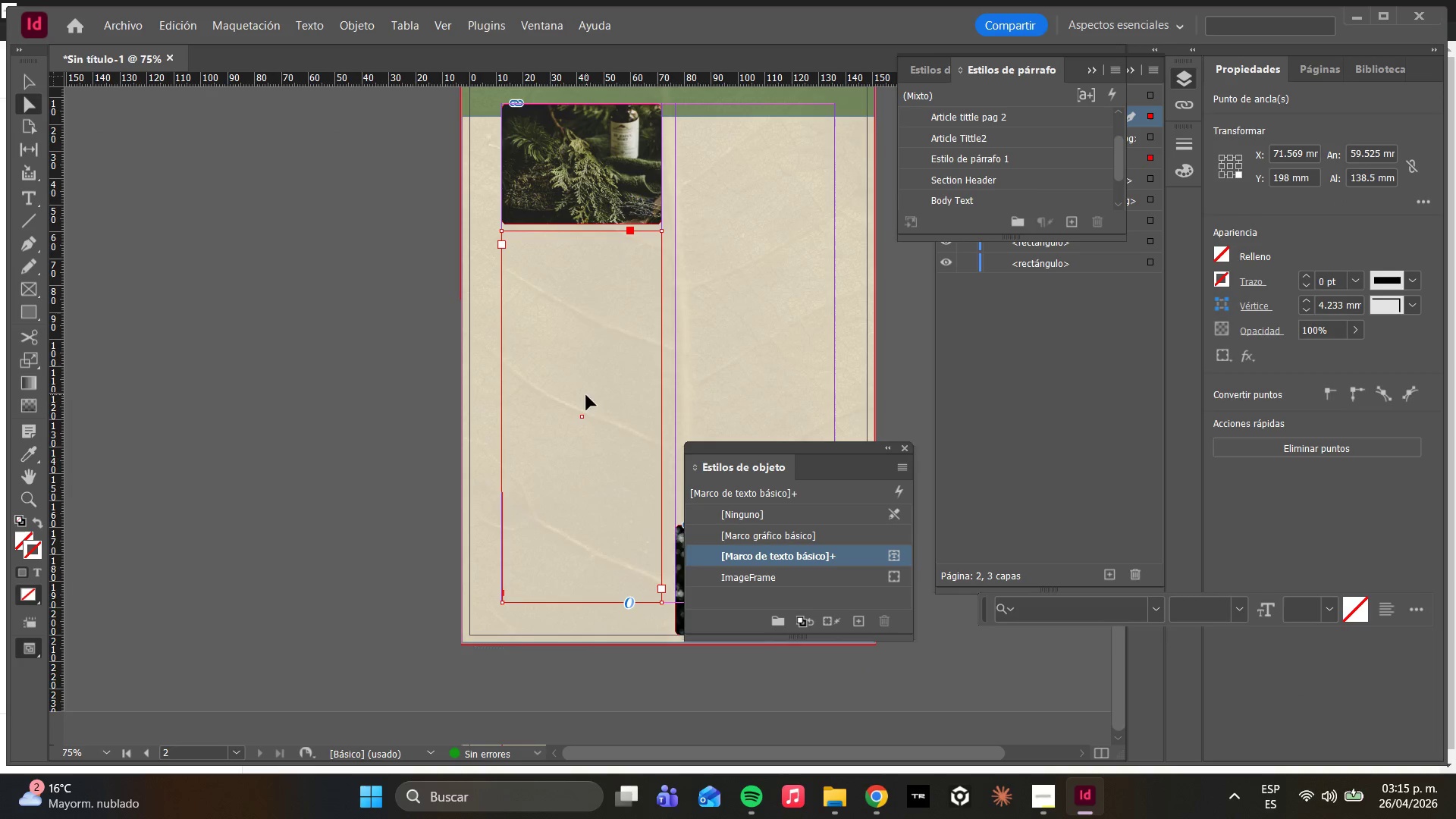 
left_click([554, 360])
 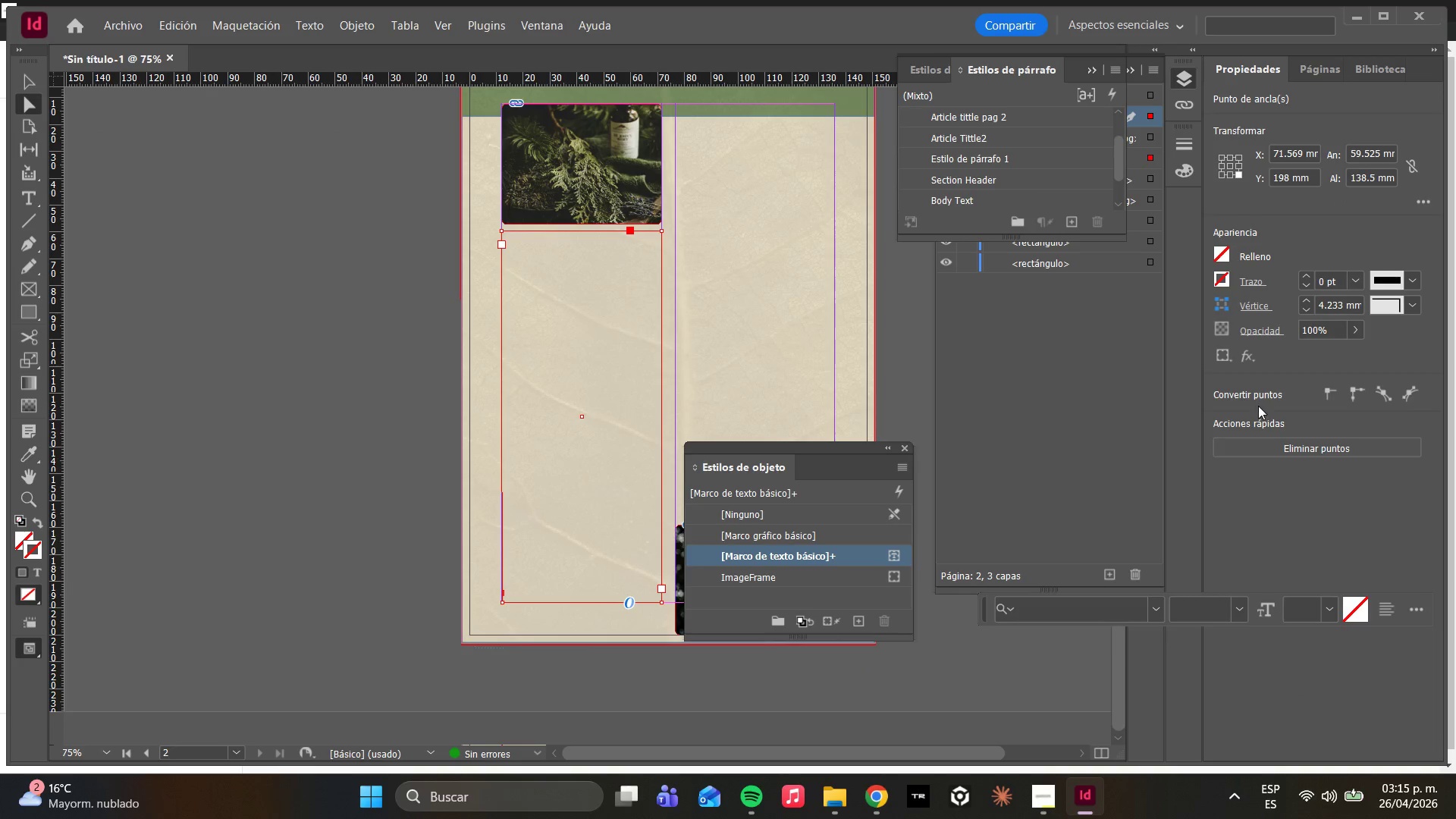 
left_click([1232, 604])
 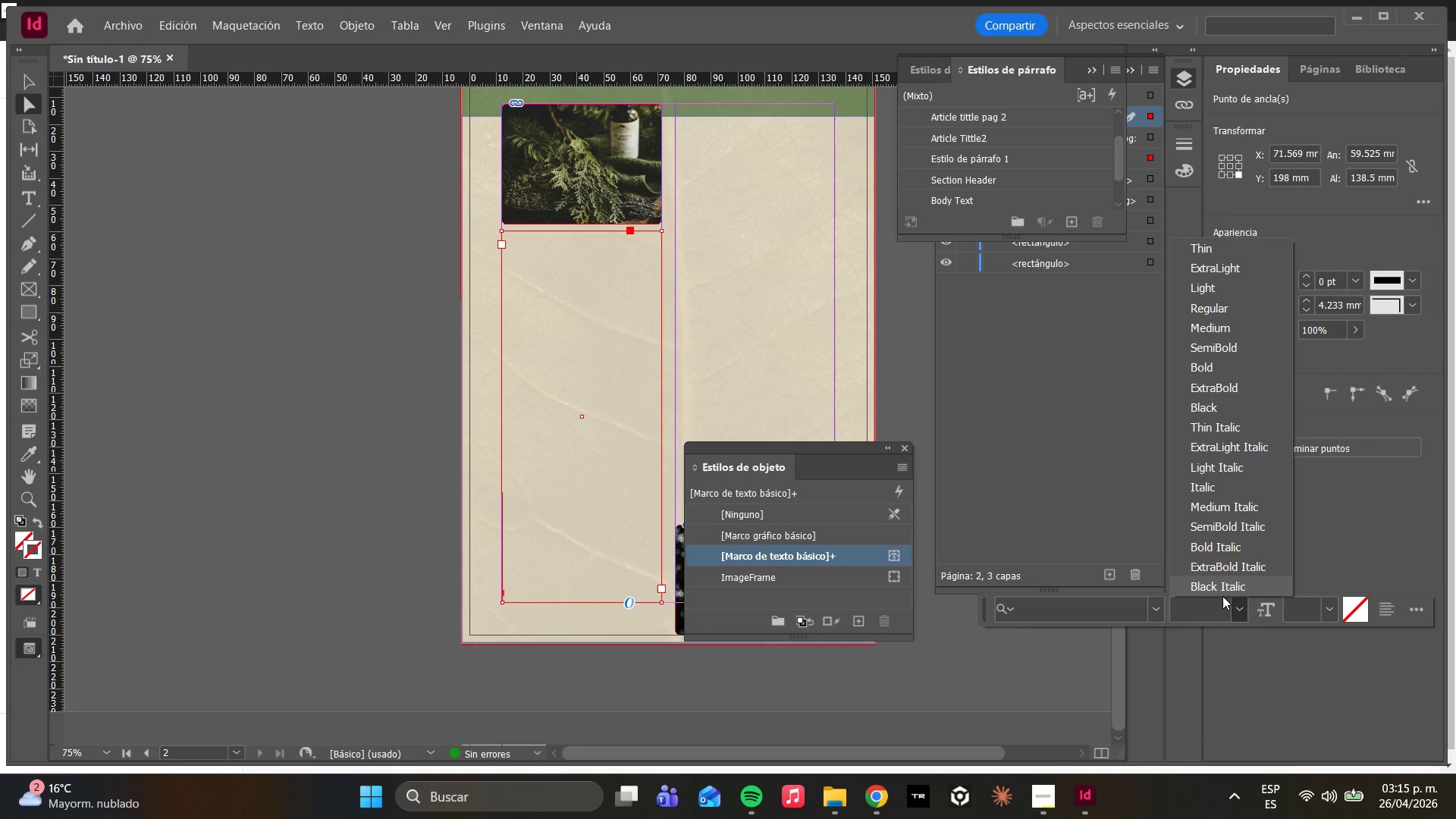 
left_click([1217, 590])
 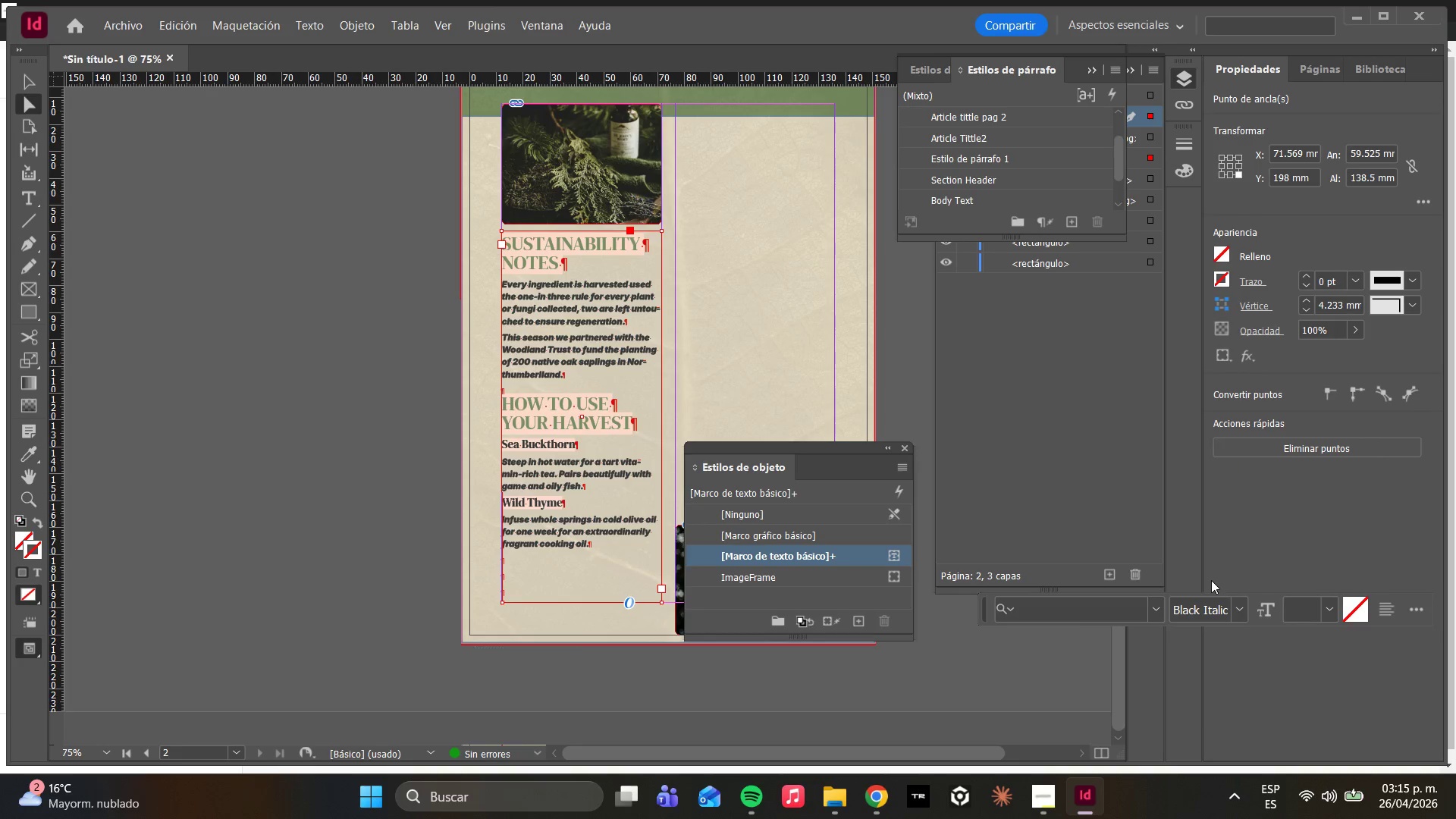 
left_click([1235, 611])
 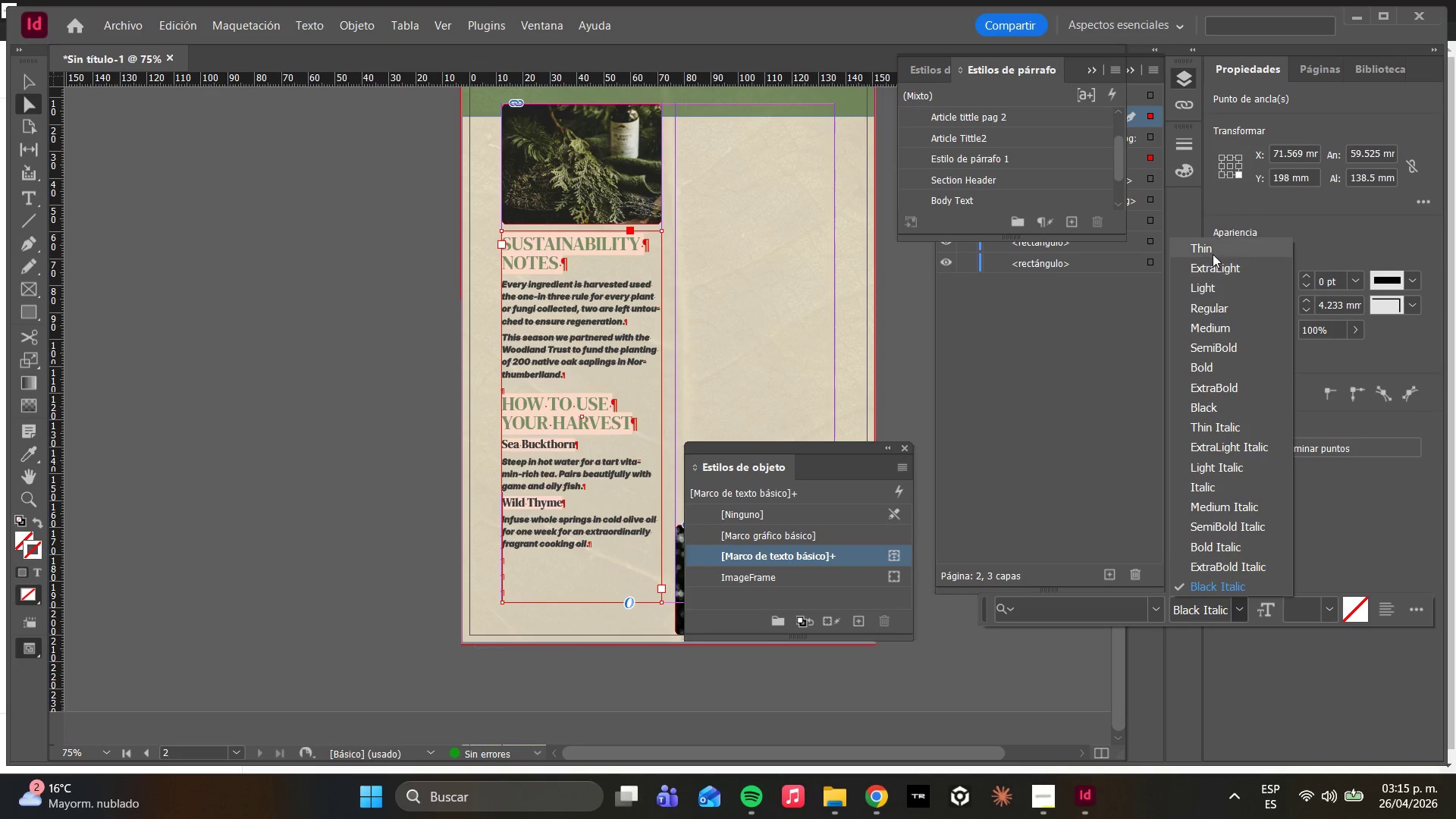 
left_click([1213, 251])
 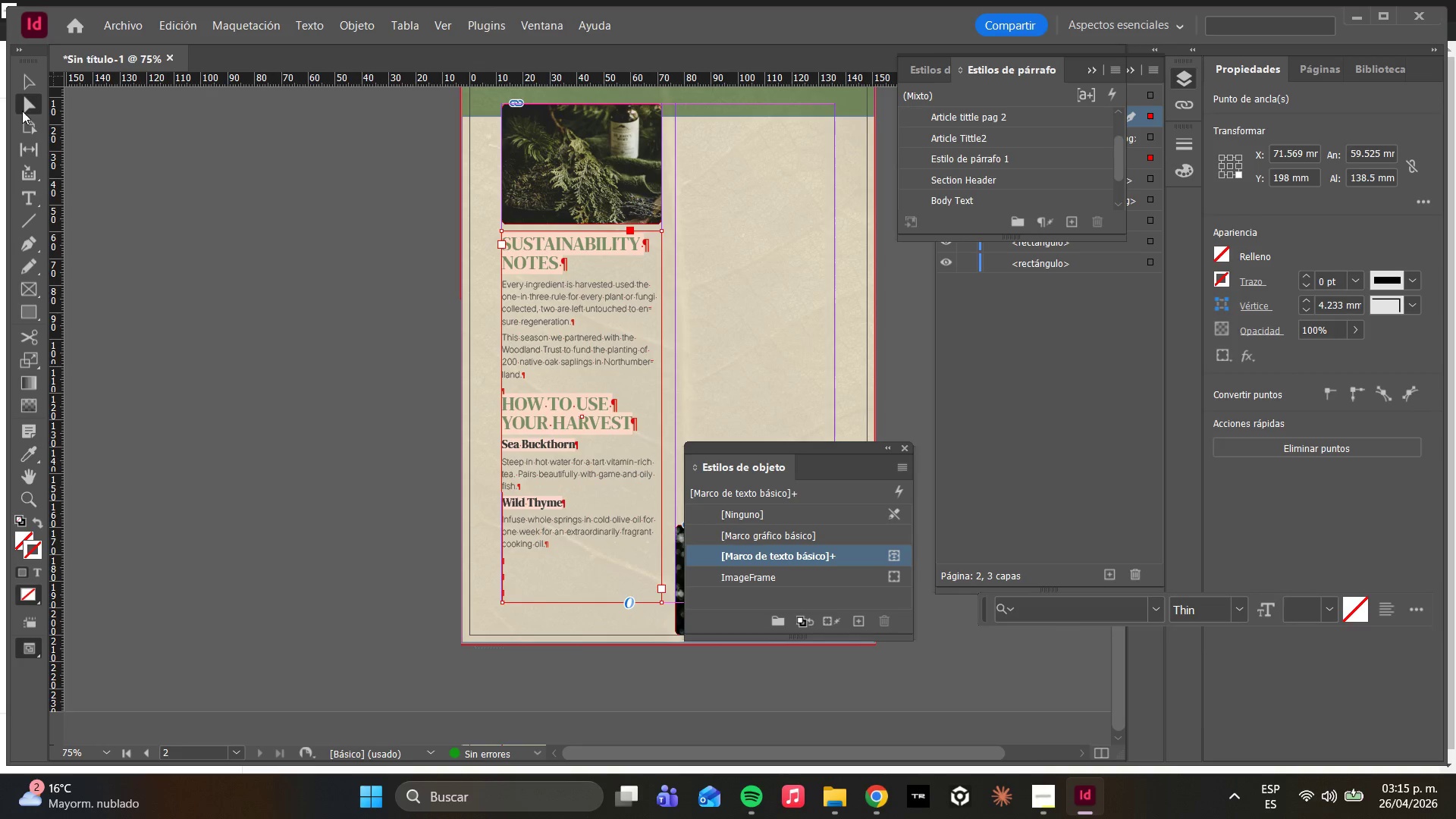 
left_click([796, 340])
 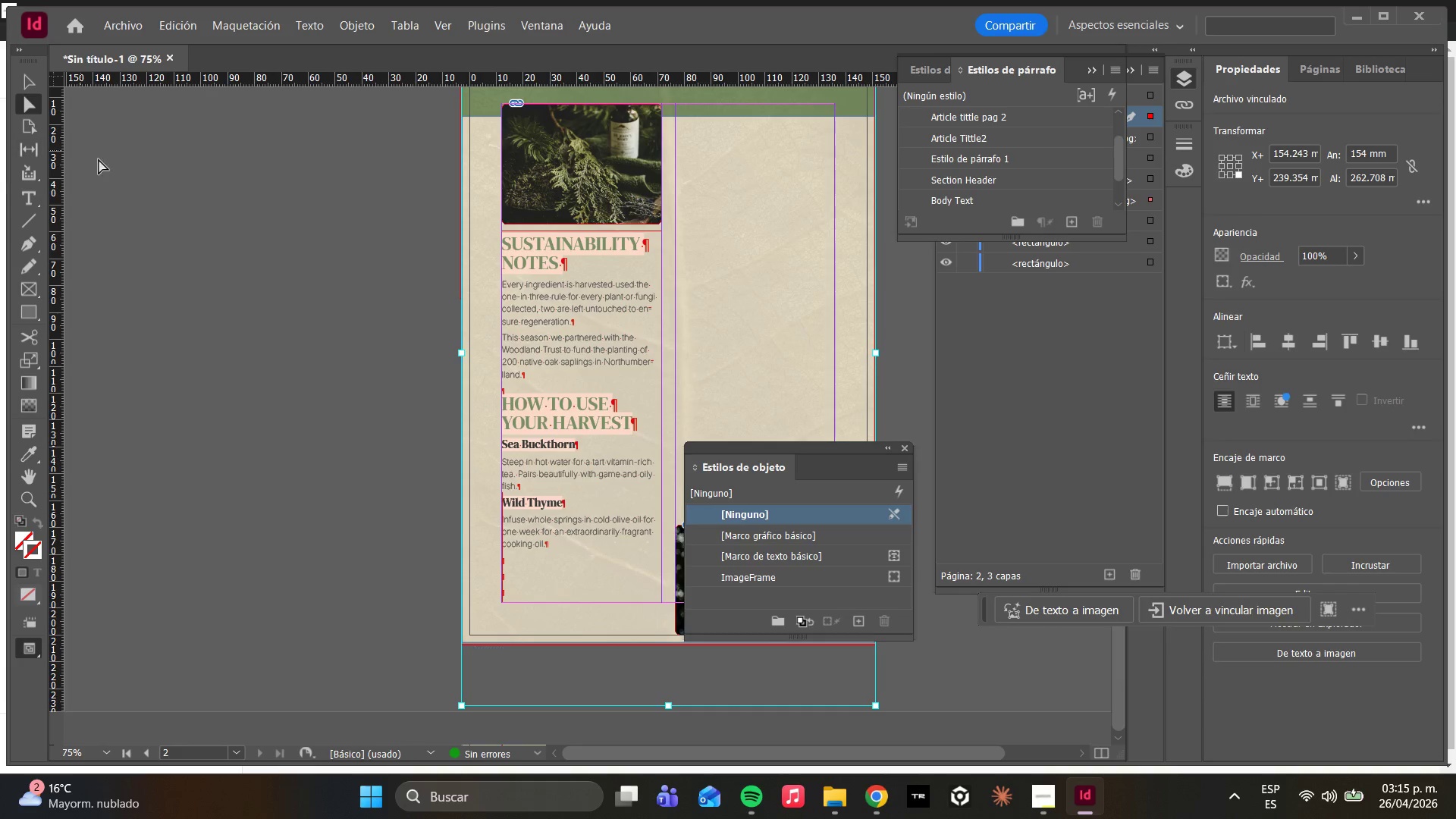 
key(Control+Z)
 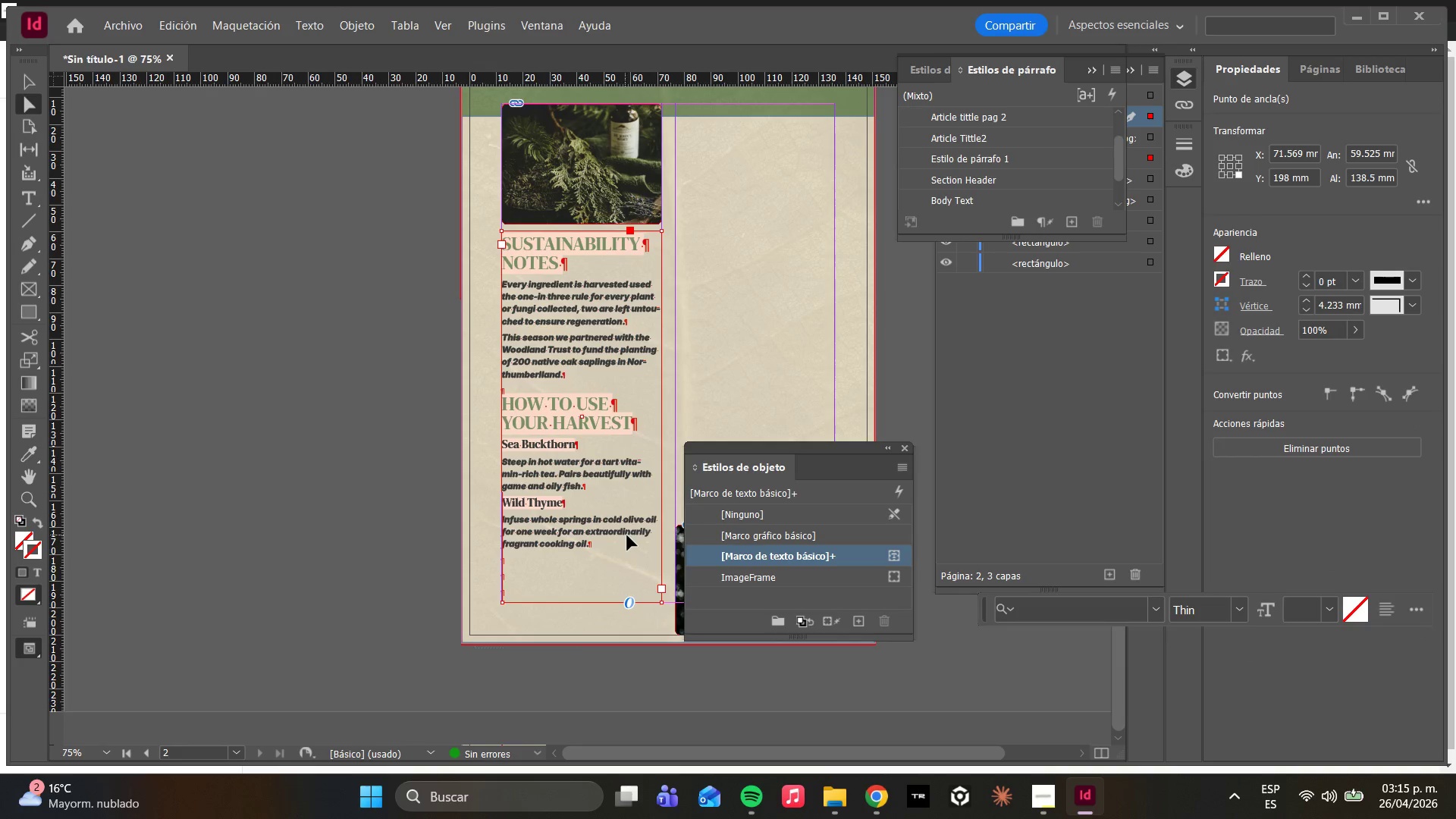 
left_click([678, 391])
 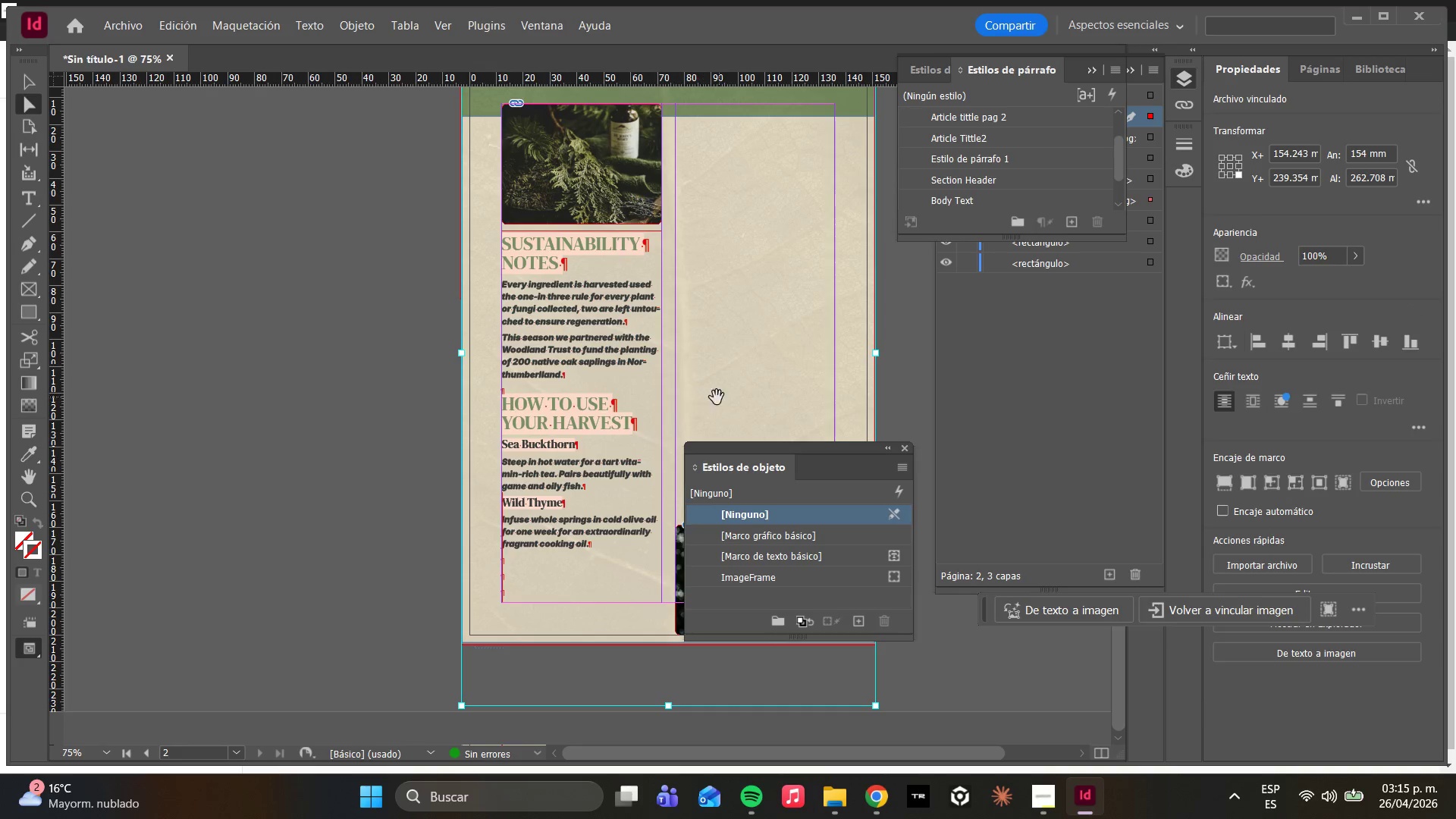 
left_click([579, 432])
 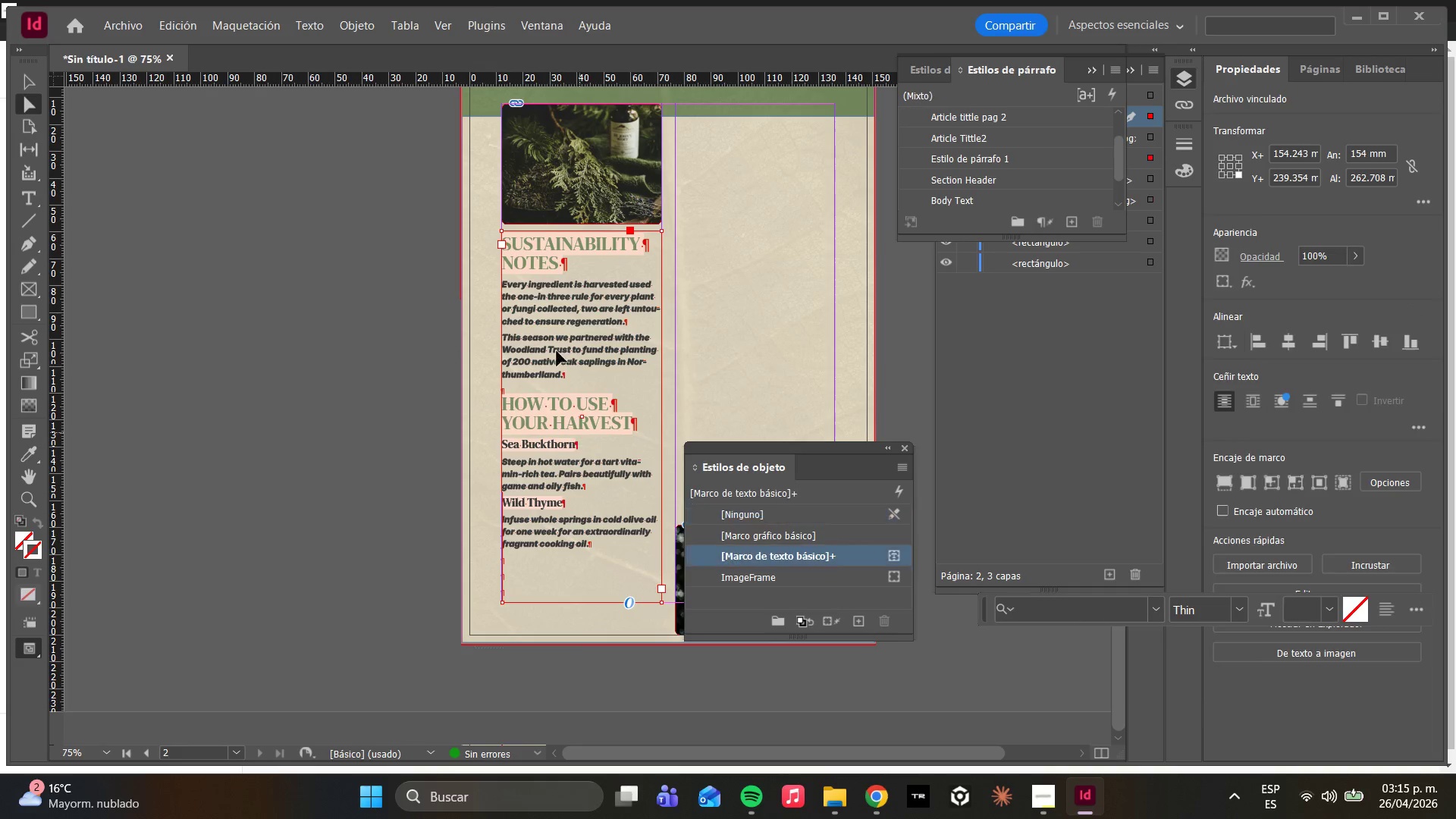 
left_click([555, 319])
 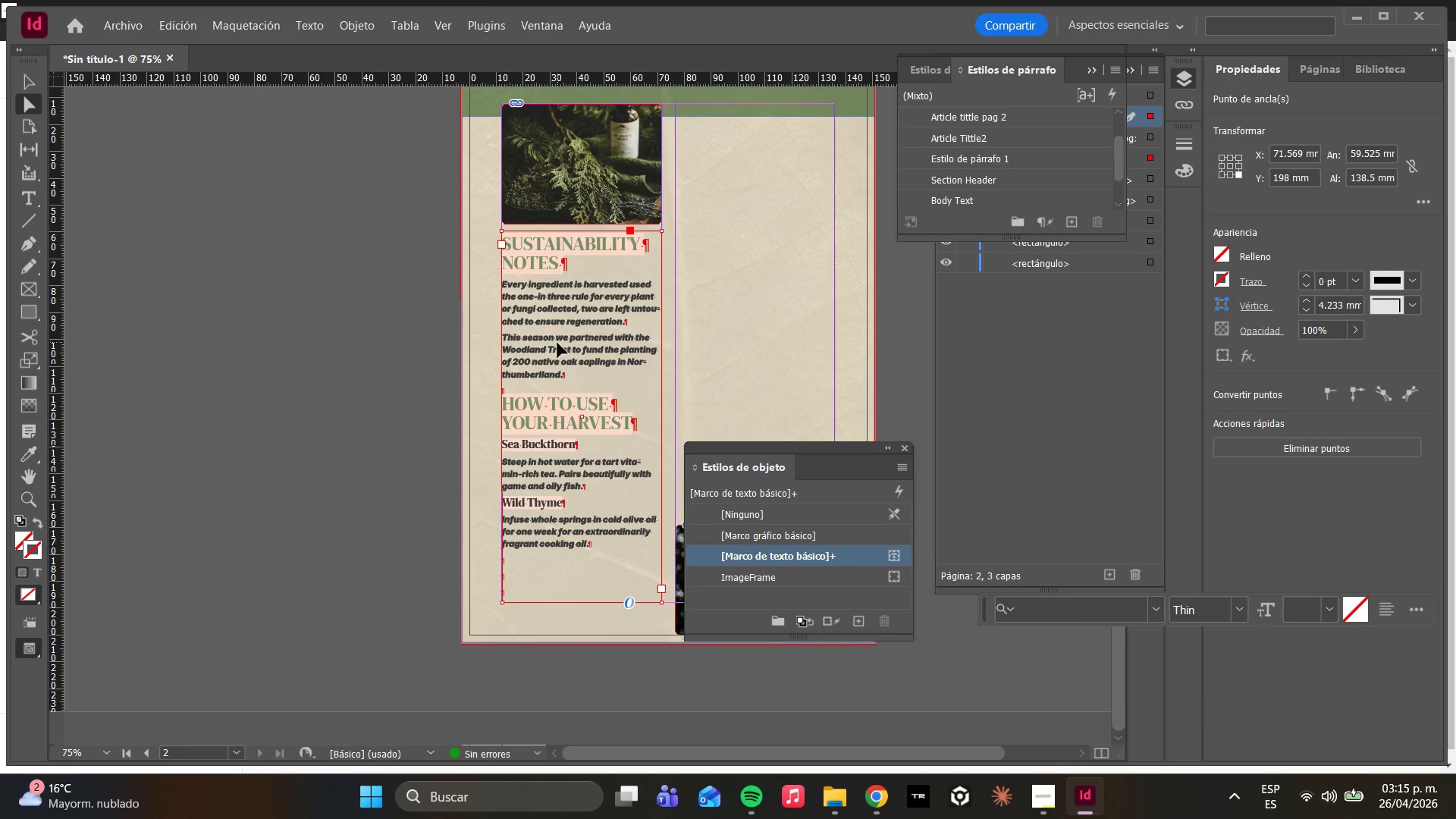 
left_click([541, 340])
 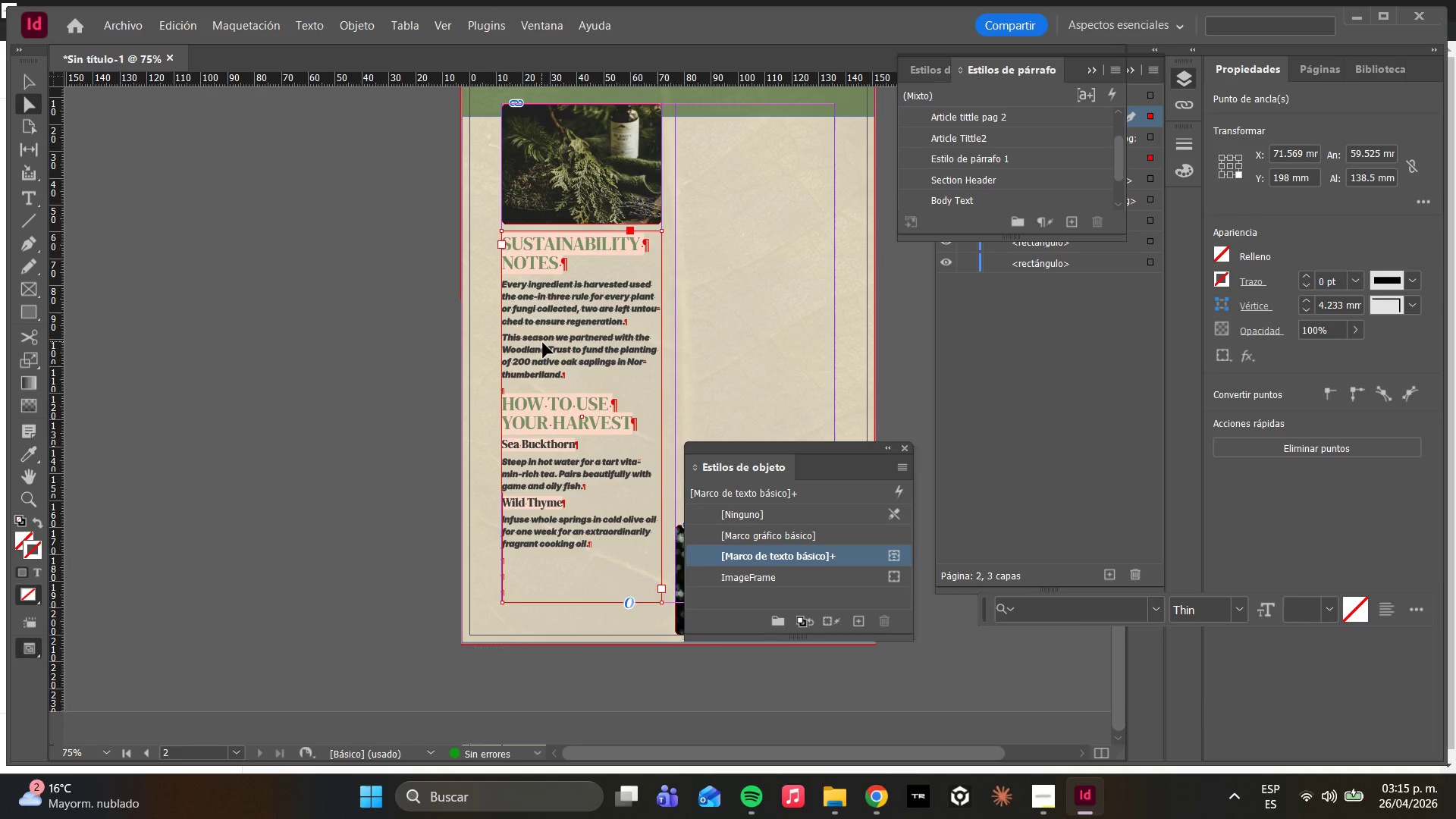 
triple_click([545, 343])
 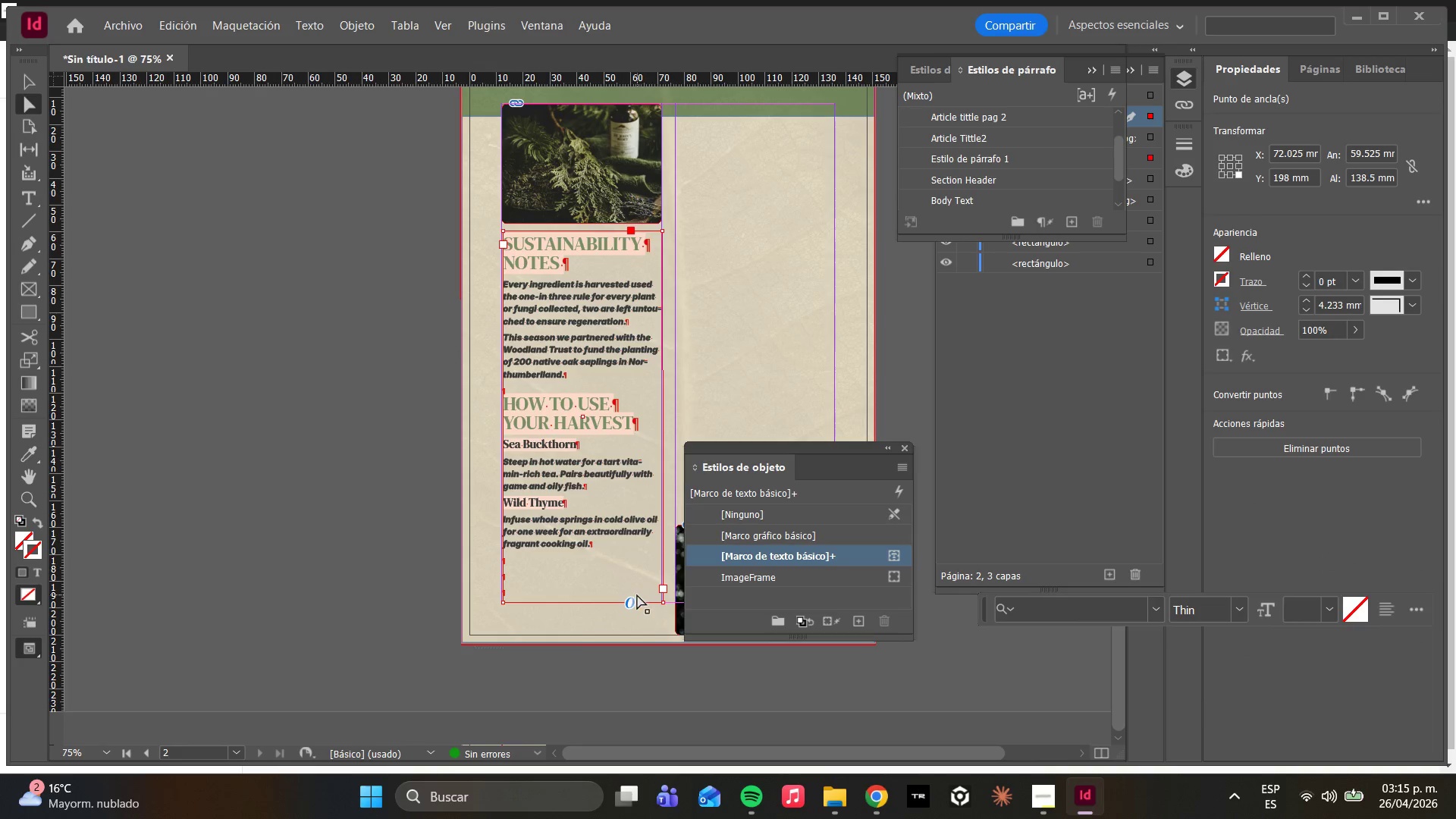 
left_click([738, 409])
 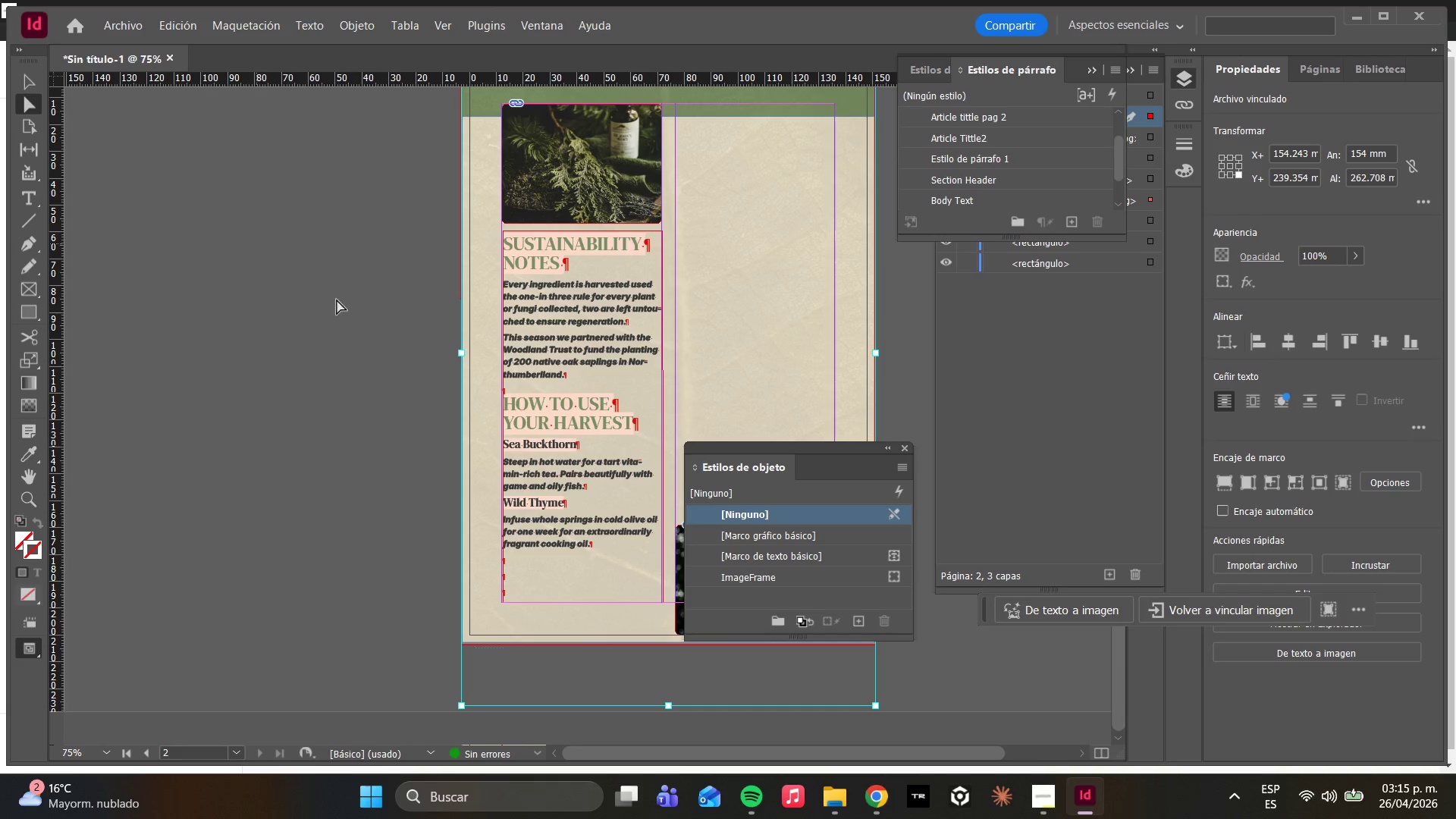 
key(W)
 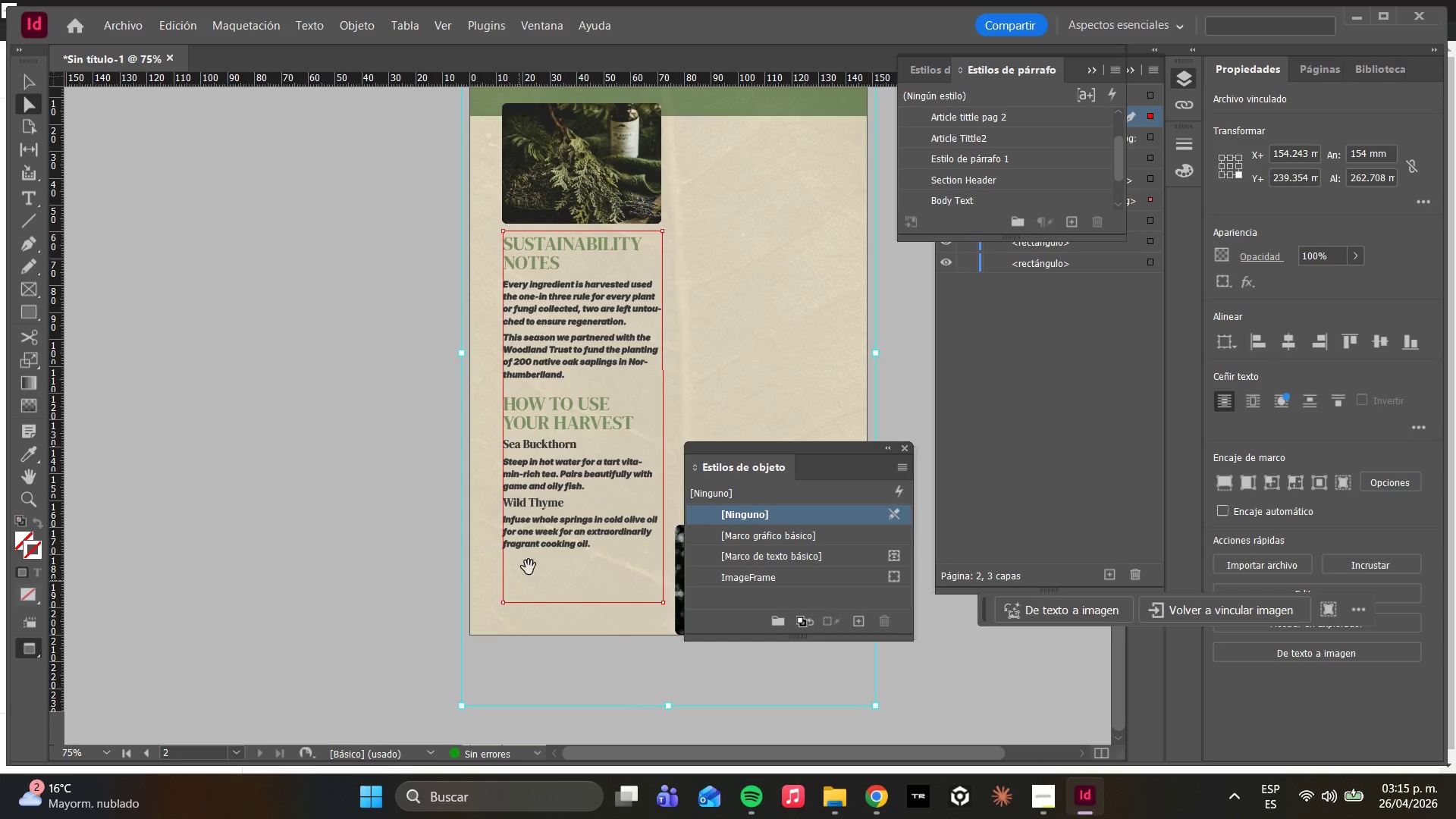 
scroll: coordinate [568, 410], scroll_direction: up, amount: 12.0
 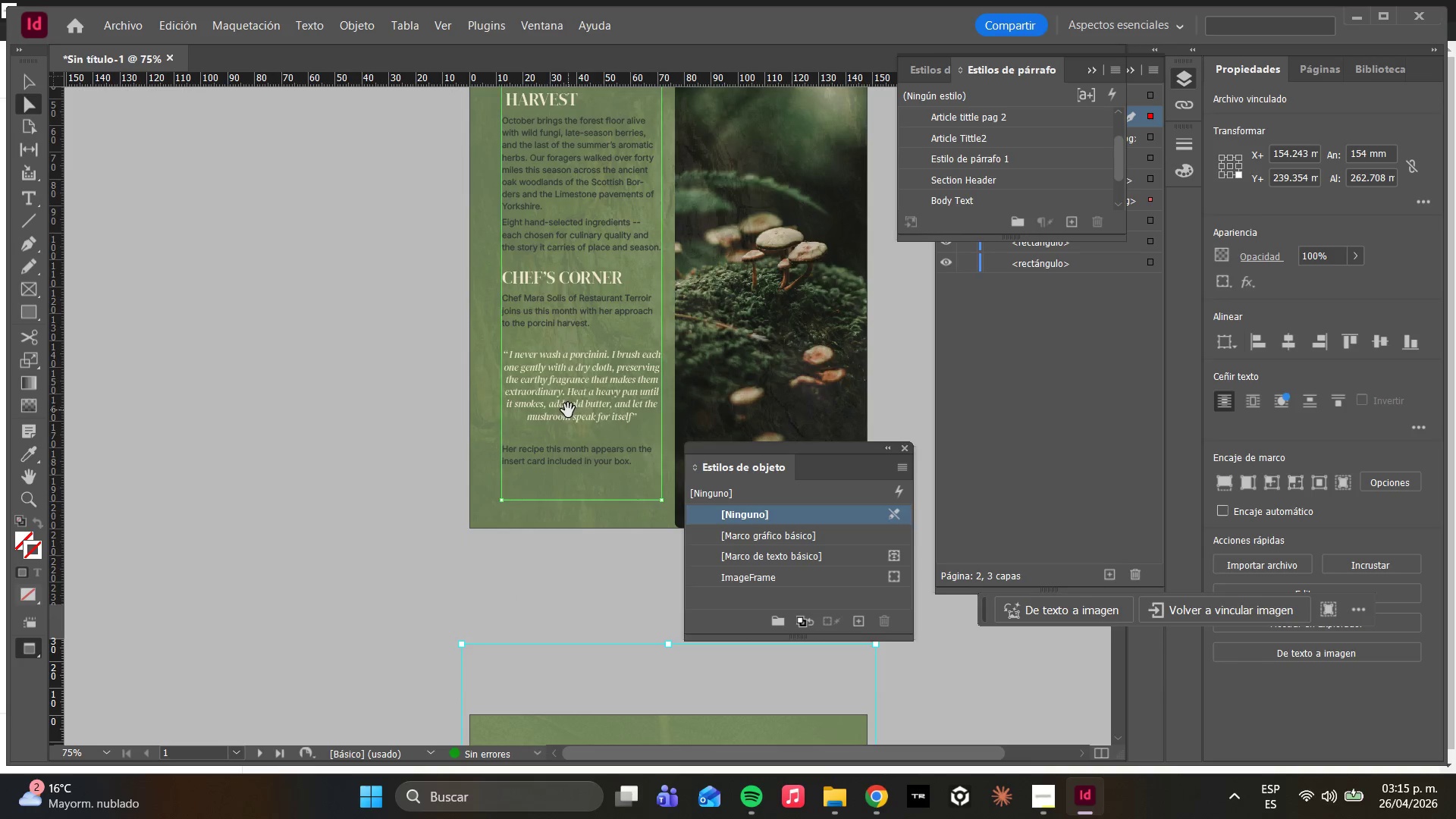 
scroll: coordinate [566, 416], scroll_direction: down, amount: 10.0
 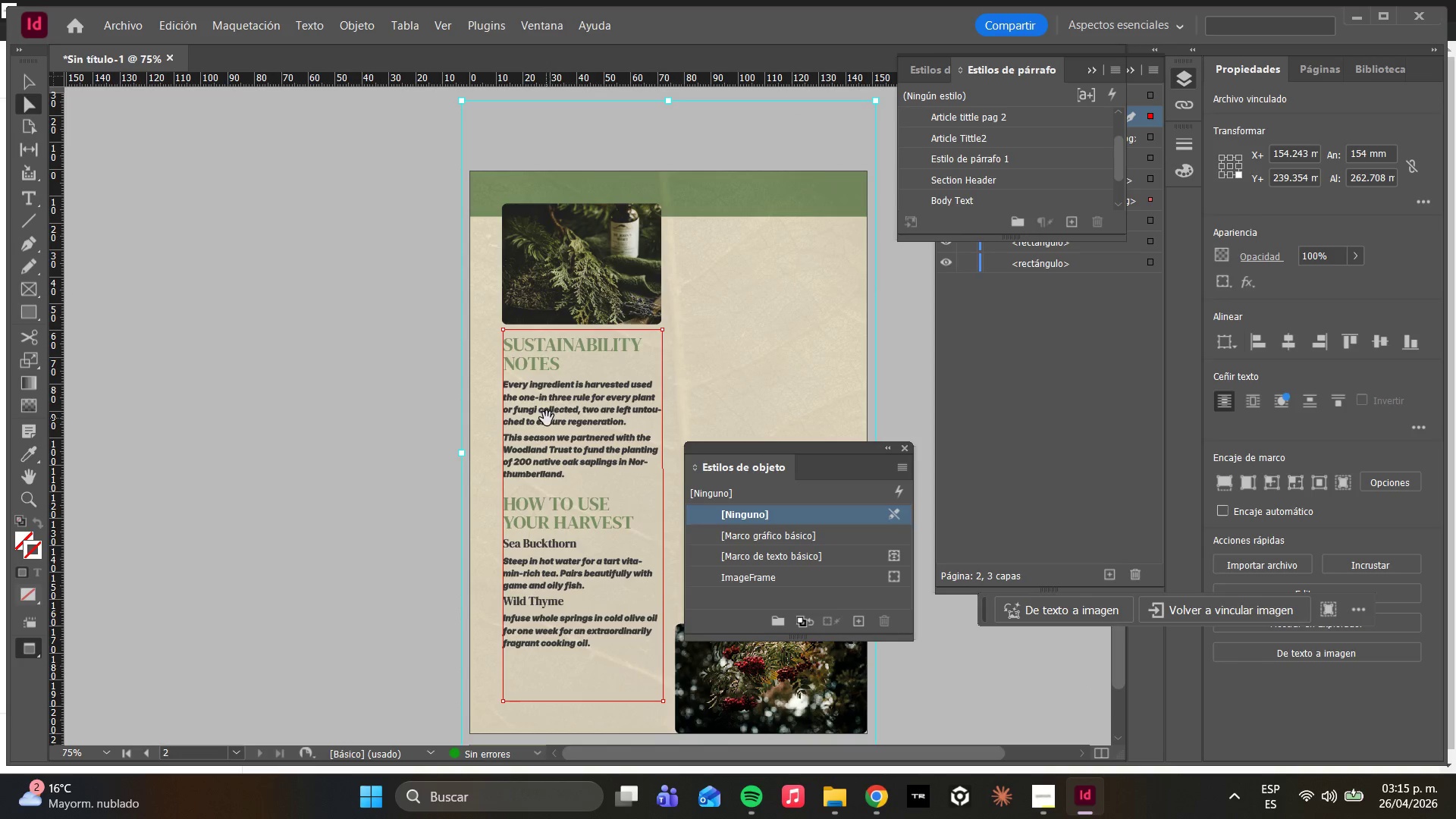 
double_click([547, 419])
 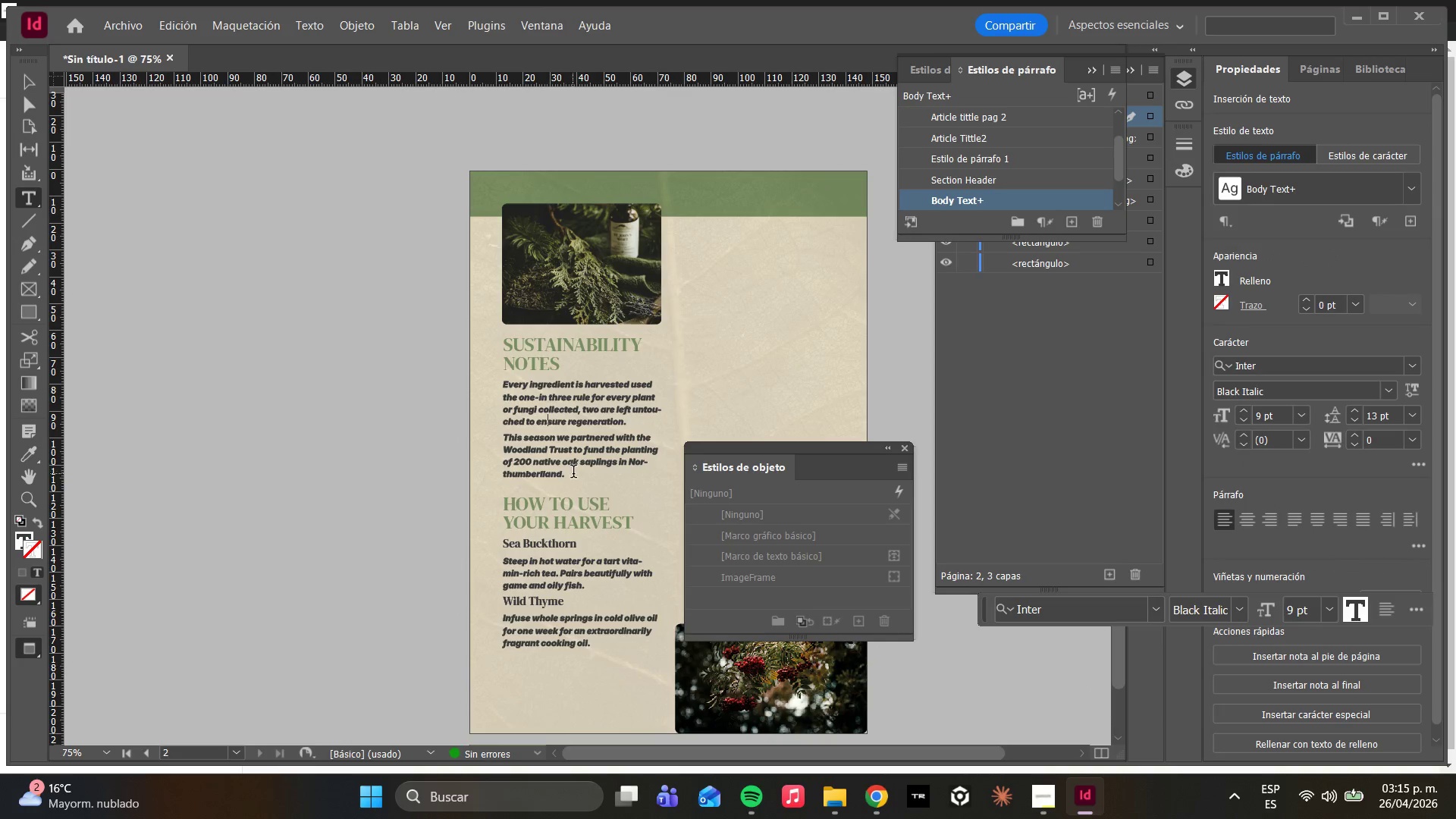 
left_click_drag(start_coordinate=[573, 477], to_coordinate=[499, 381])
 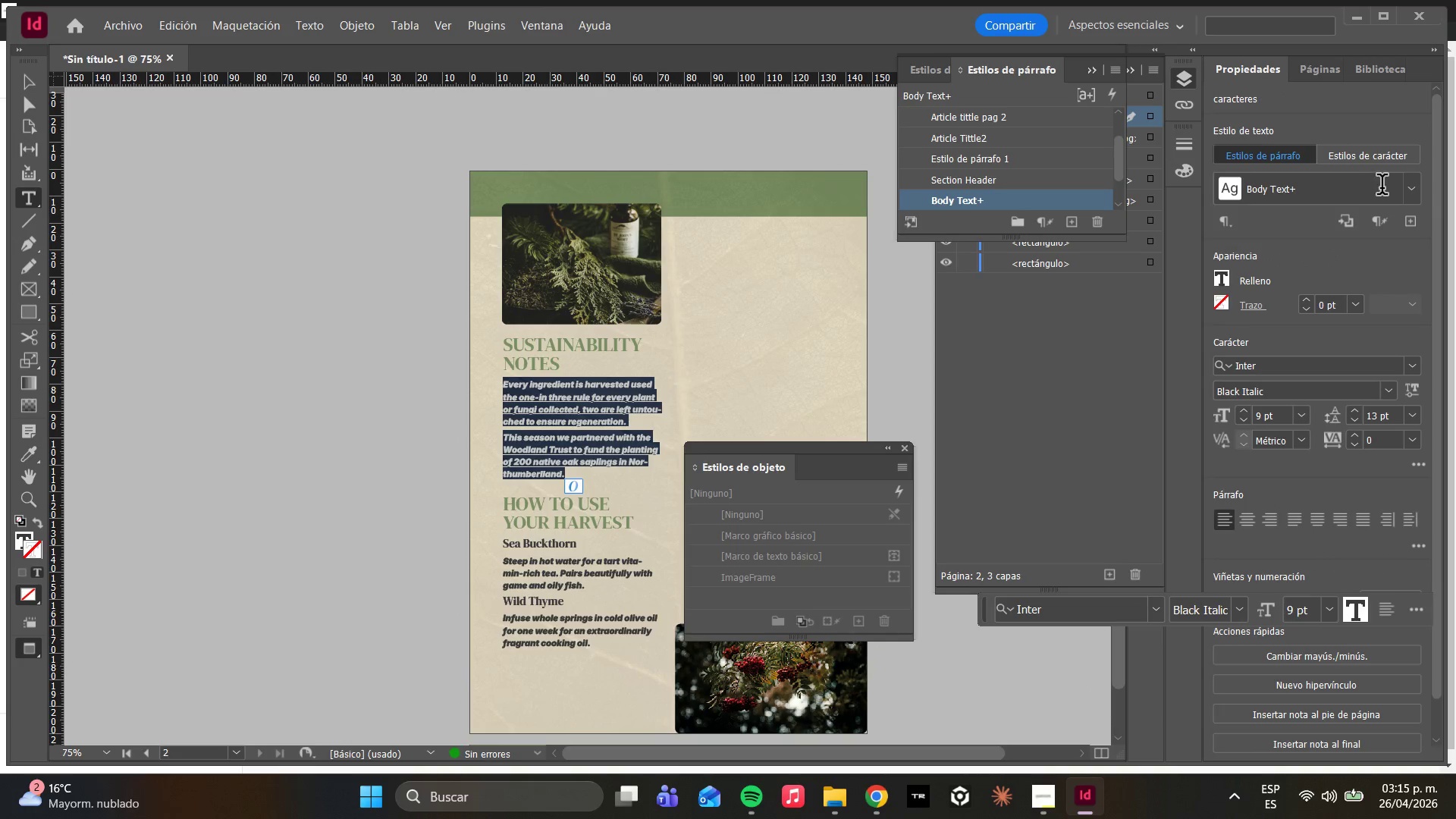 
left_click([1407, 185])
 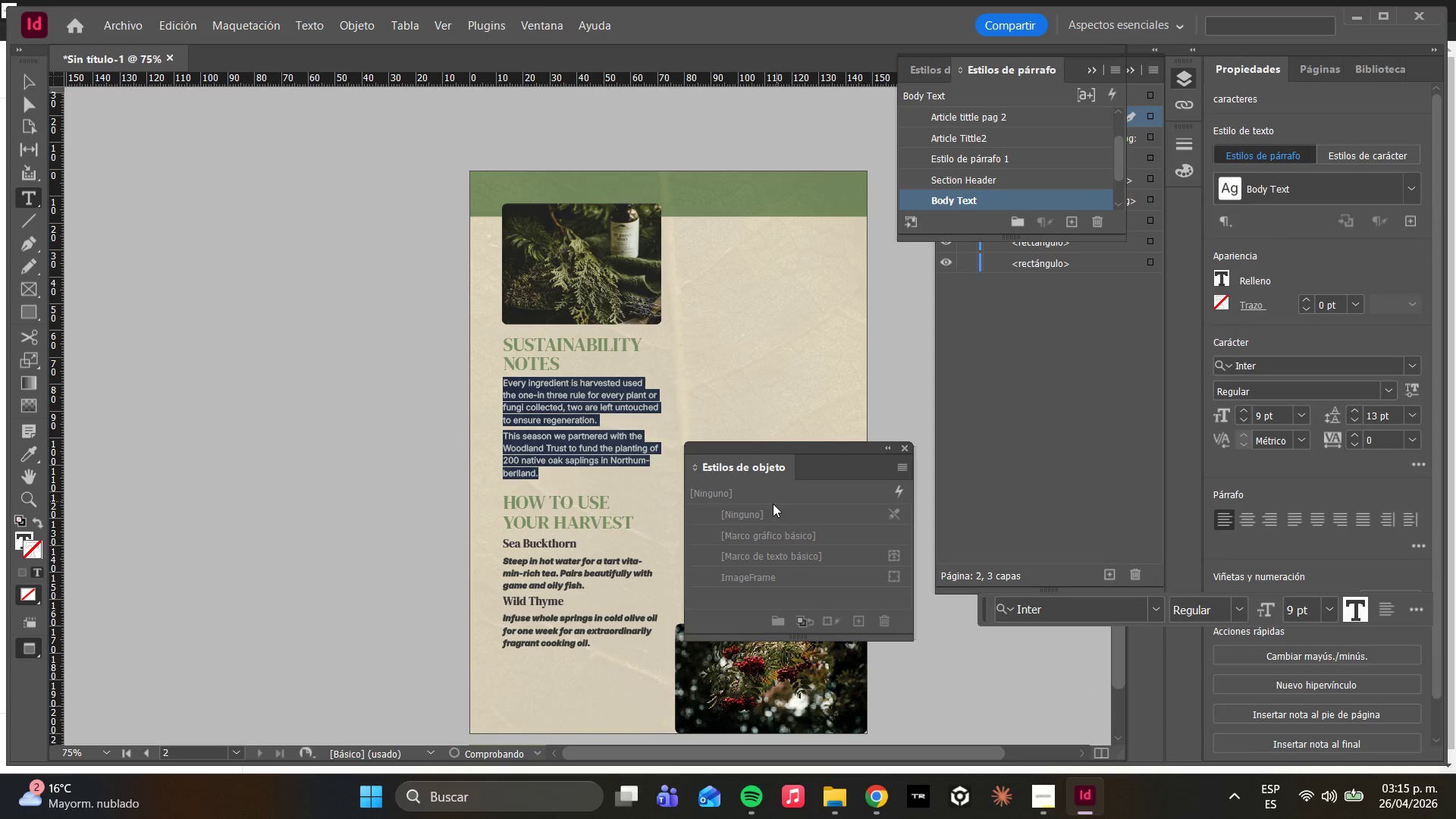 
left_click([593, 512])
 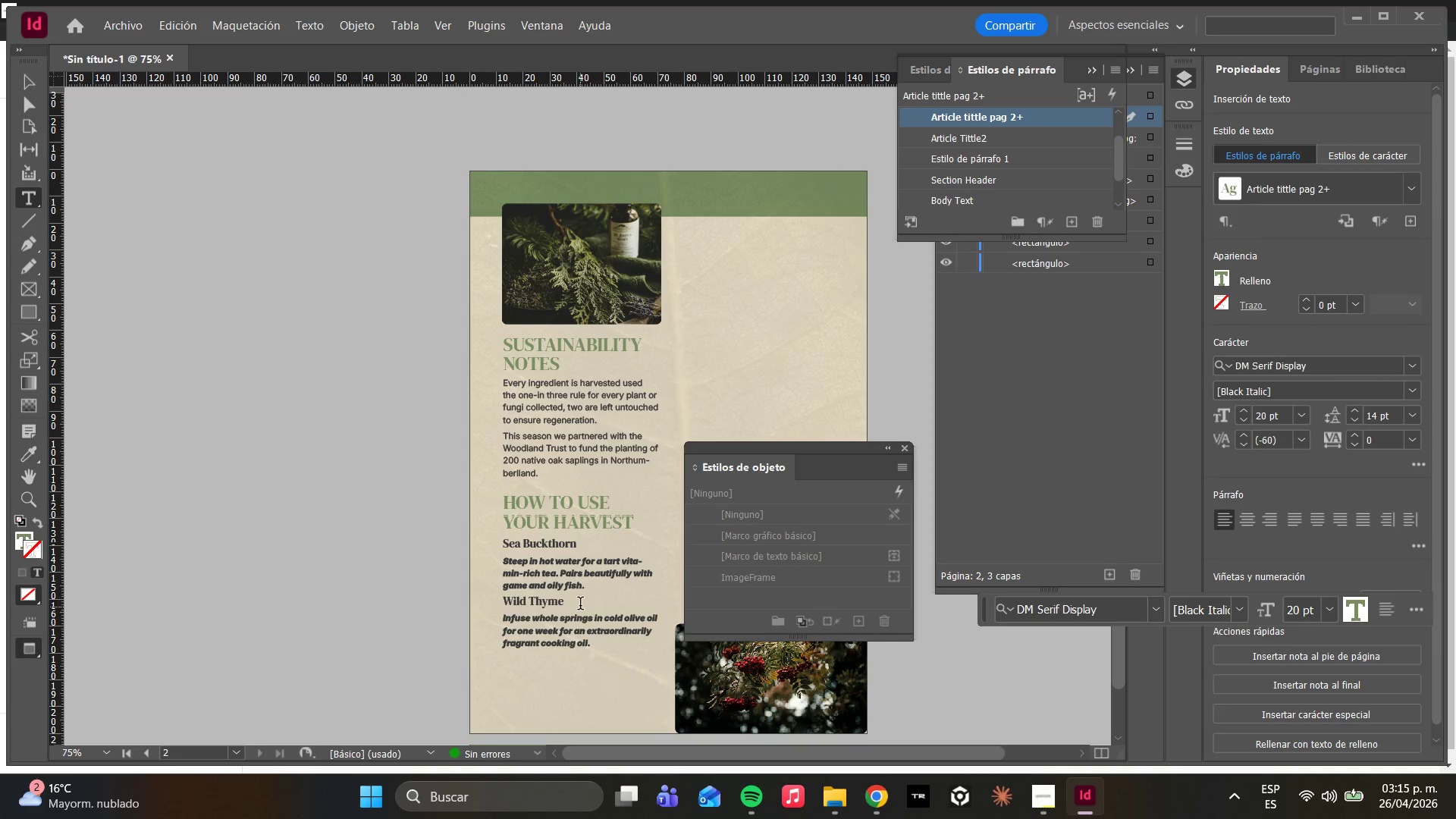 
left_click_drag(start_coordinate=[588, 586], to_coordinate=[500, 565])
 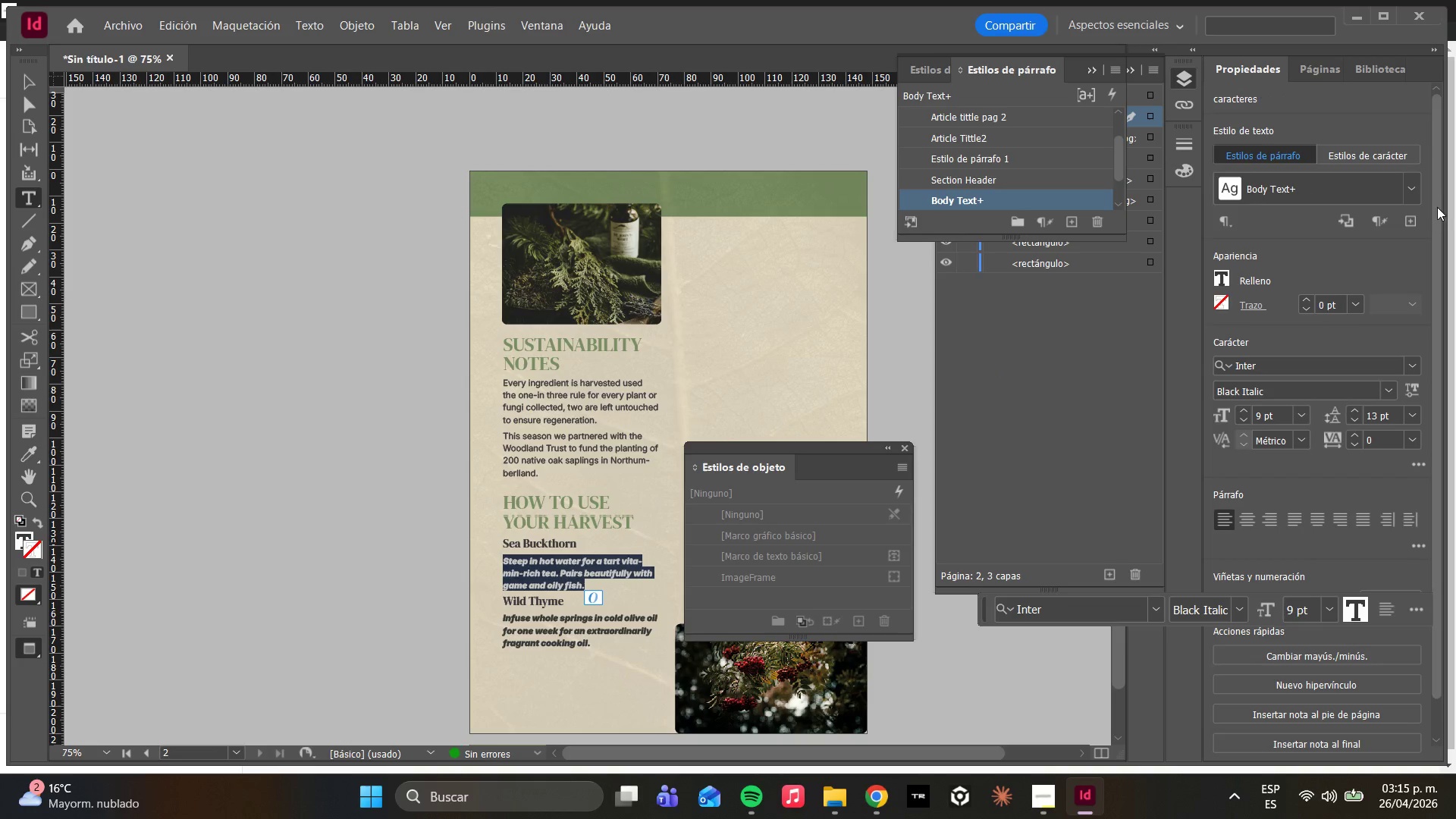 
left_click([1417, 196])
 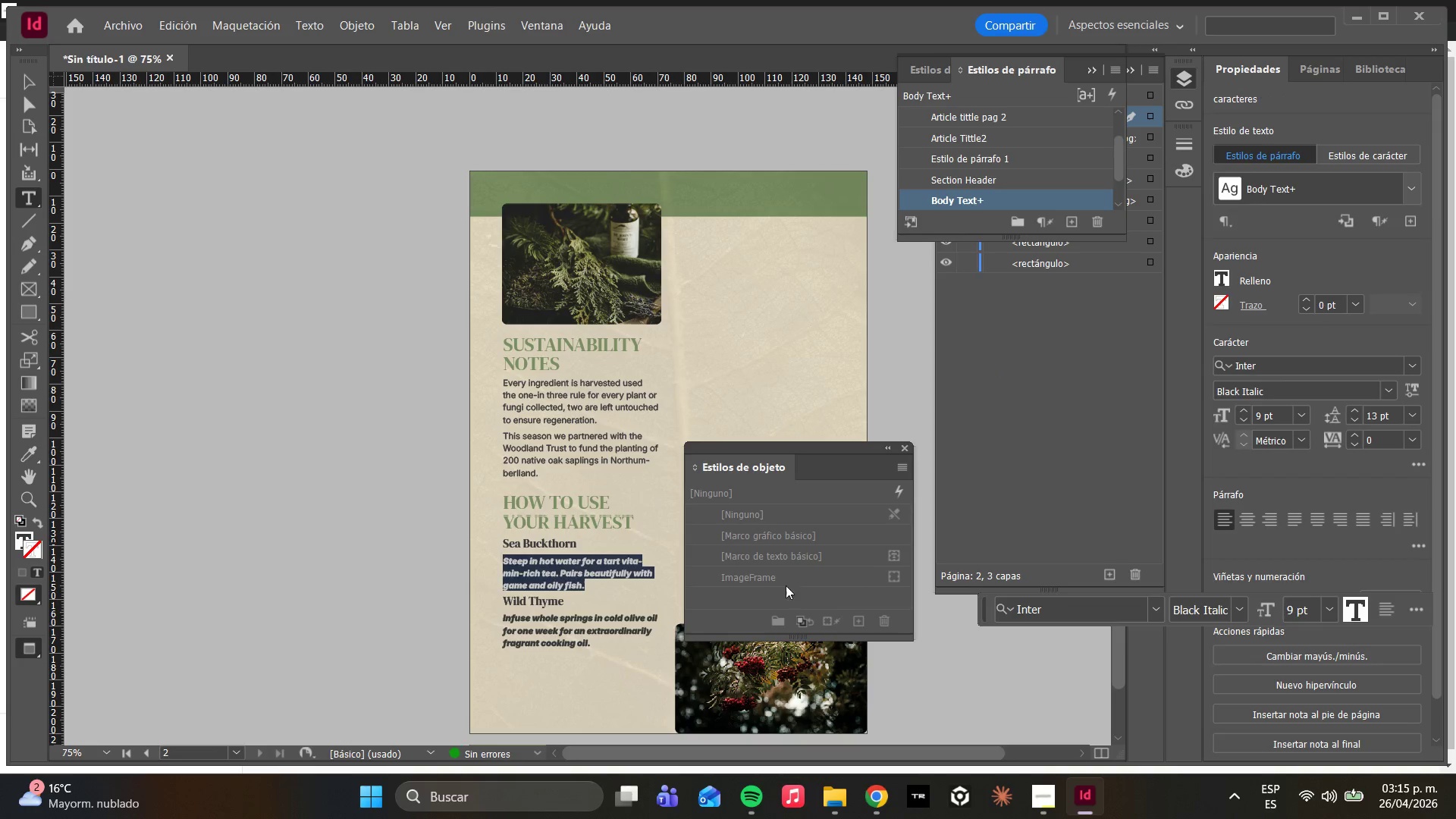 
left_click([615, 602])
 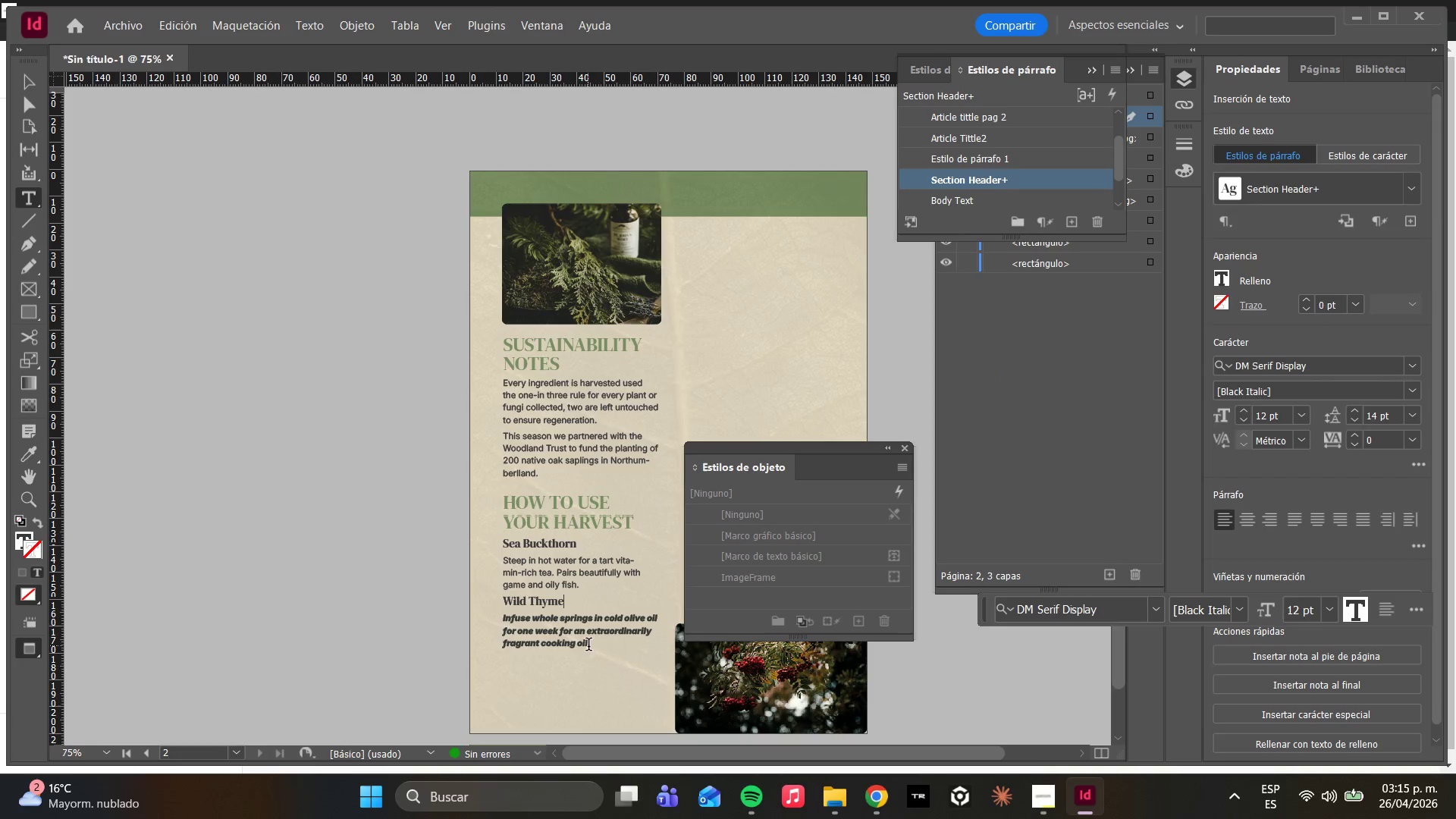 
left_click_drag(start_coordinate=[590, 646], to_coordinate=[492, 619])
 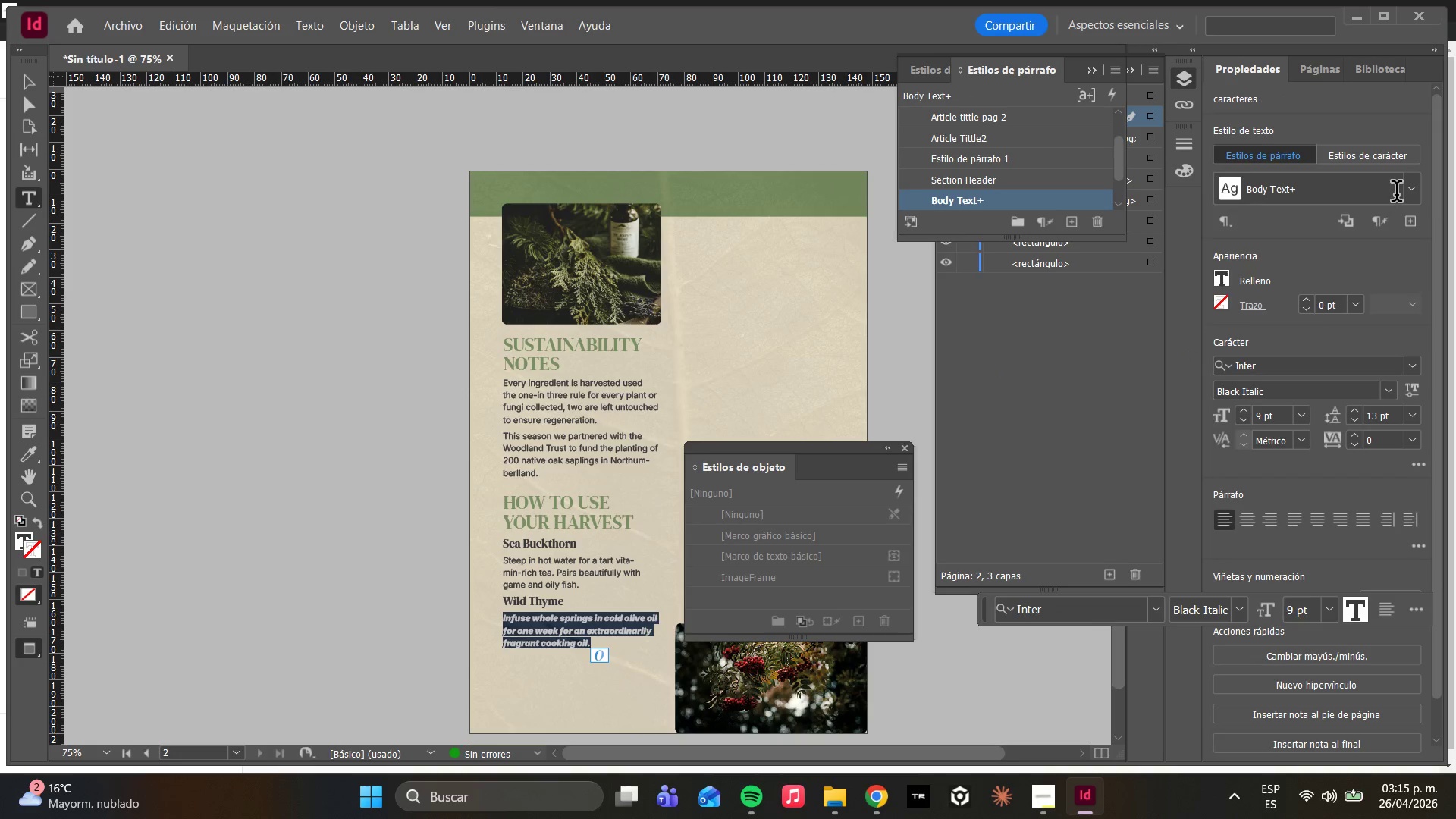 
left_click([1407, 190])
 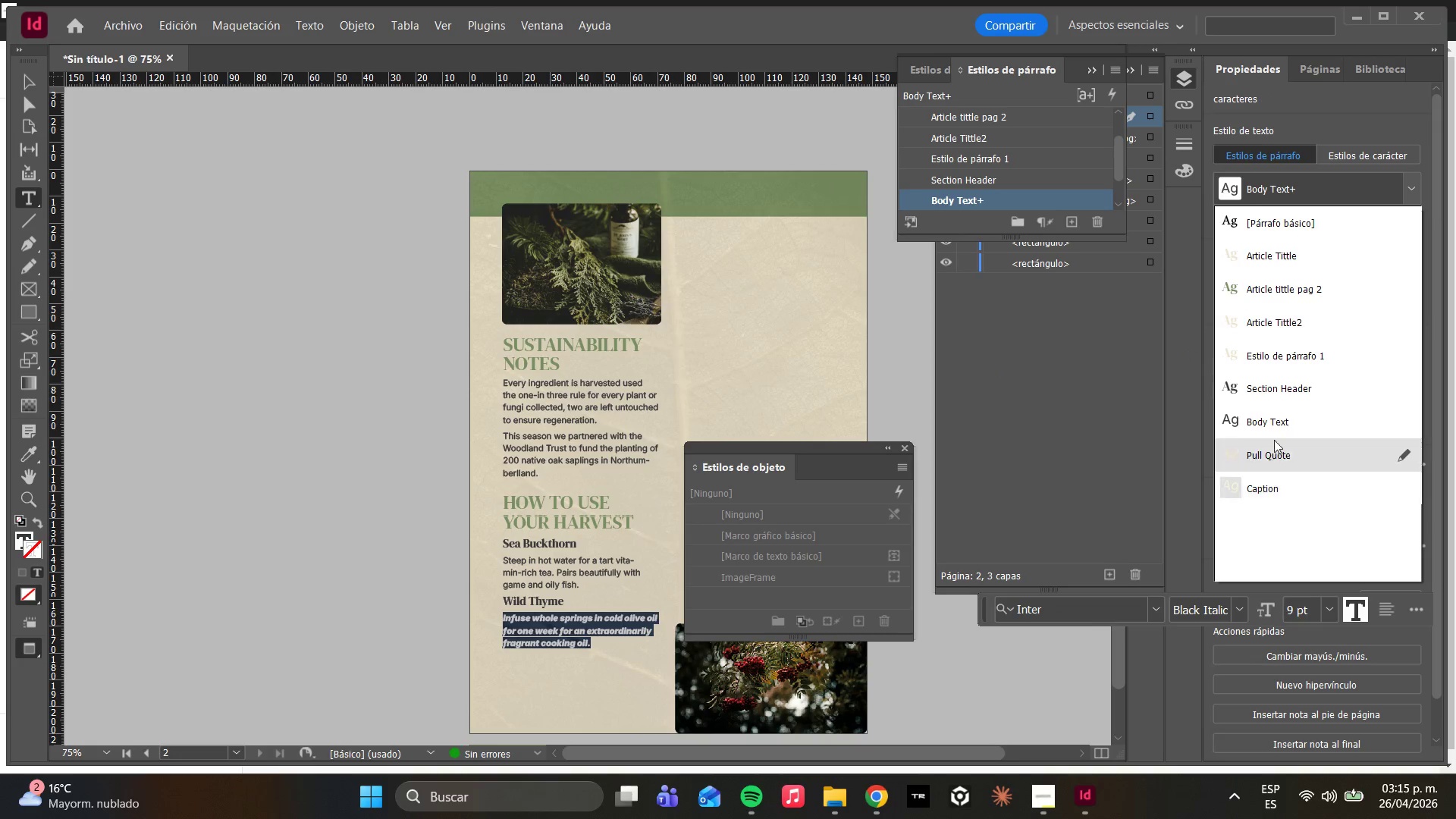 
left_click([1264, 422])
 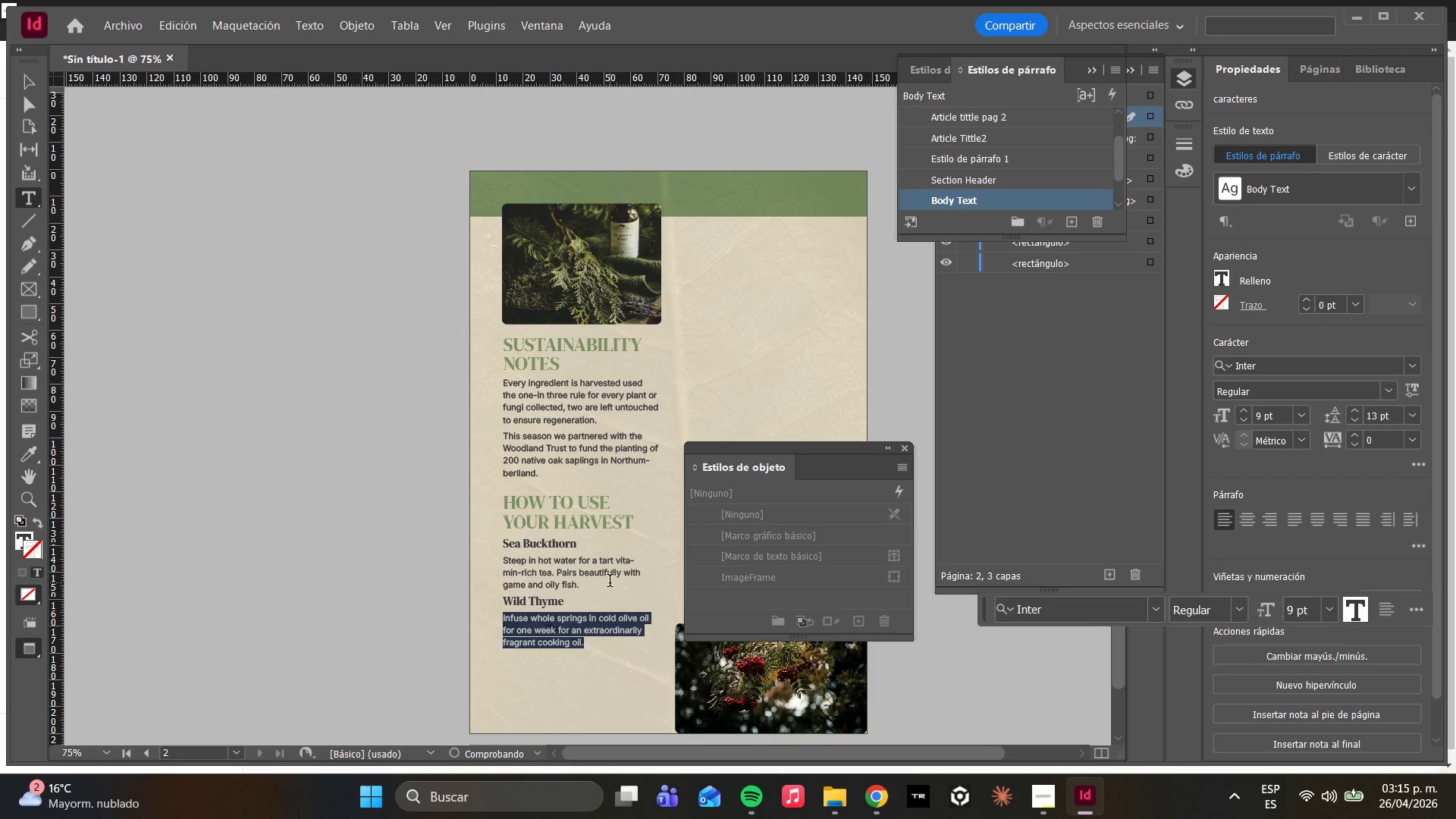 
left_click([596, 565])
 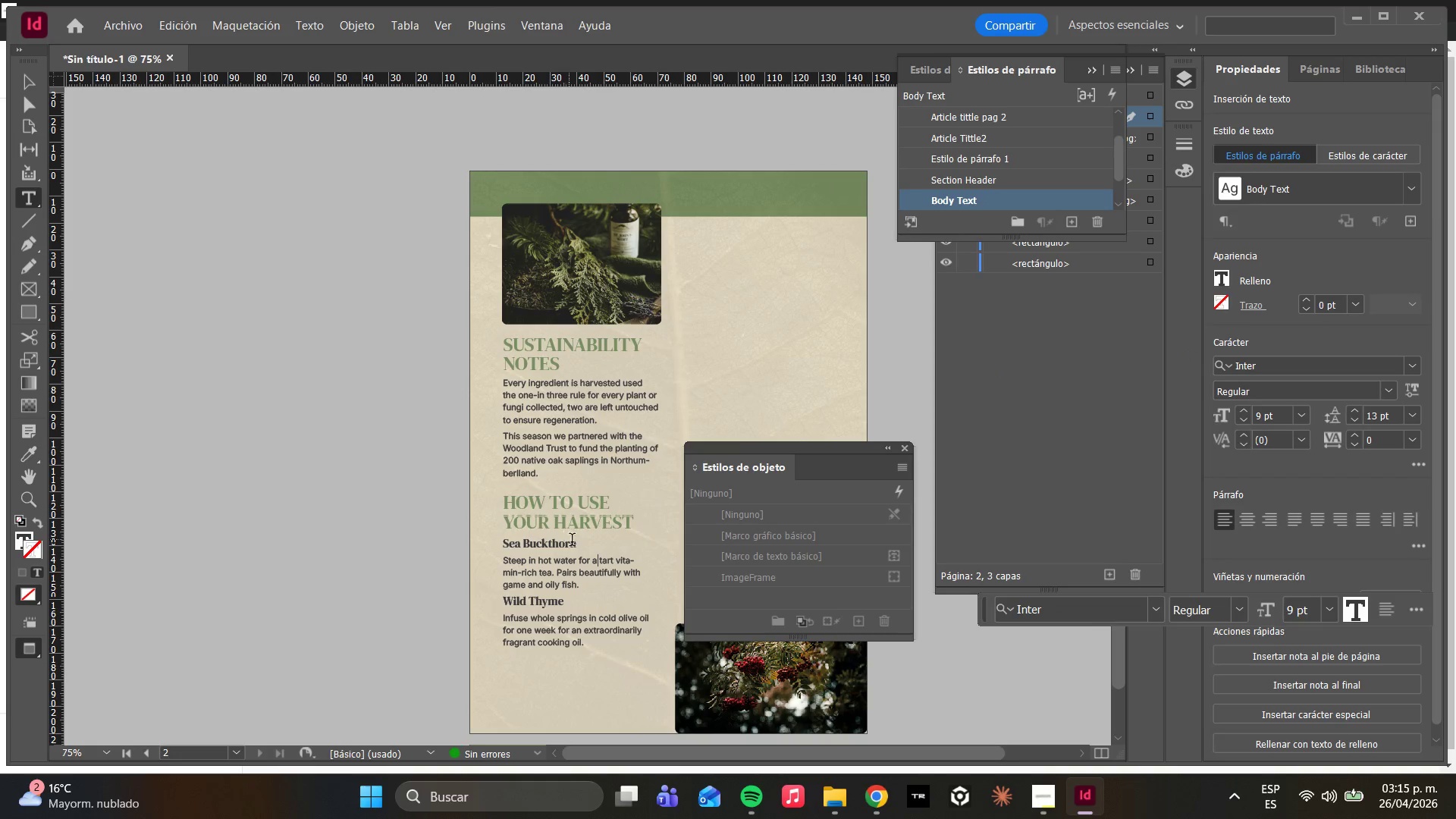 
left_click_drag(start_coordinate=[576, 544], to_coordinate=[504, 551])
 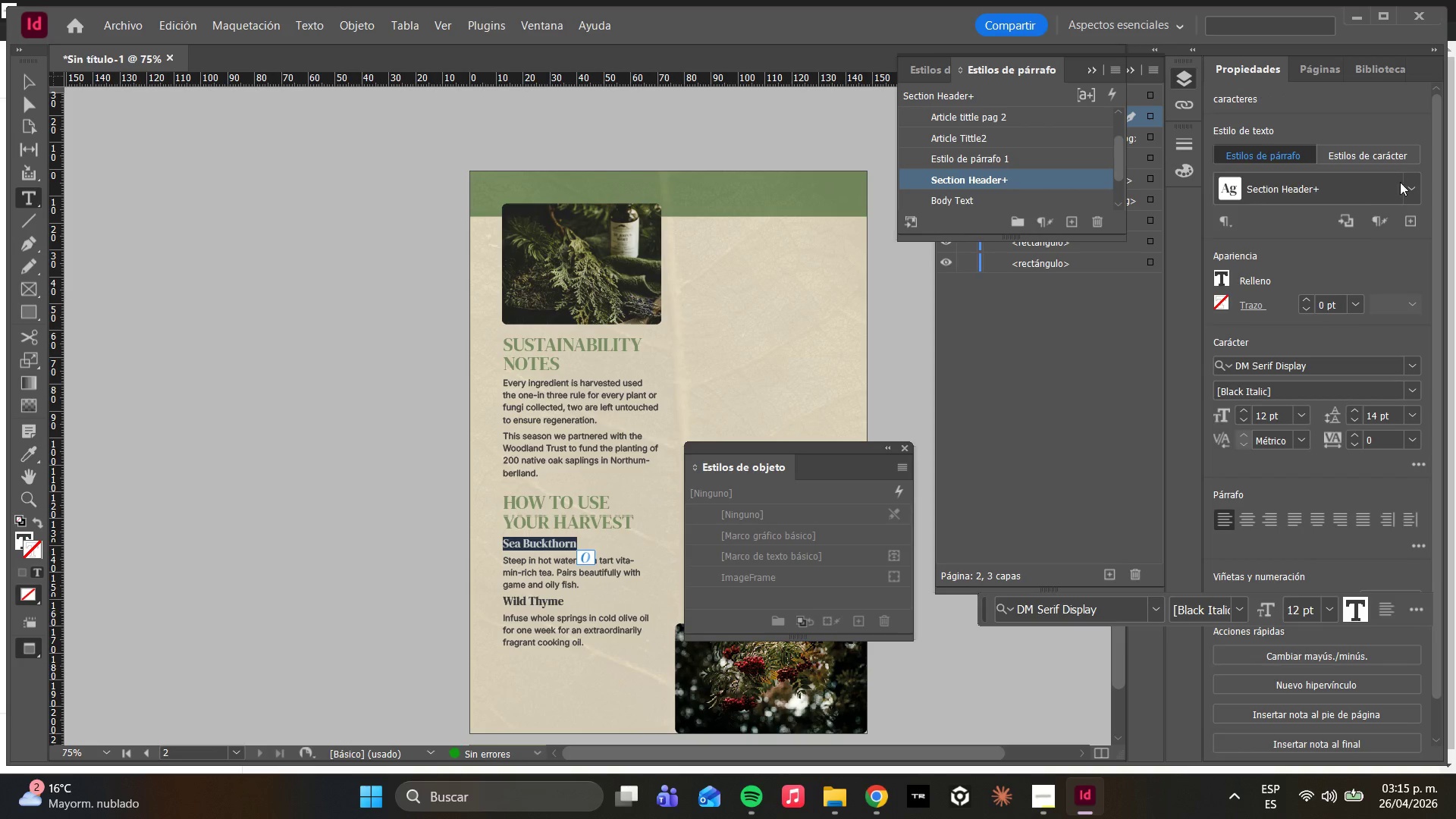 
left_click([1407, 179])
 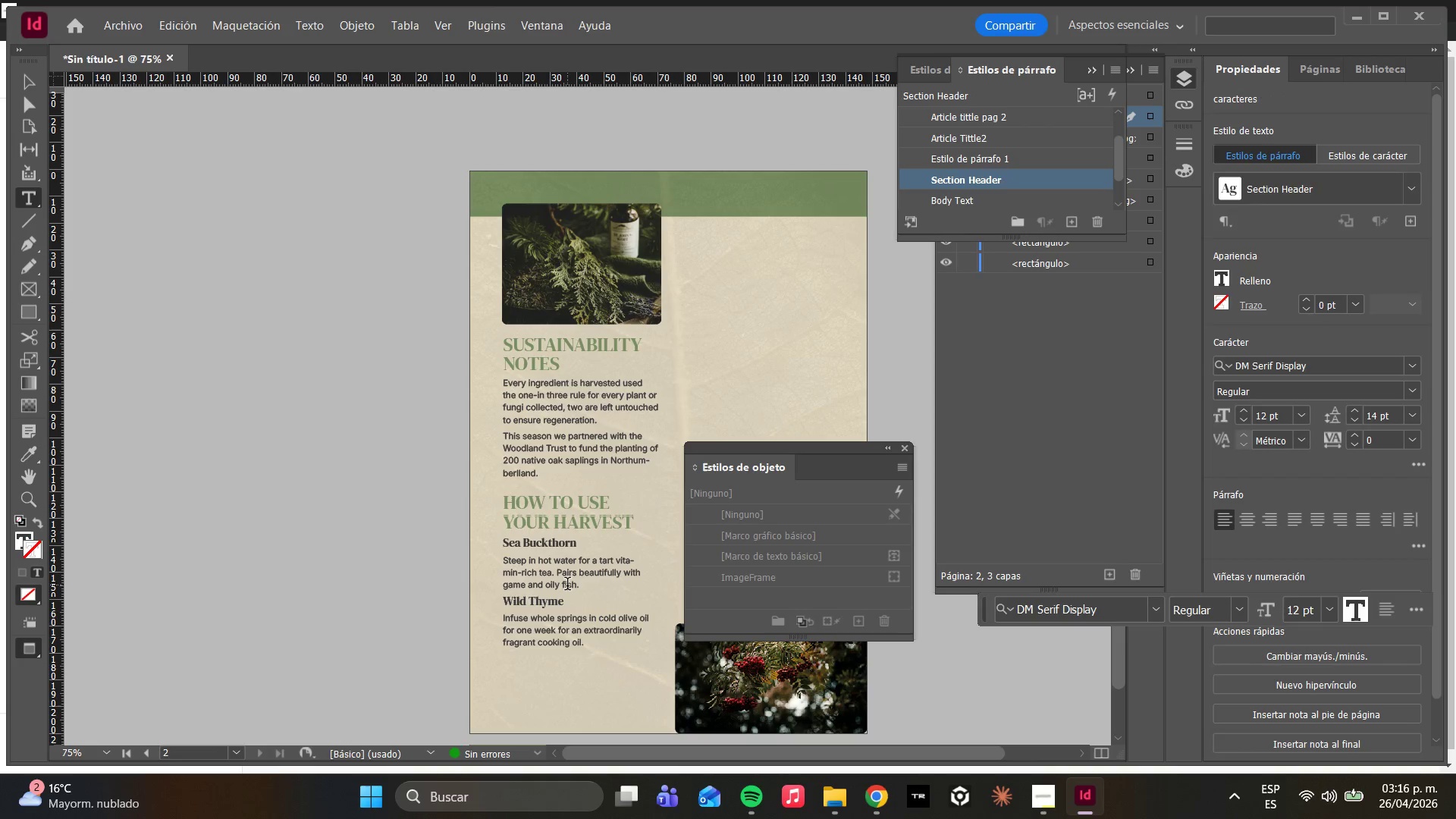 
left_click_drag(start_coordinate=[571, 607], to_coordinate=[503, 599])
 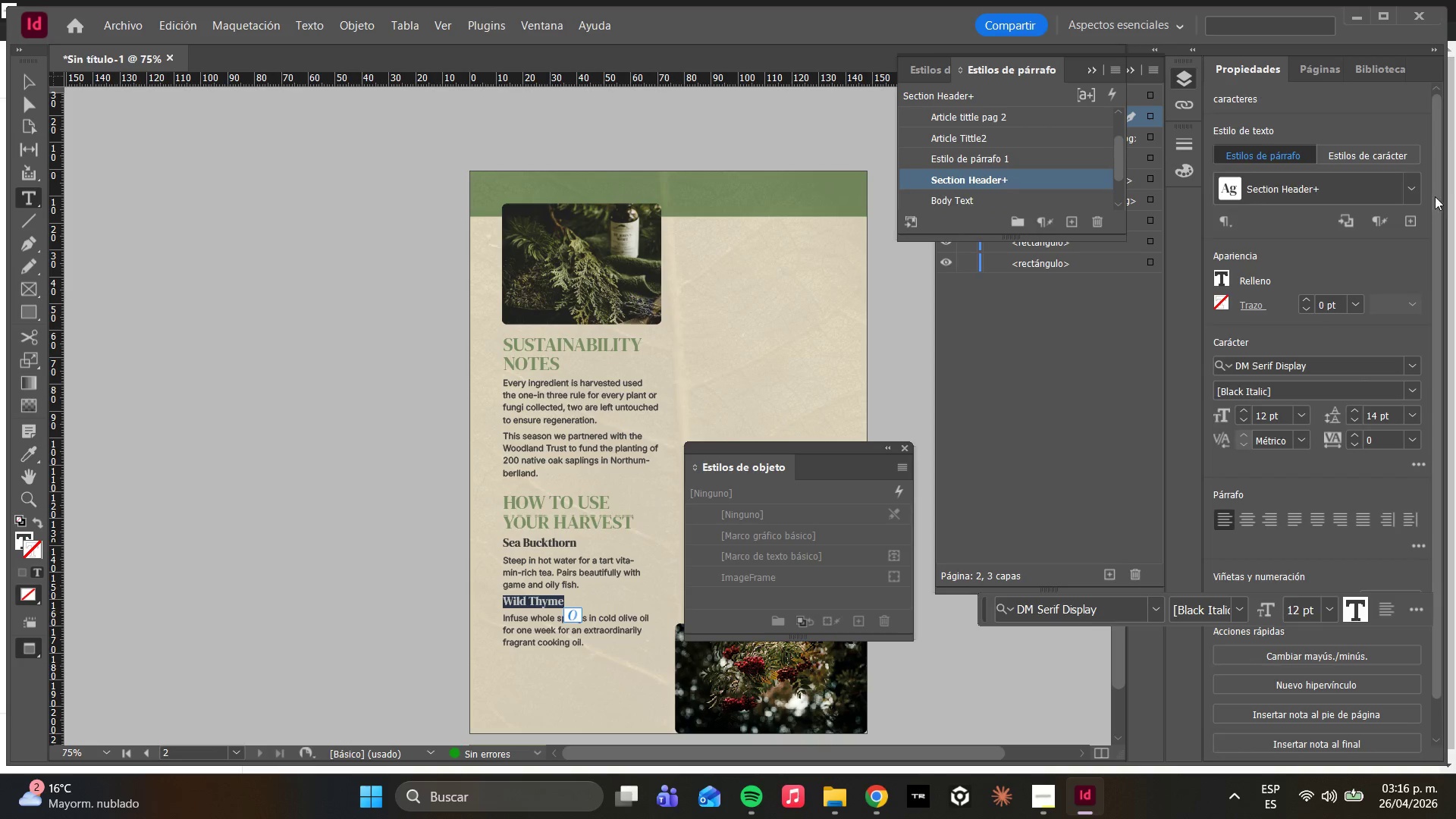 
left_click([1408, 197])
 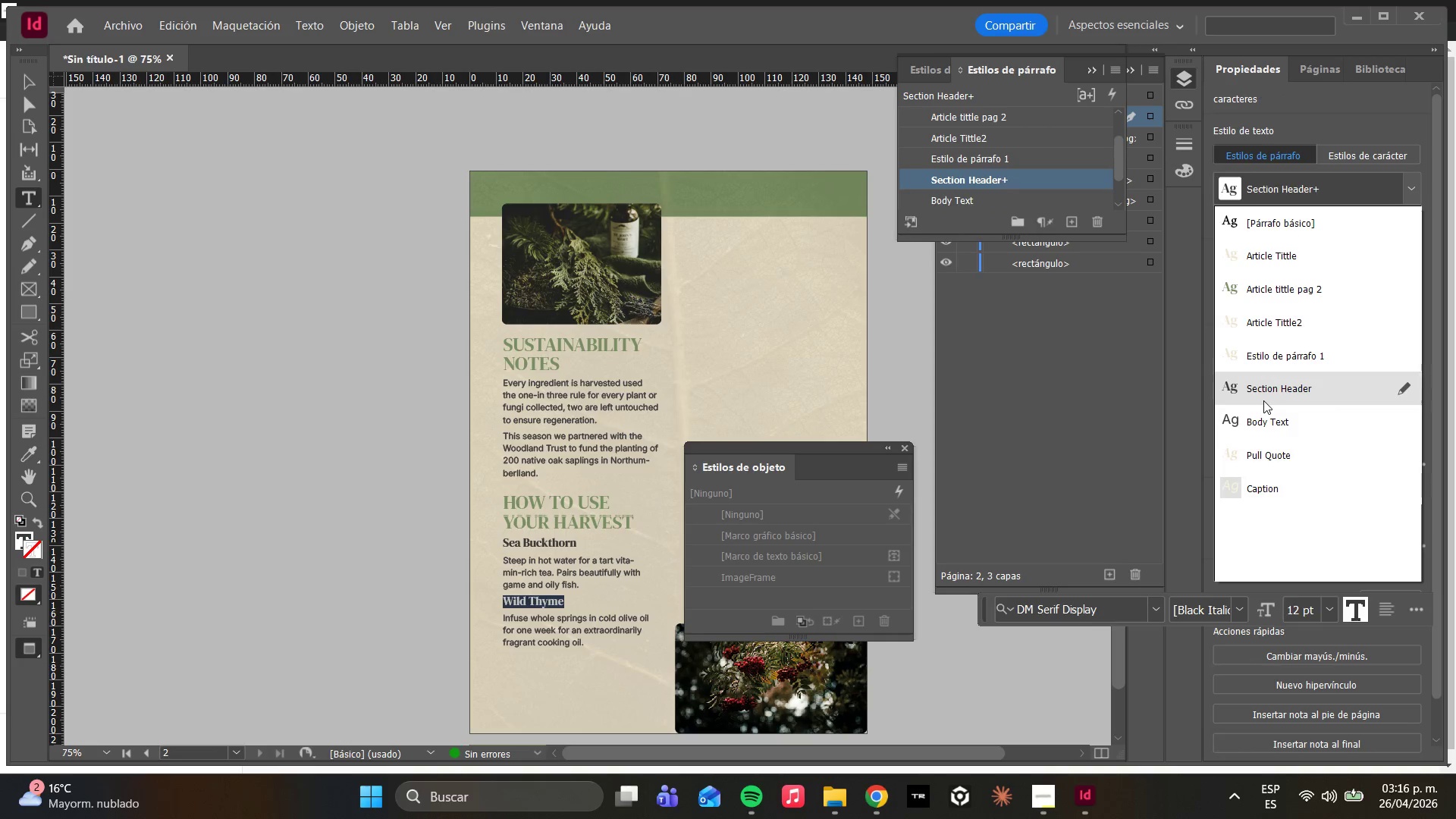 
left_click([1263, 400])
 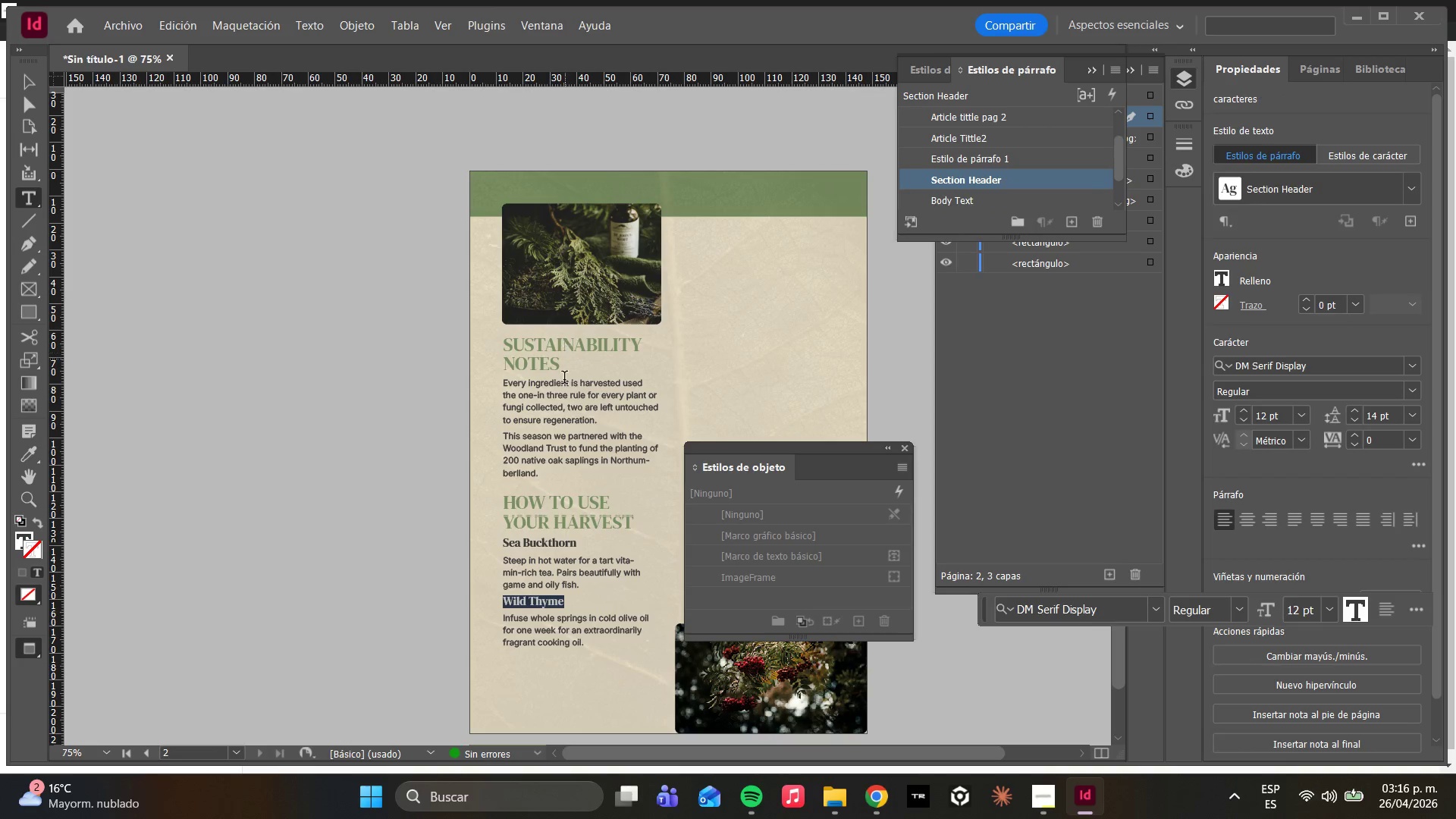 
left_click([560, 365])
 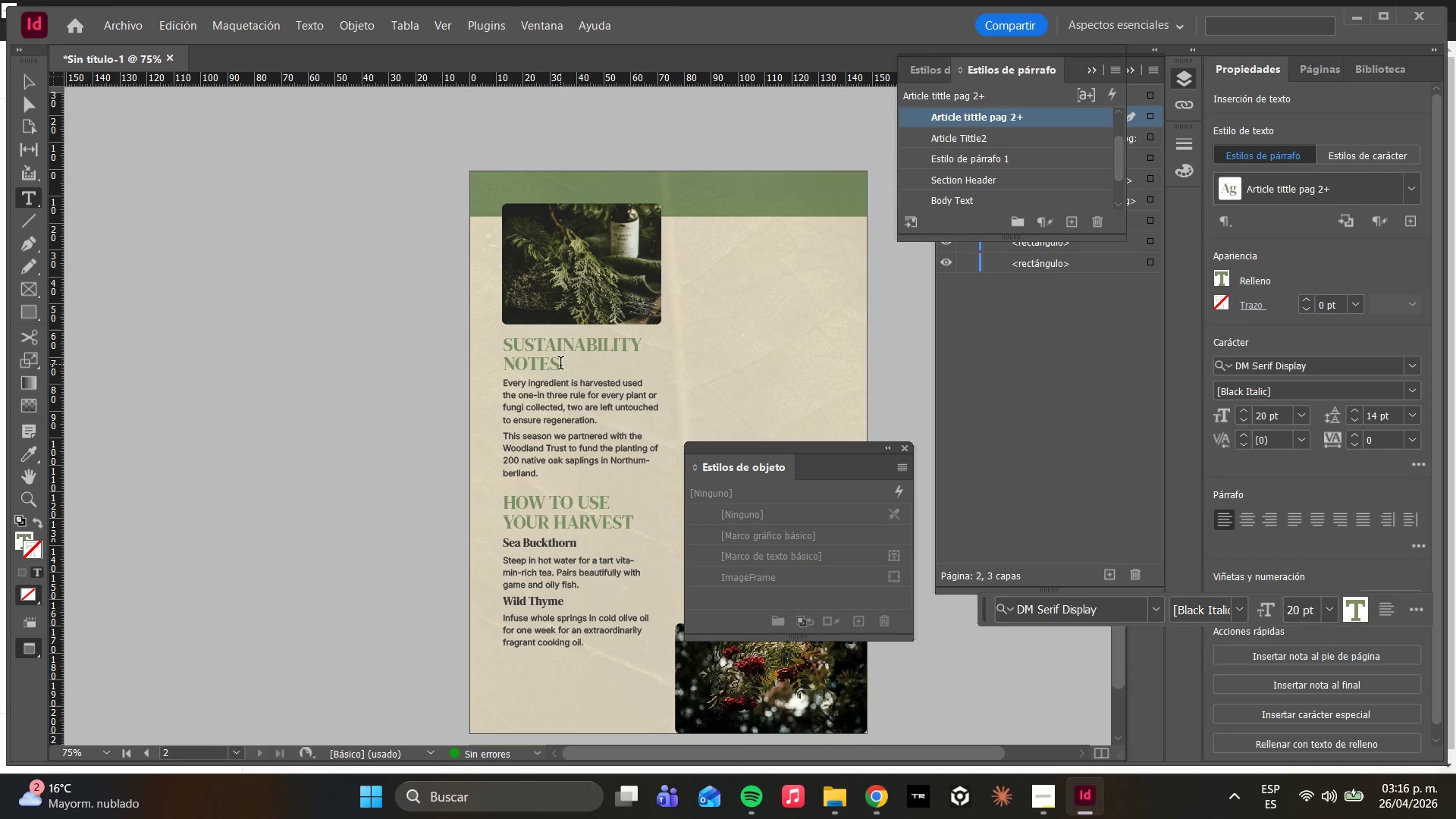 
left_click_drag(start_coordinate=[560, 365], to_coordinate=[519, 348])
 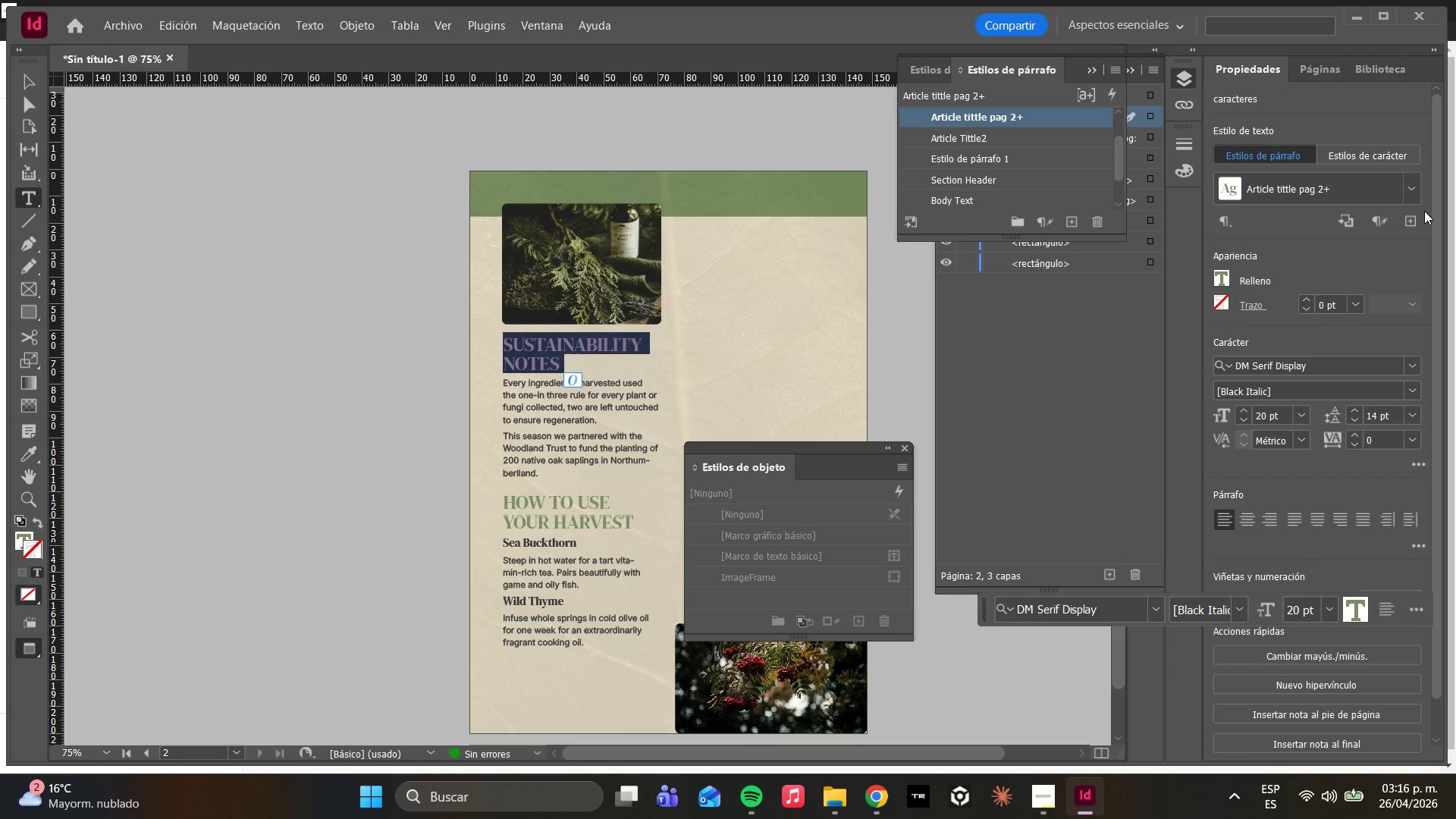 
left_click([1412, 181])
 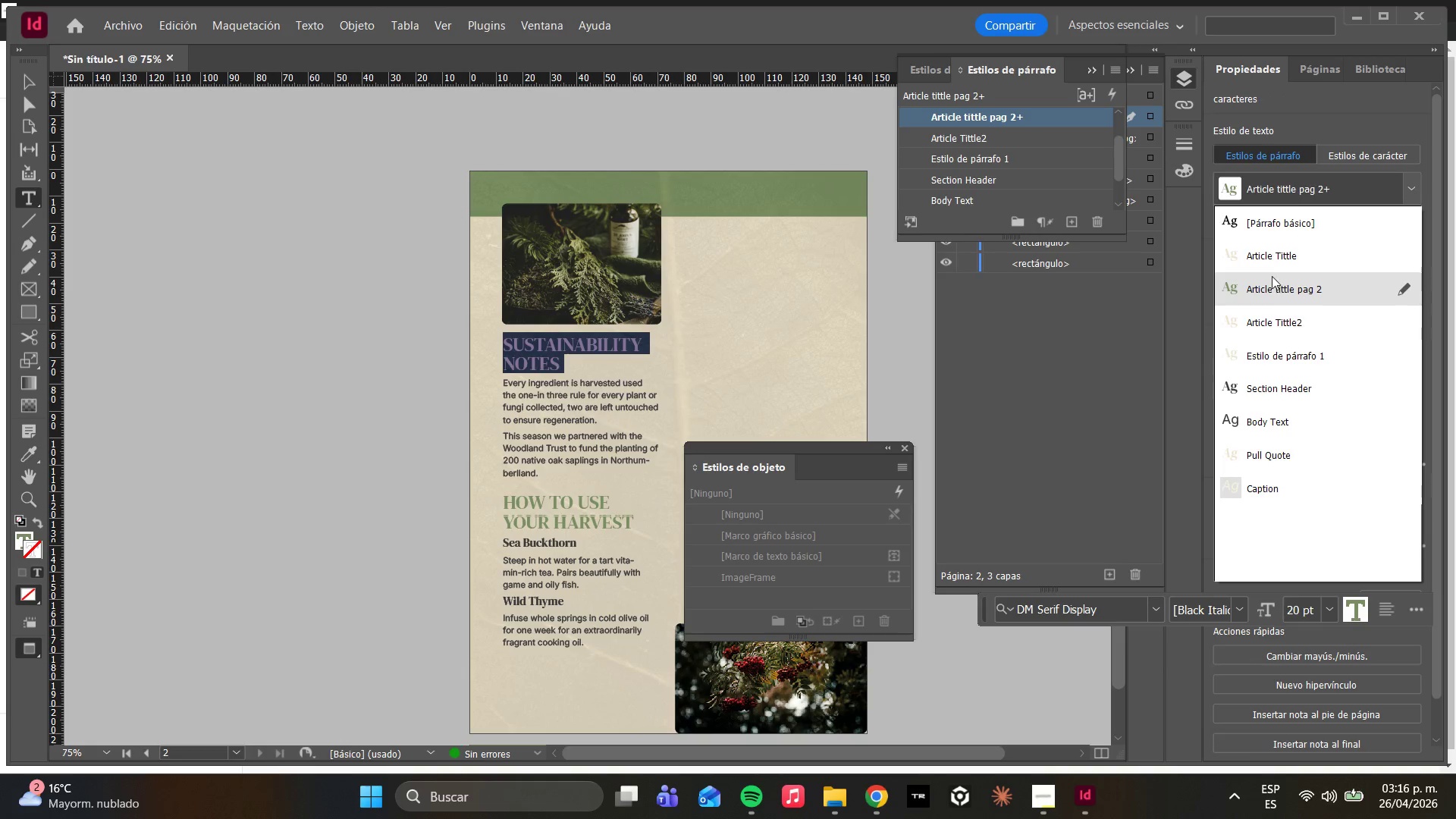 
left_click([1272, 287])
 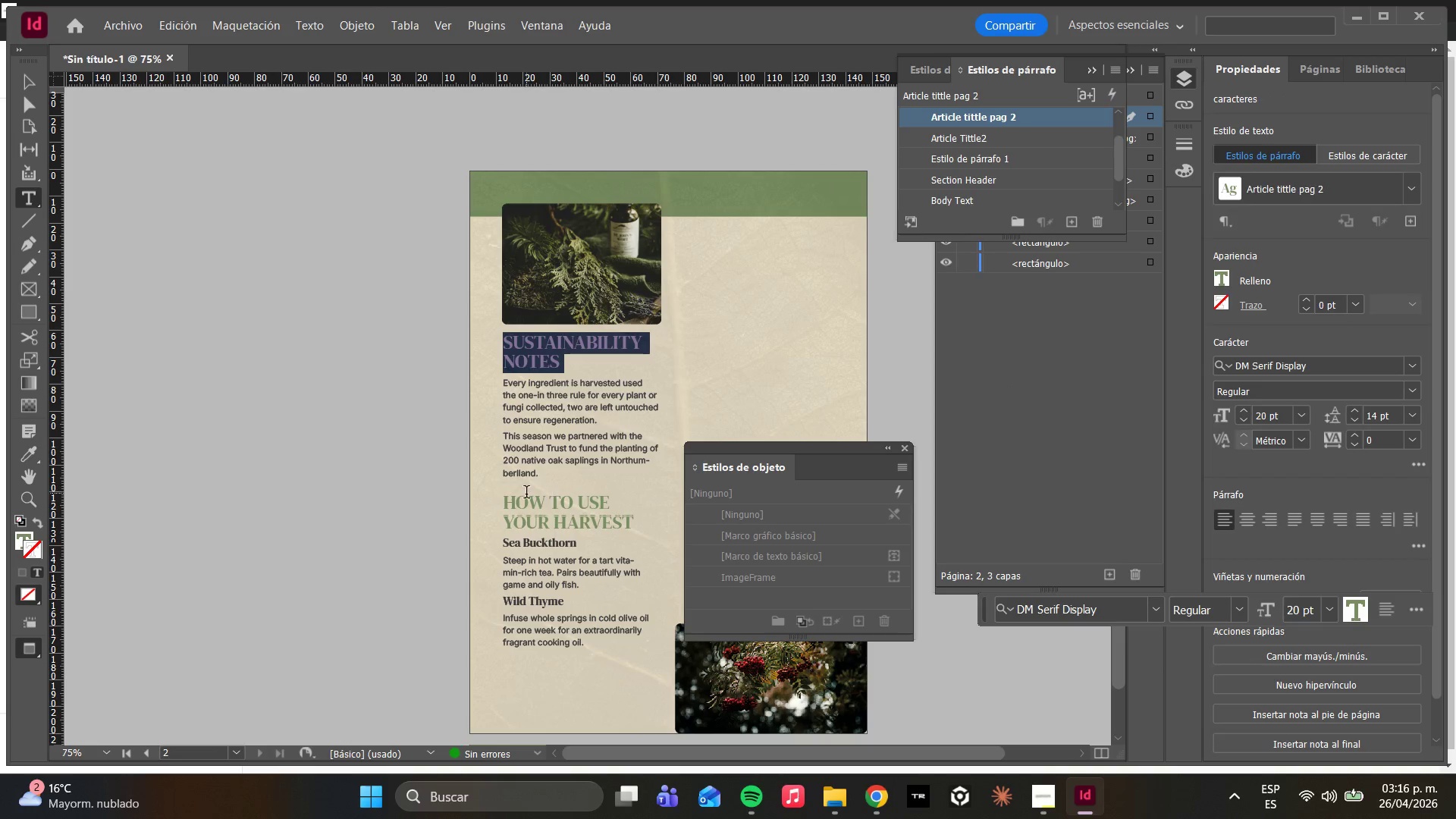 
left_click([576, 491])
 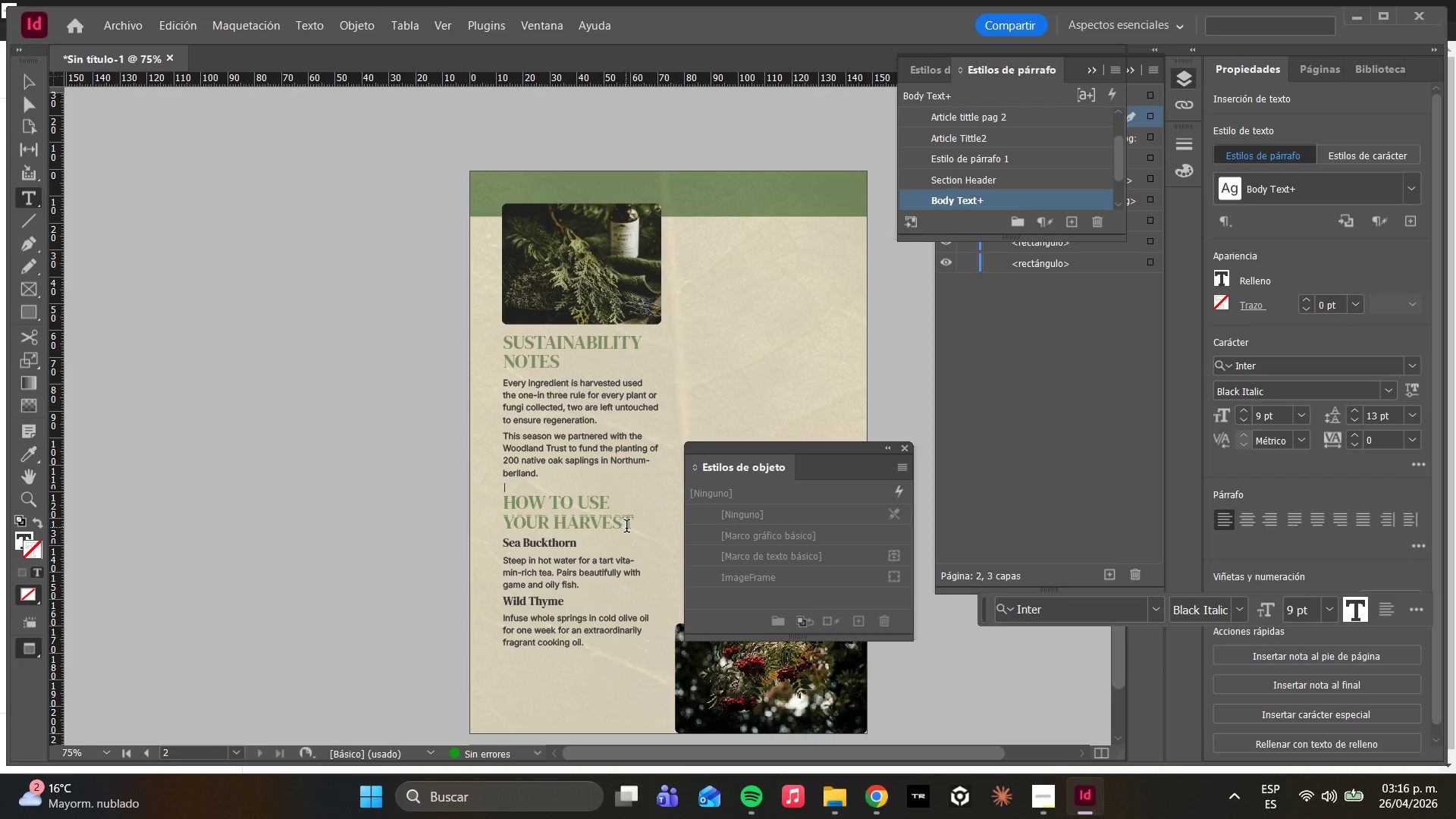 
left_click_drag(start_coordinate=[634, 523], to_coordinate=[503, 501])
 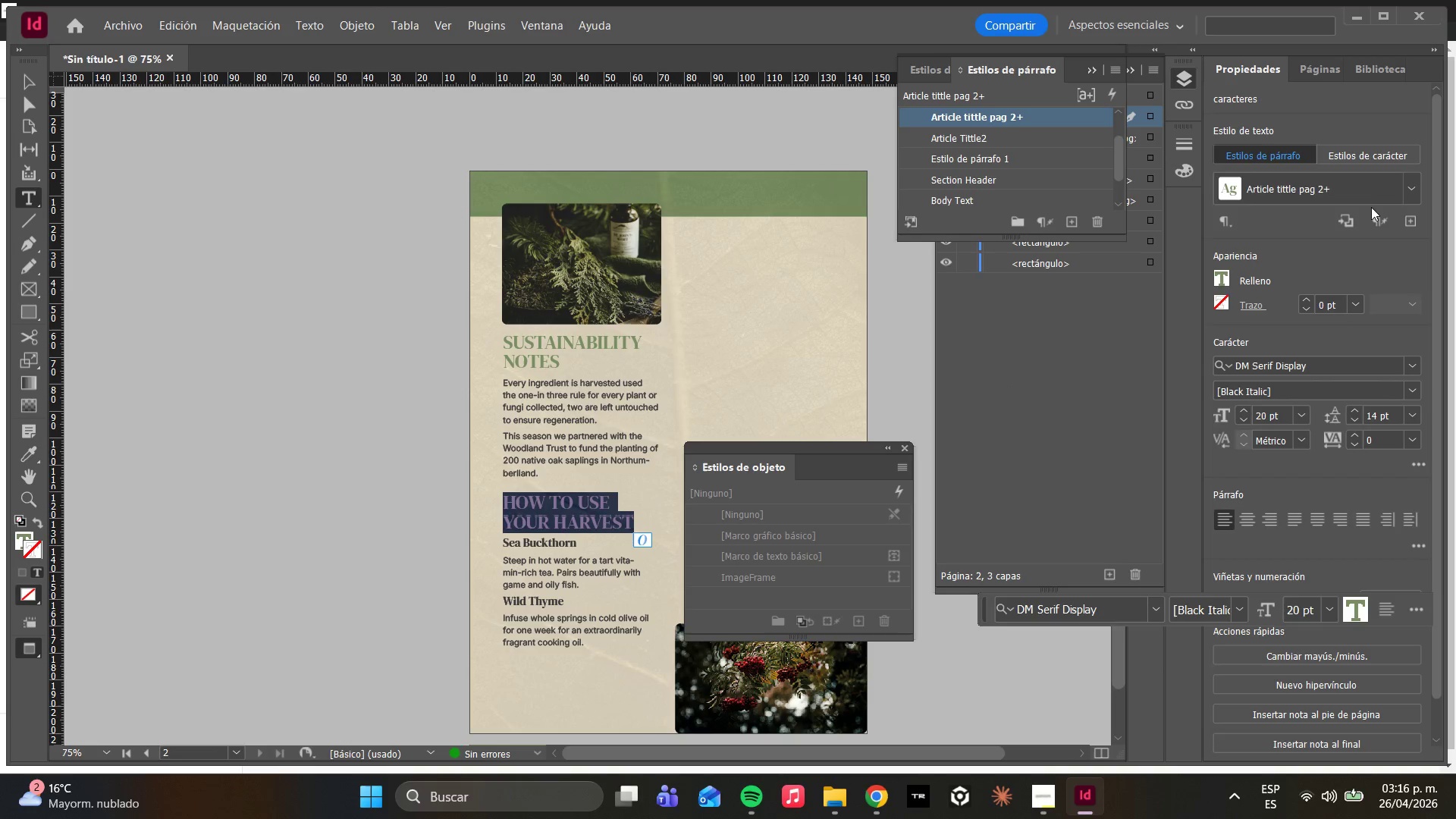 
left_click([1410, 190])
 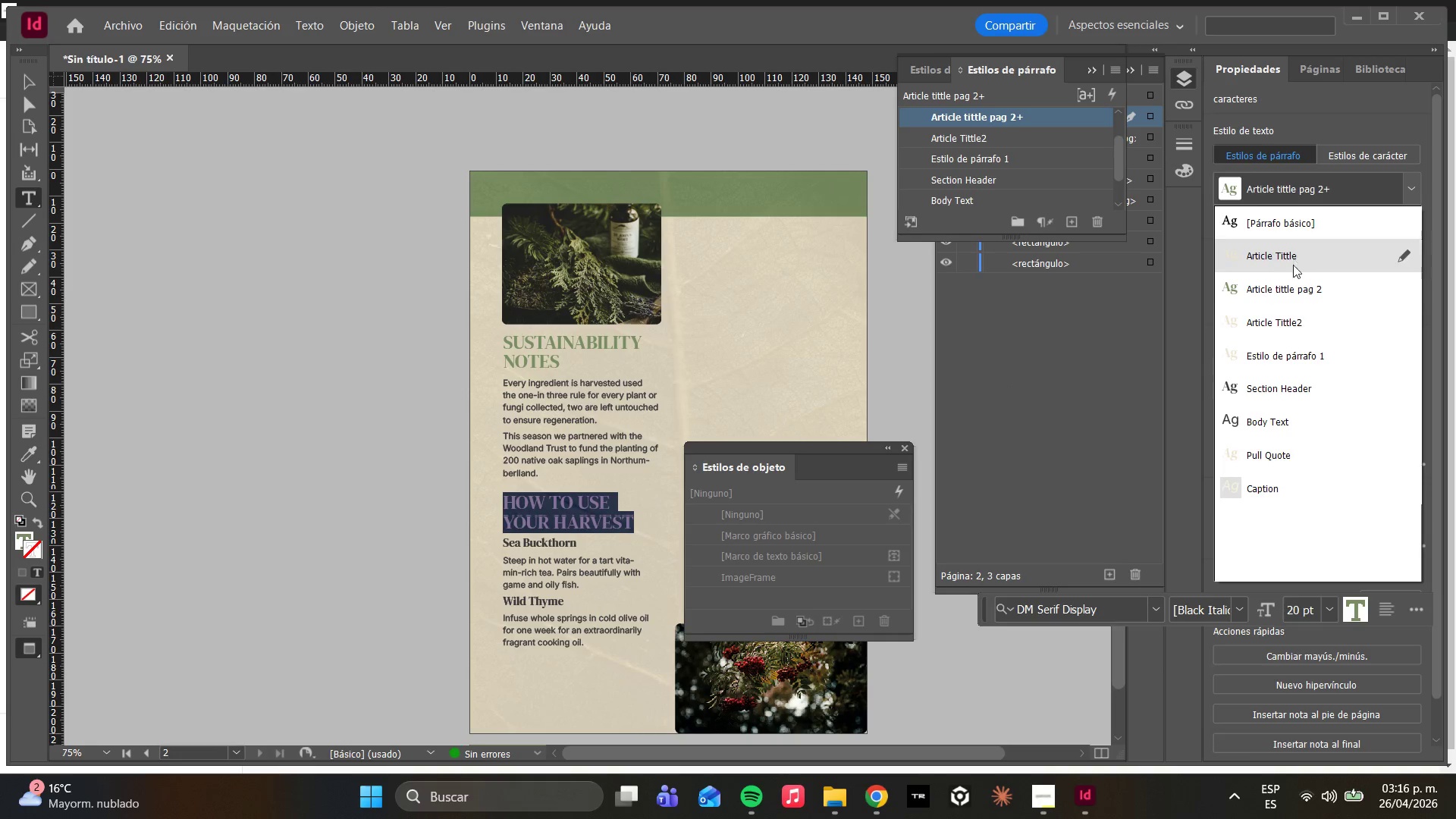 
left_click([1293, 292])
 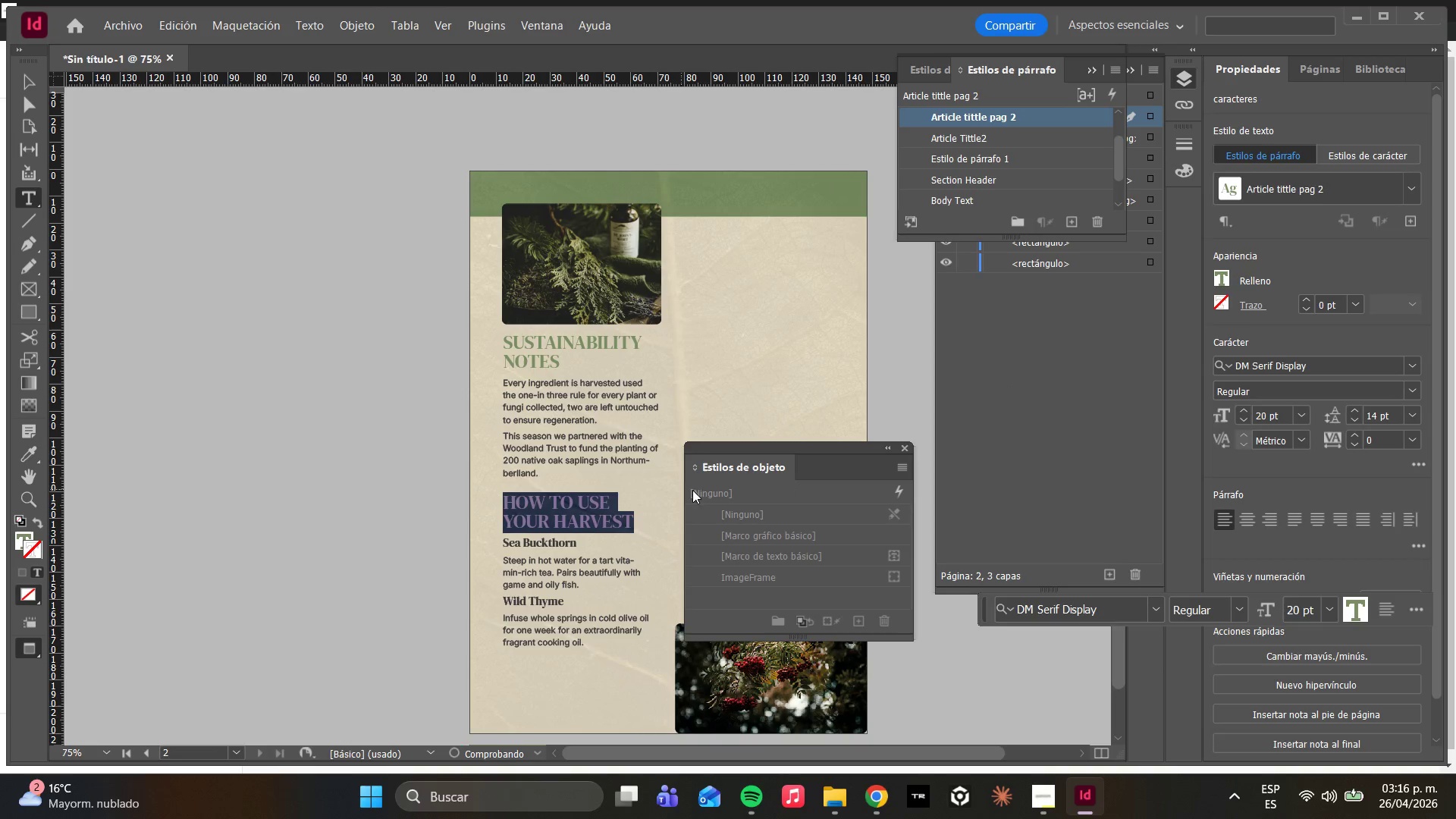 
left_click([569, 465])
 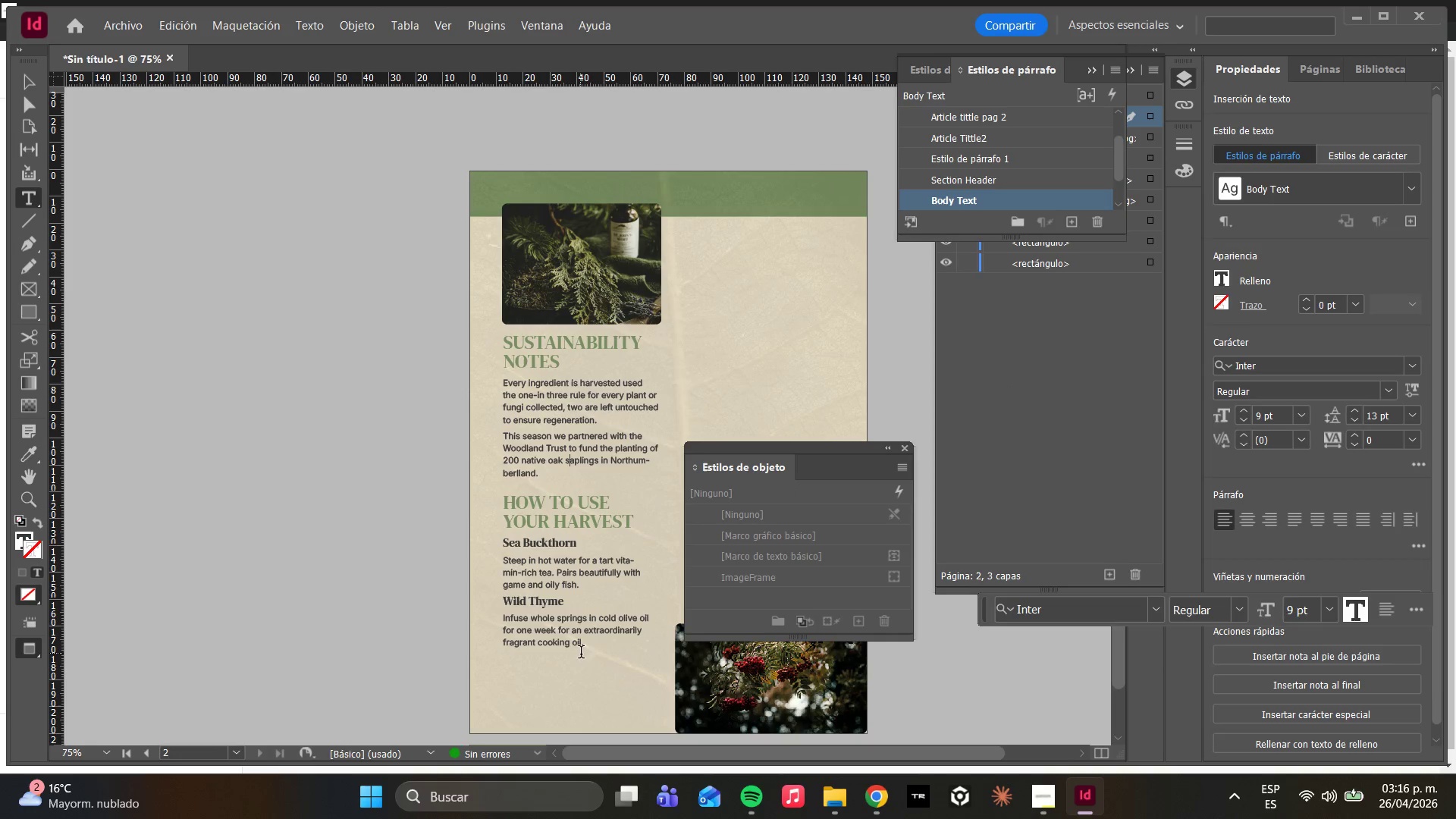 
left_click([596, 647])
 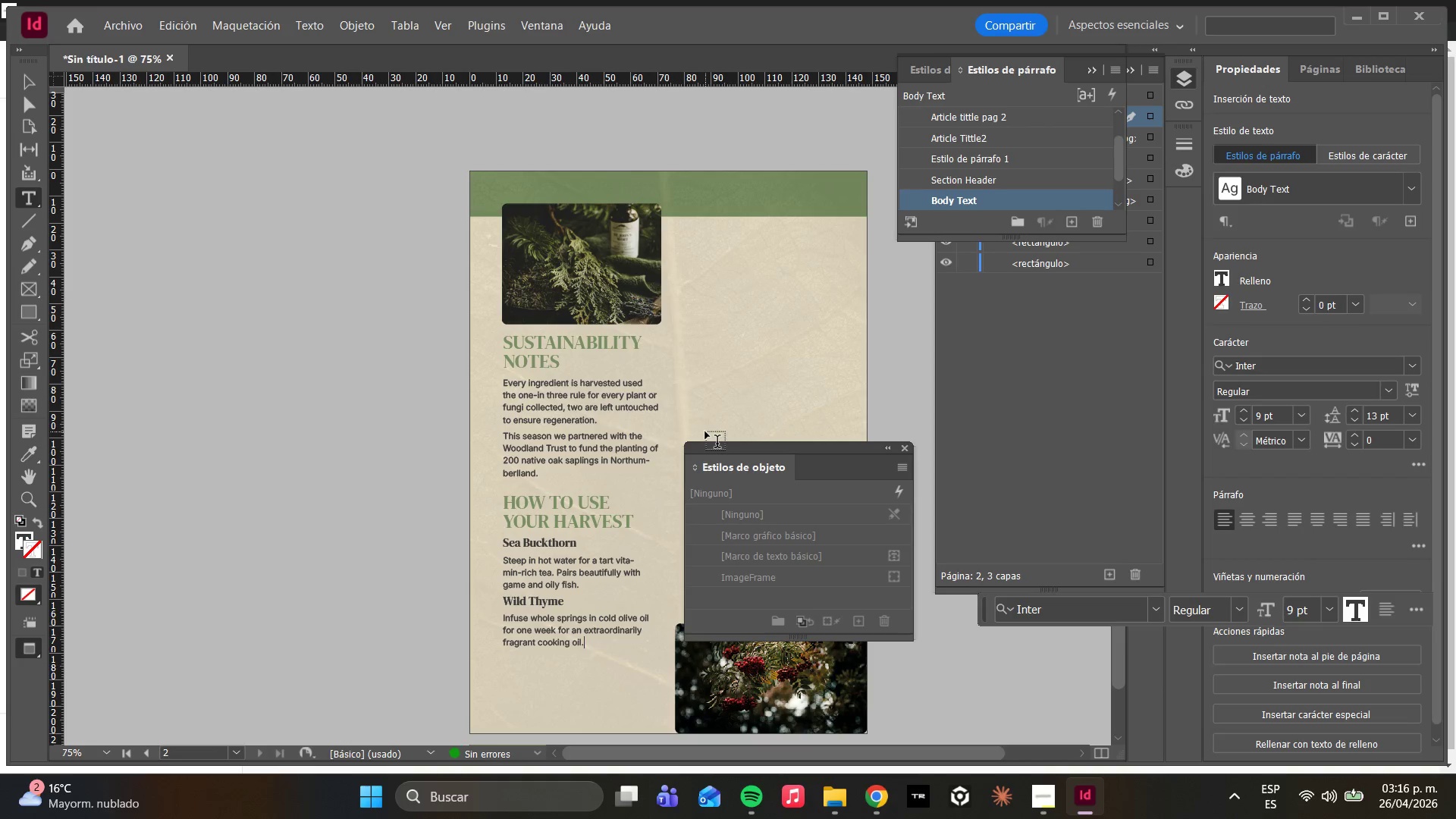 
wait(15.58)
 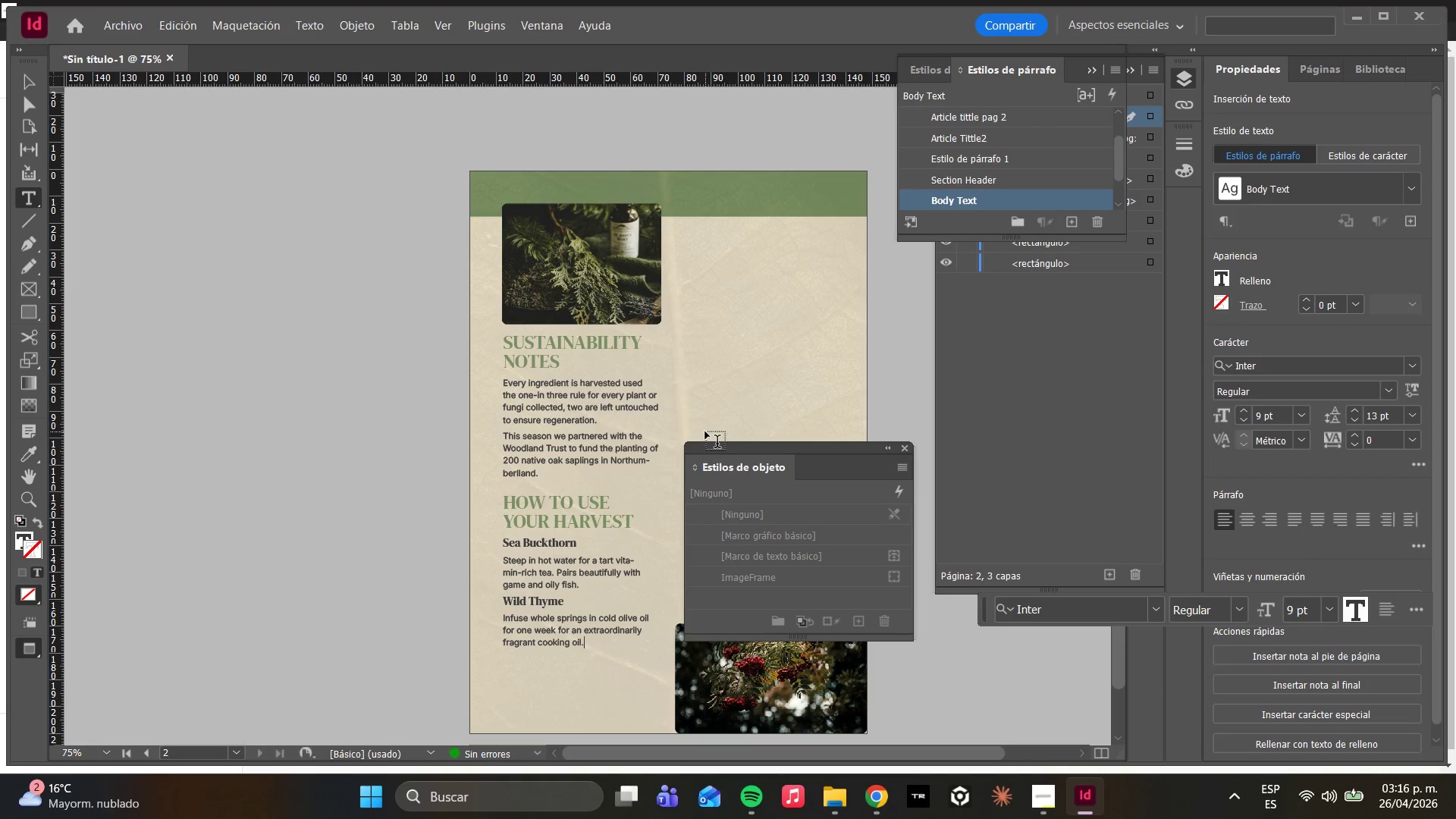 
key(Enter)
 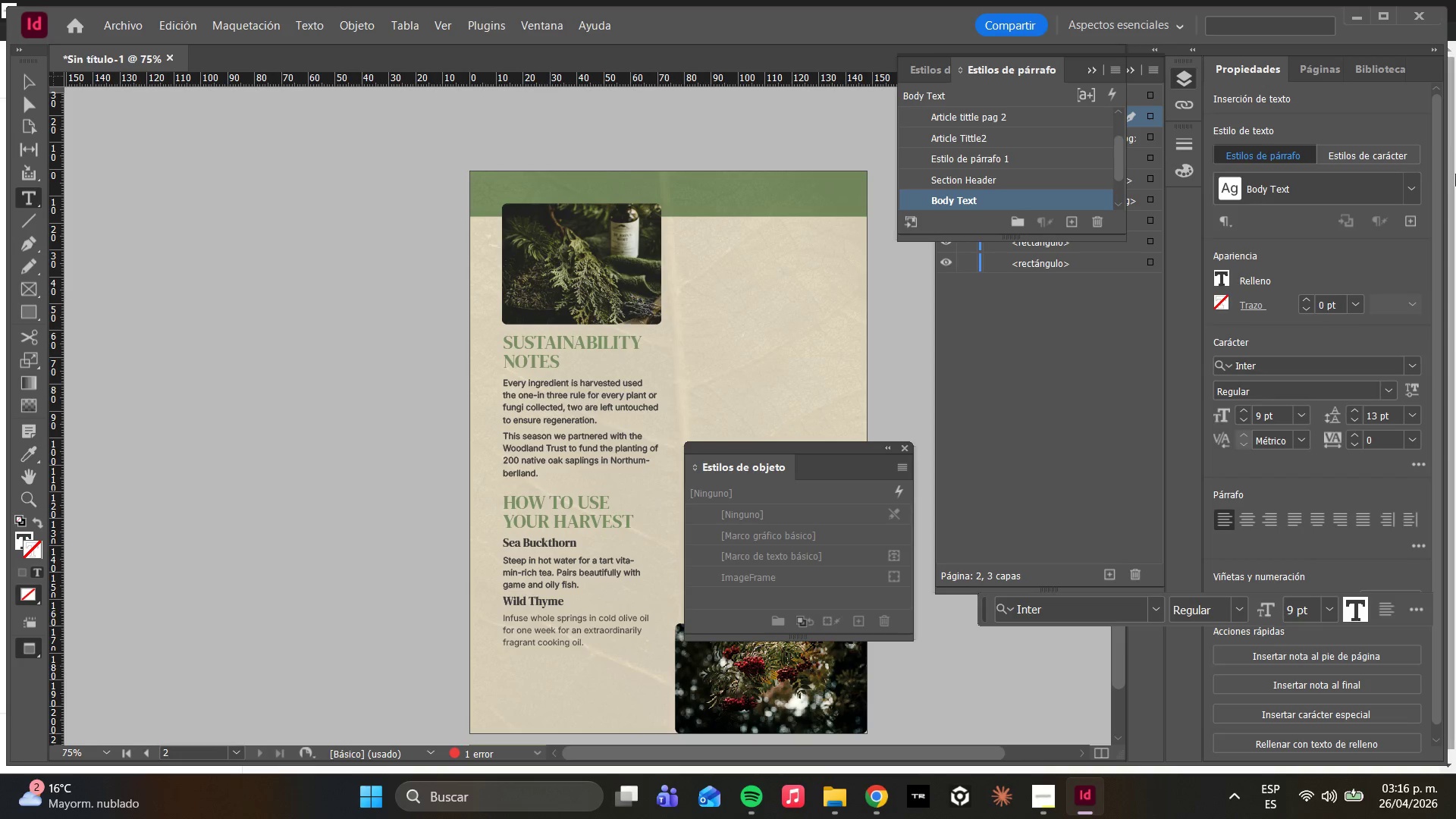 
left_click_drag(start_coordinate=[1406, 187], to_coordinate=[1256, 388])
 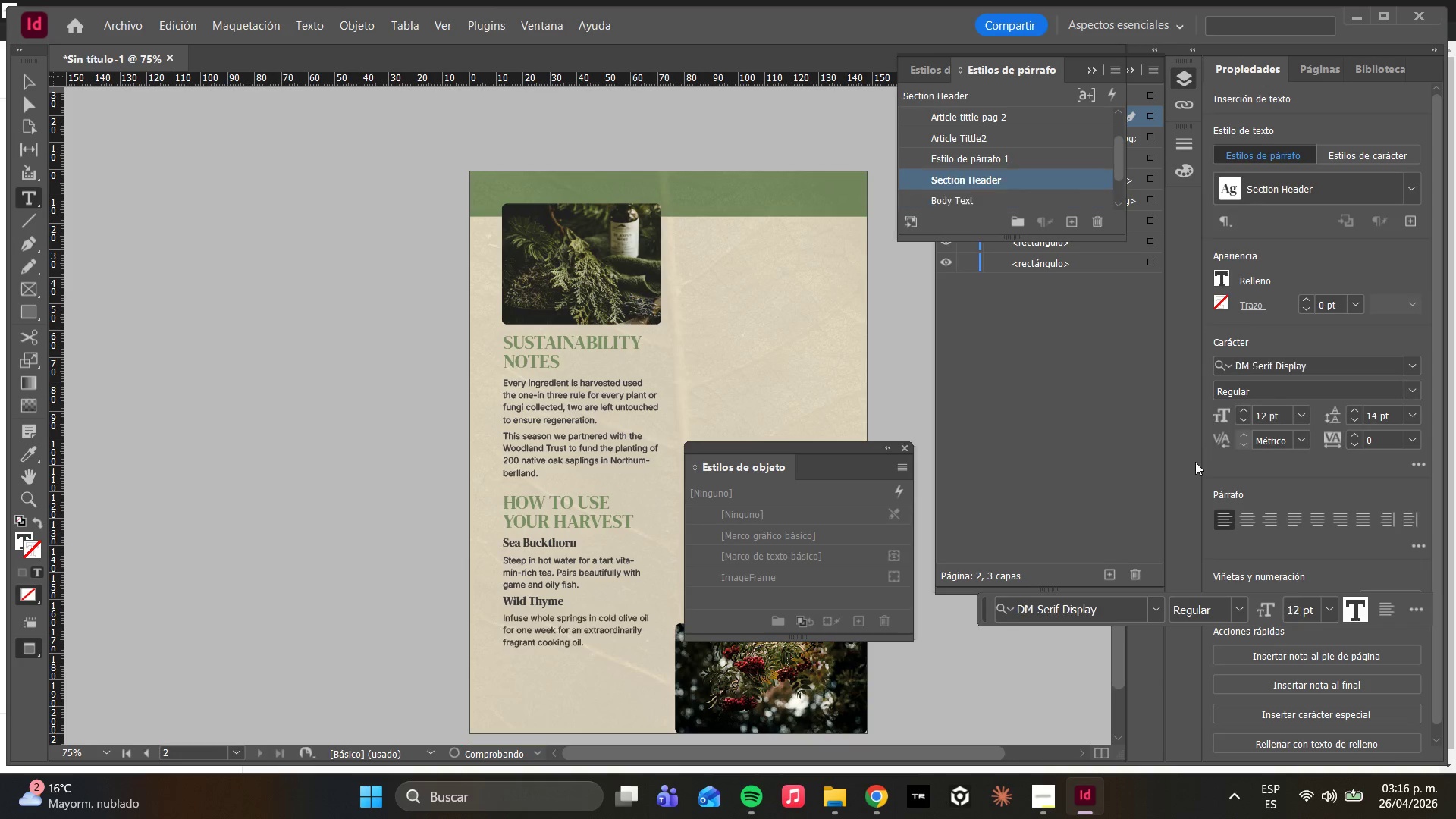 
left_click([1256, 388])
 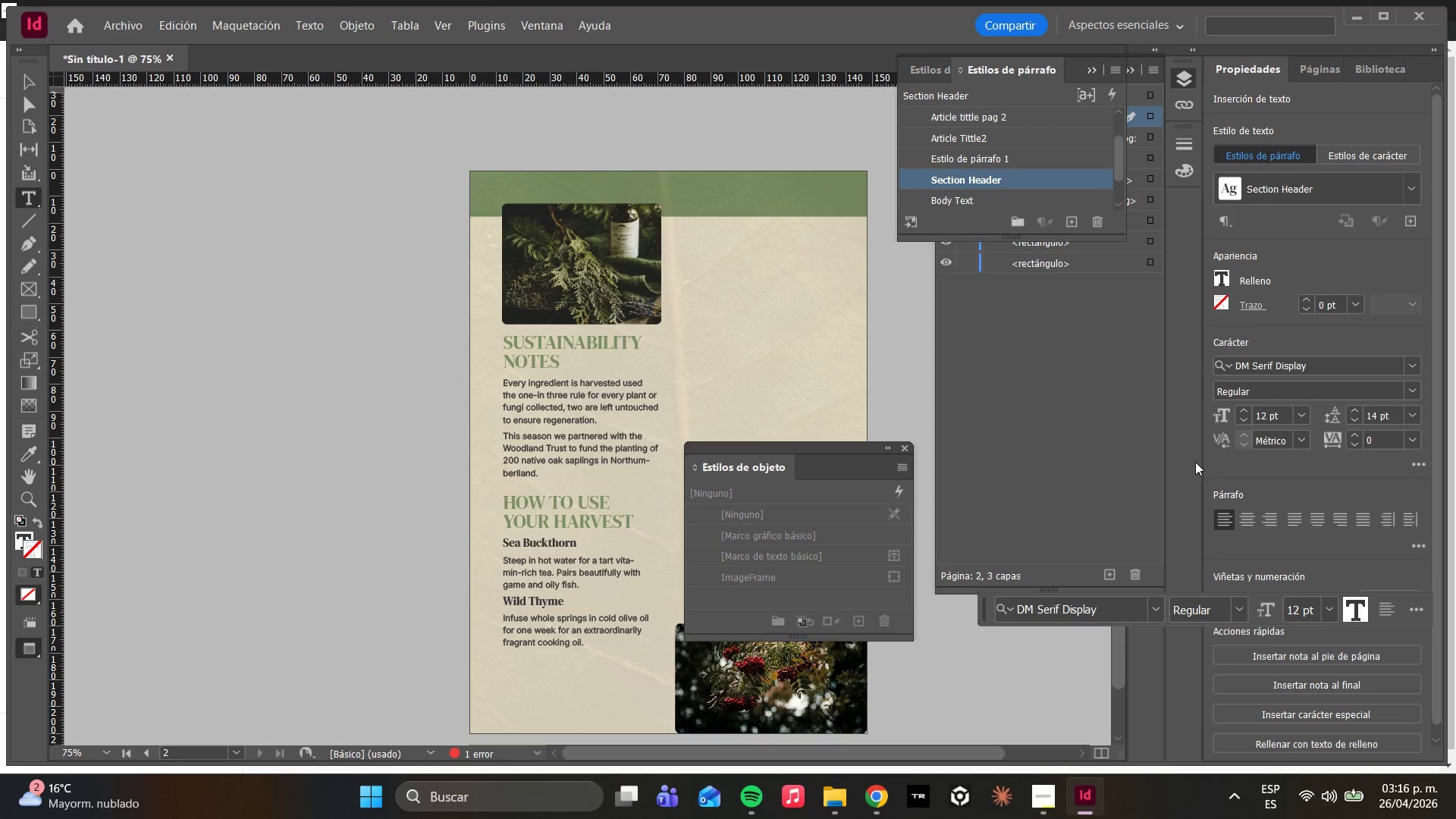 
type(Forest)
 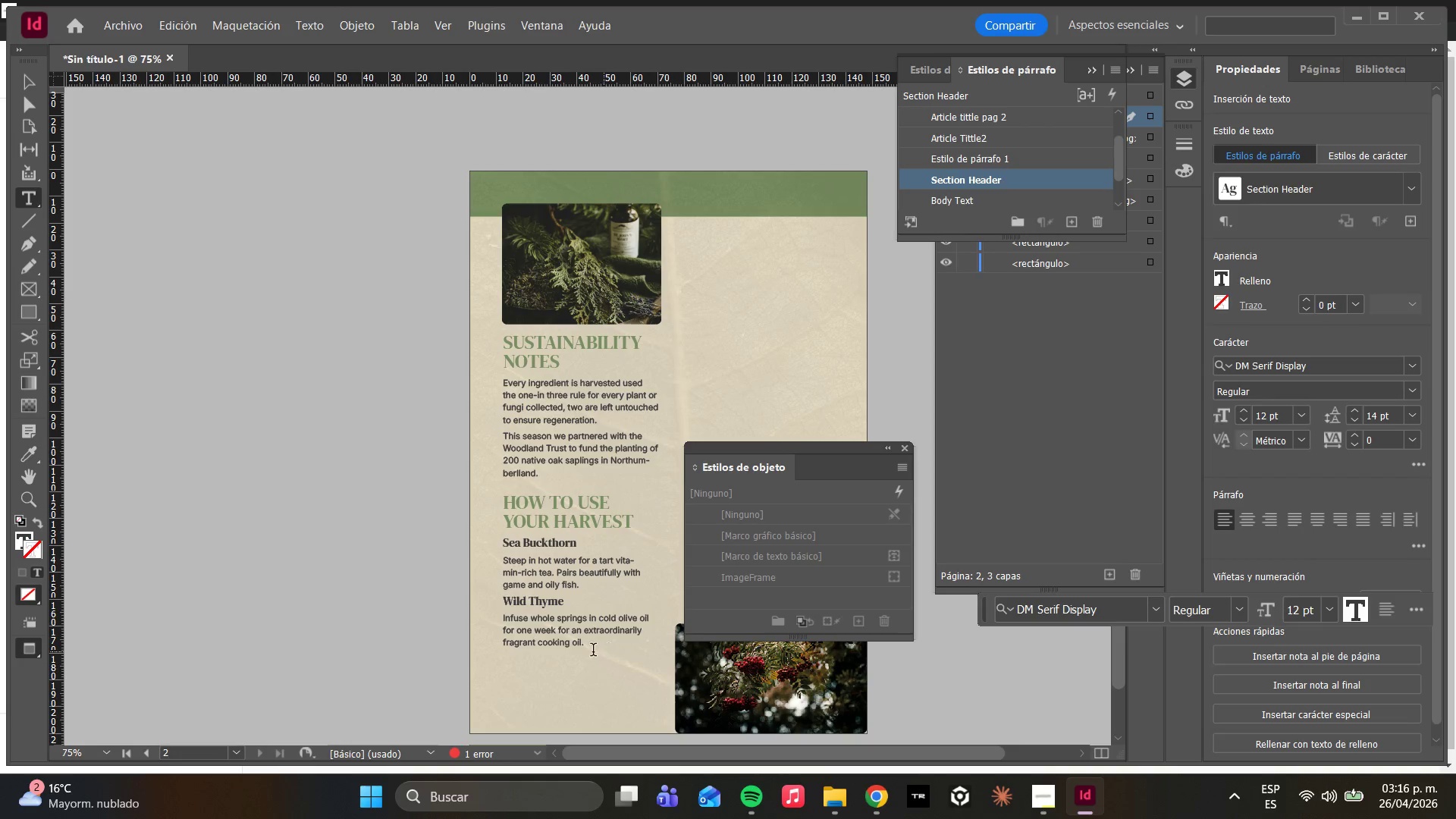 
left_click([519, 663])
 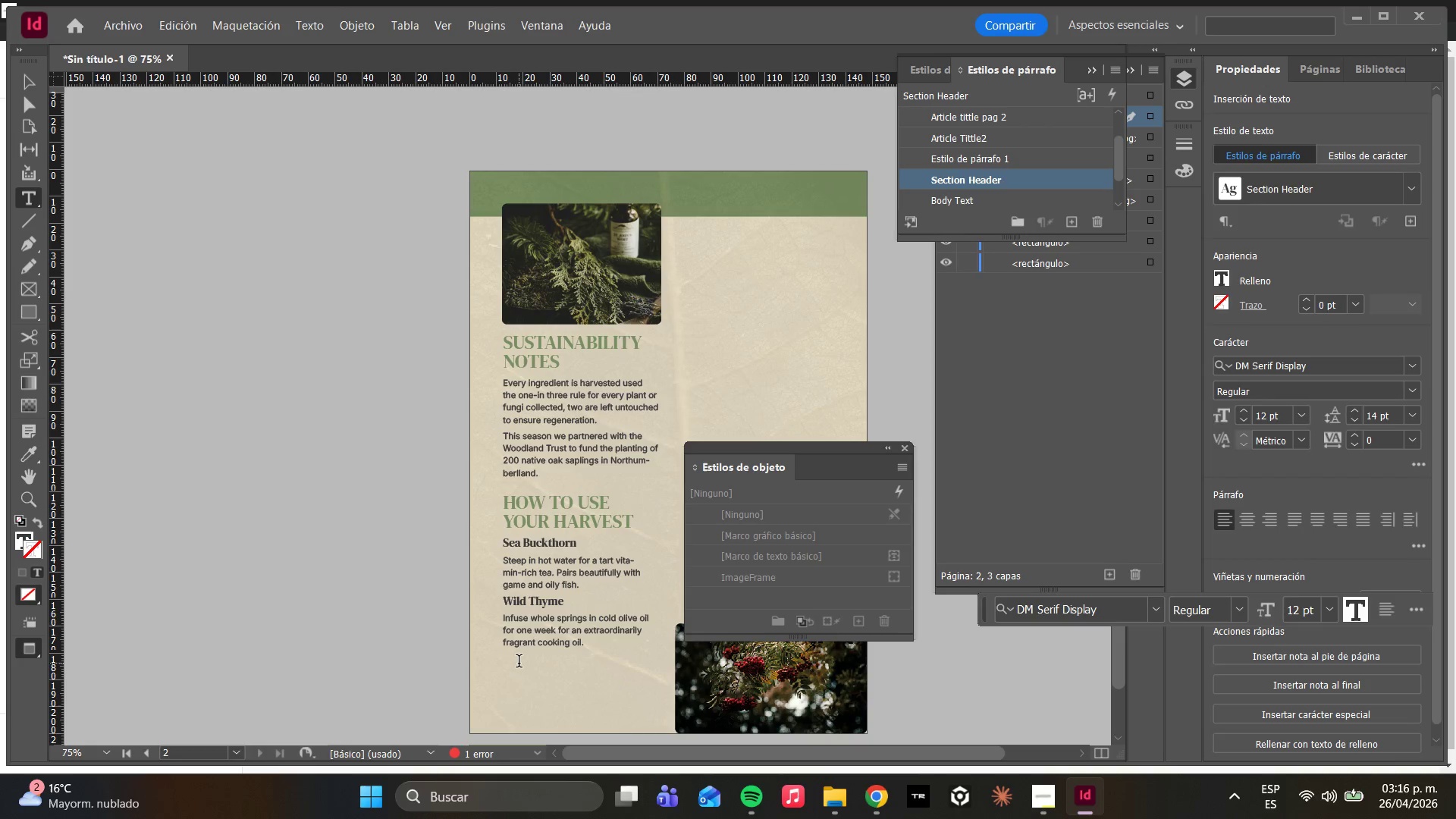 
type(ForestSalt)
 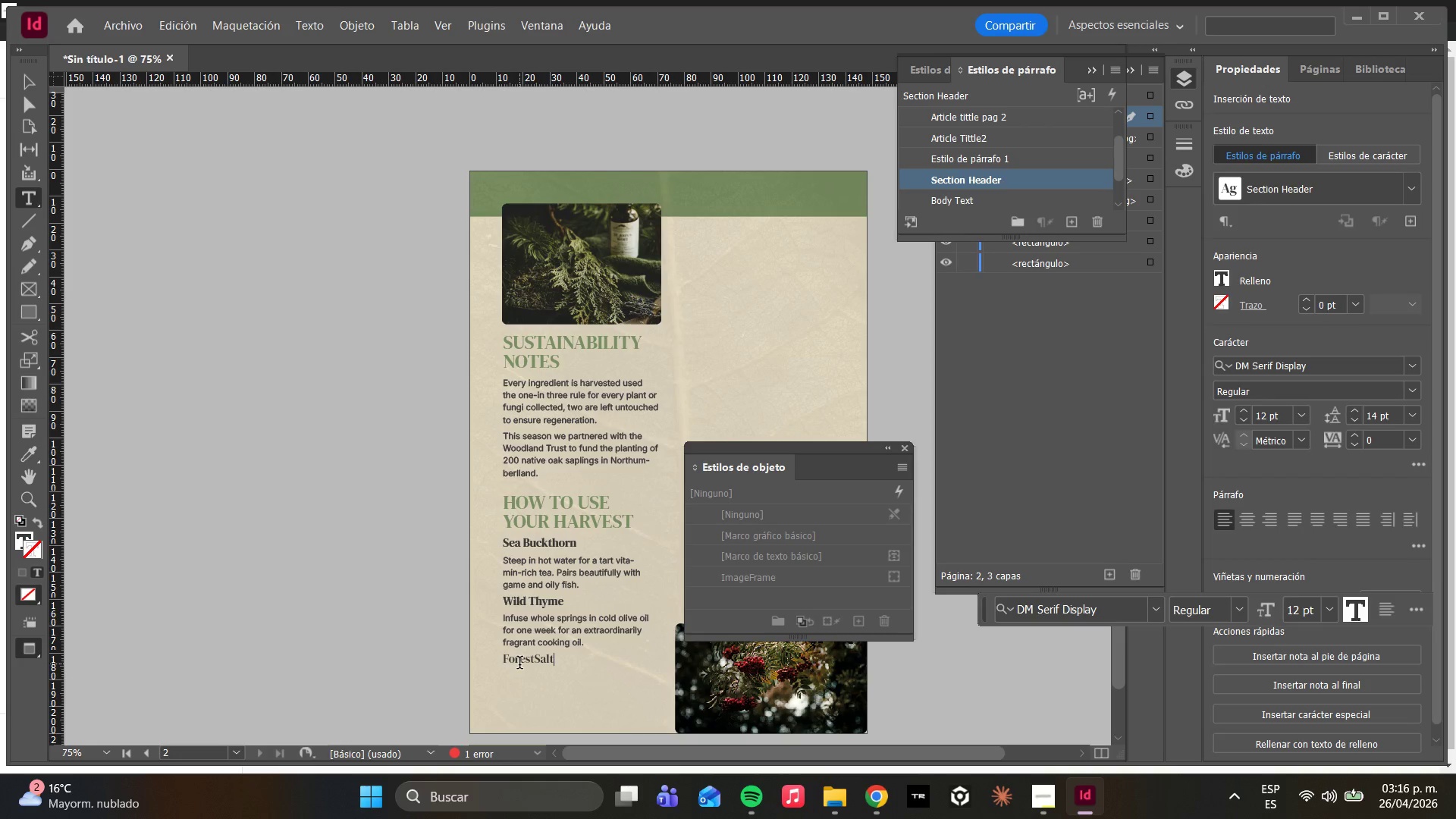 
key(Enter)
 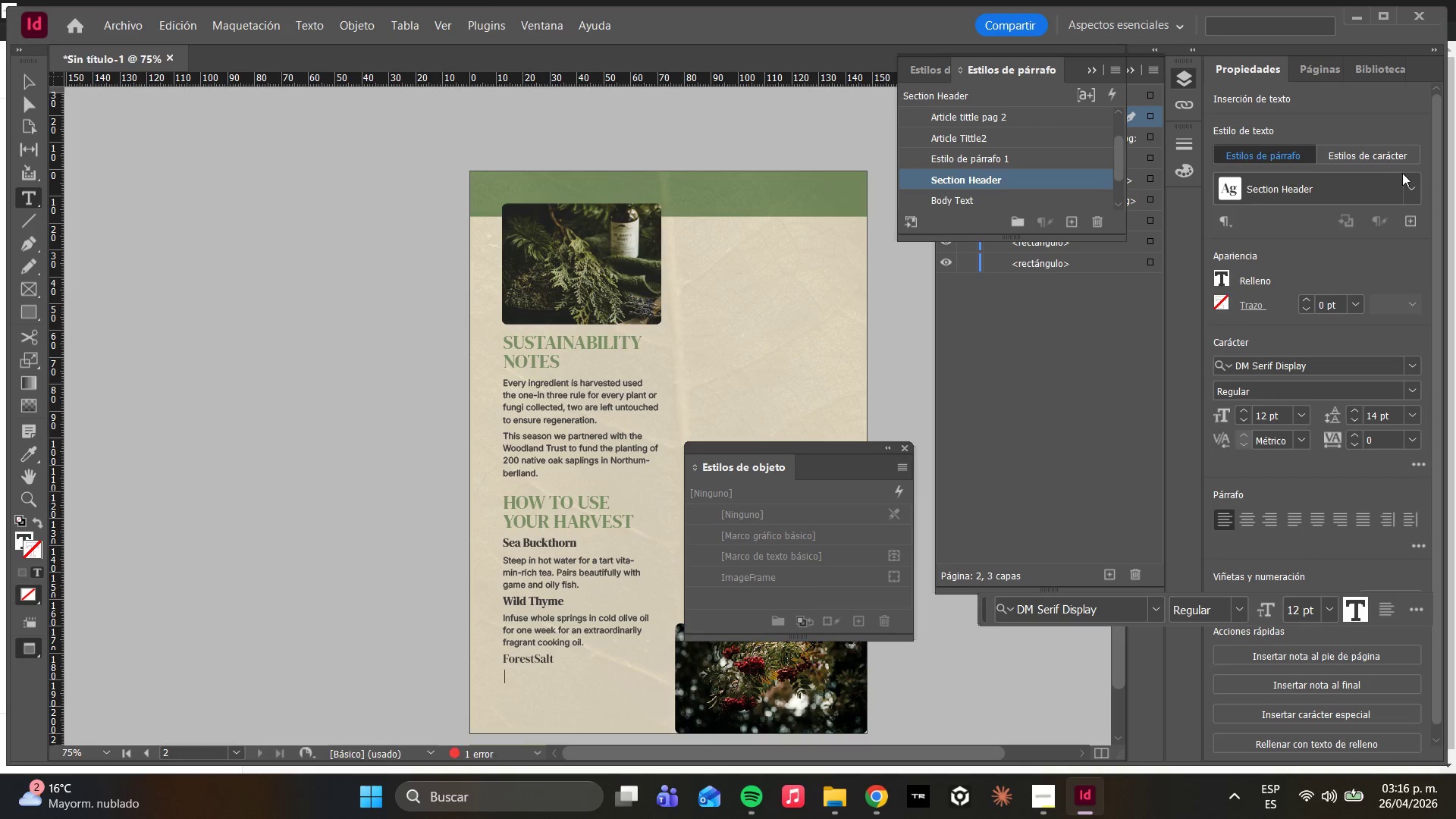 
left_click([1417, 186])
 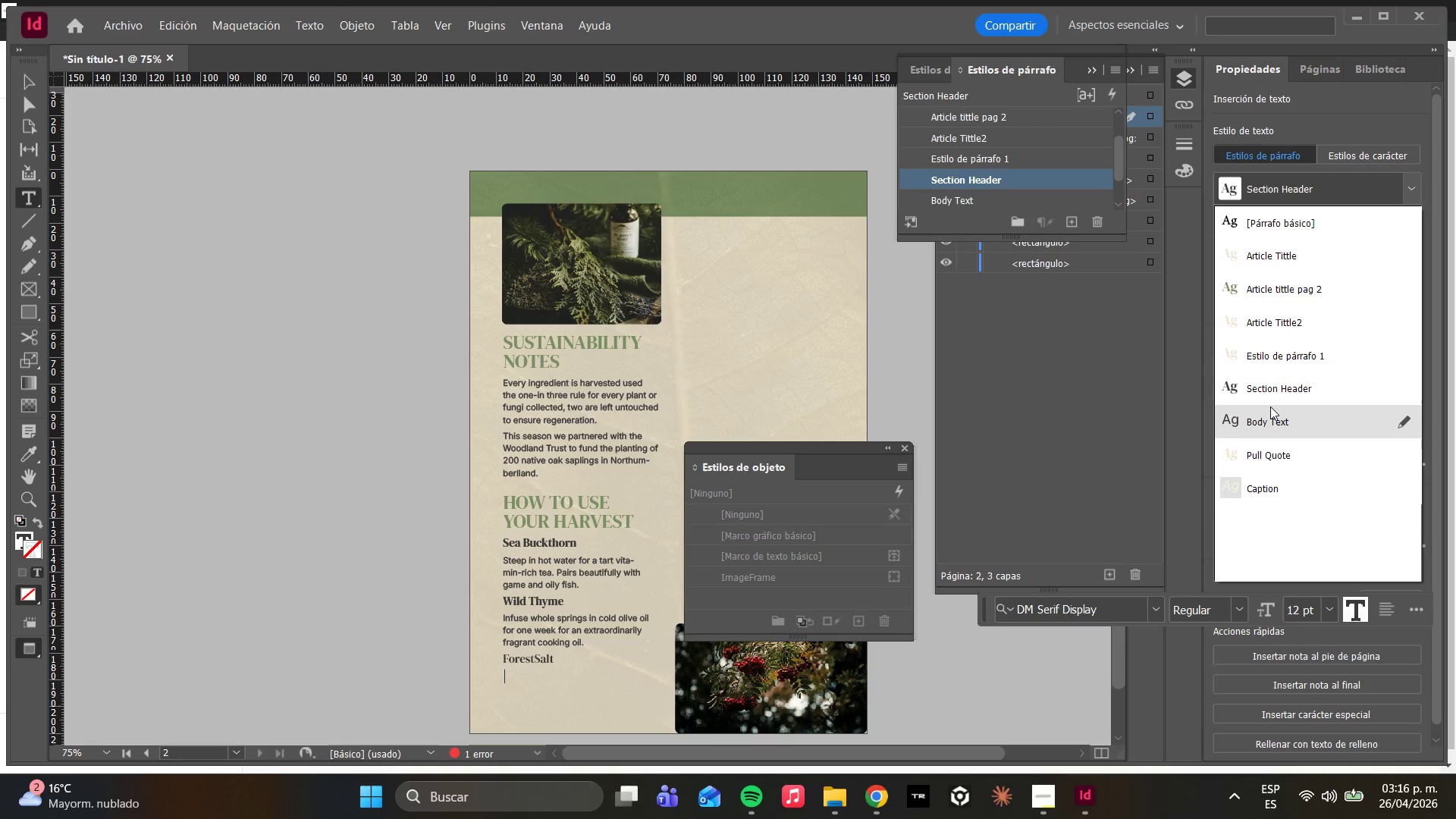 
left_click([1270, 412])
 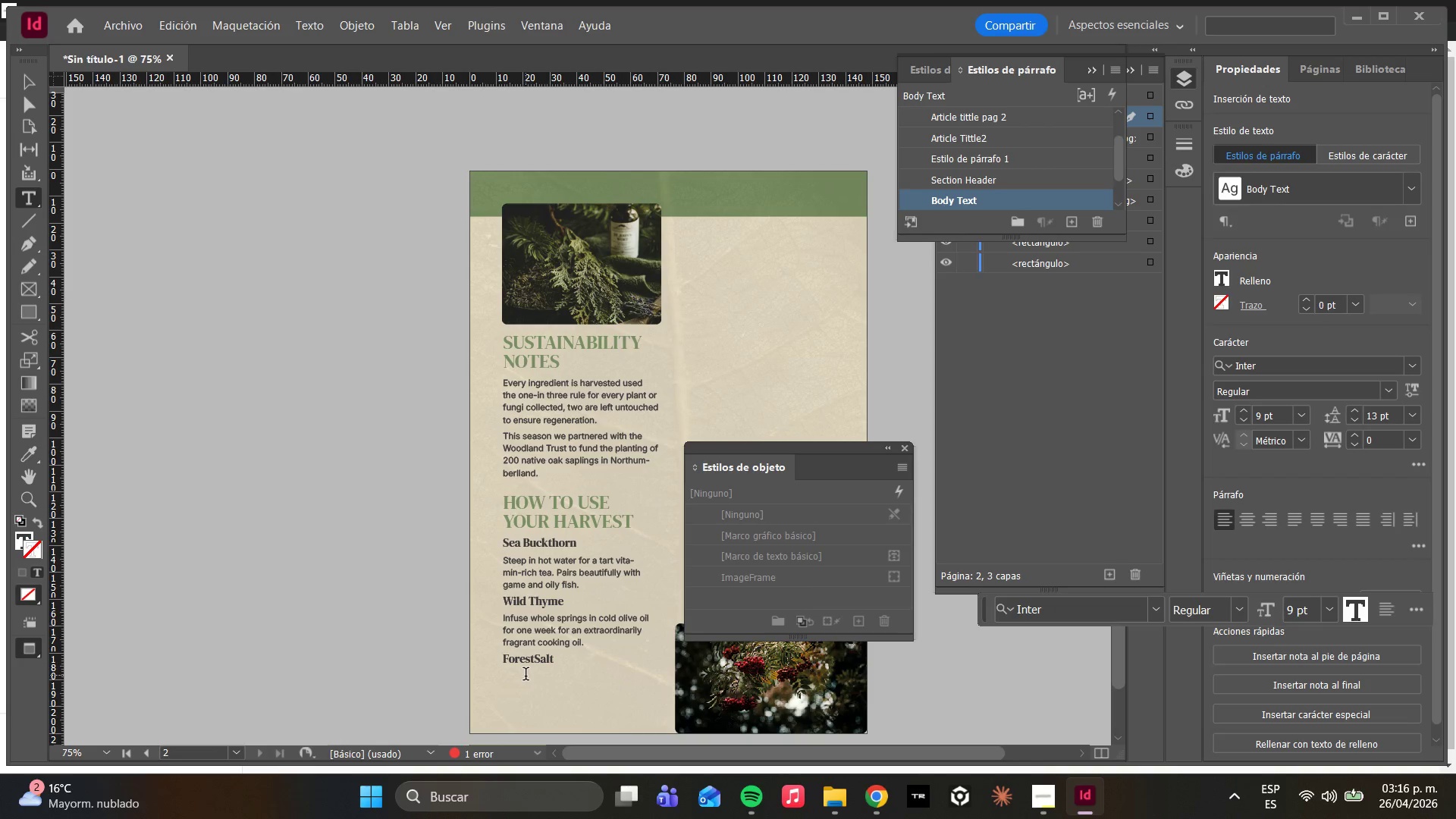 
left_click([535, 661])
 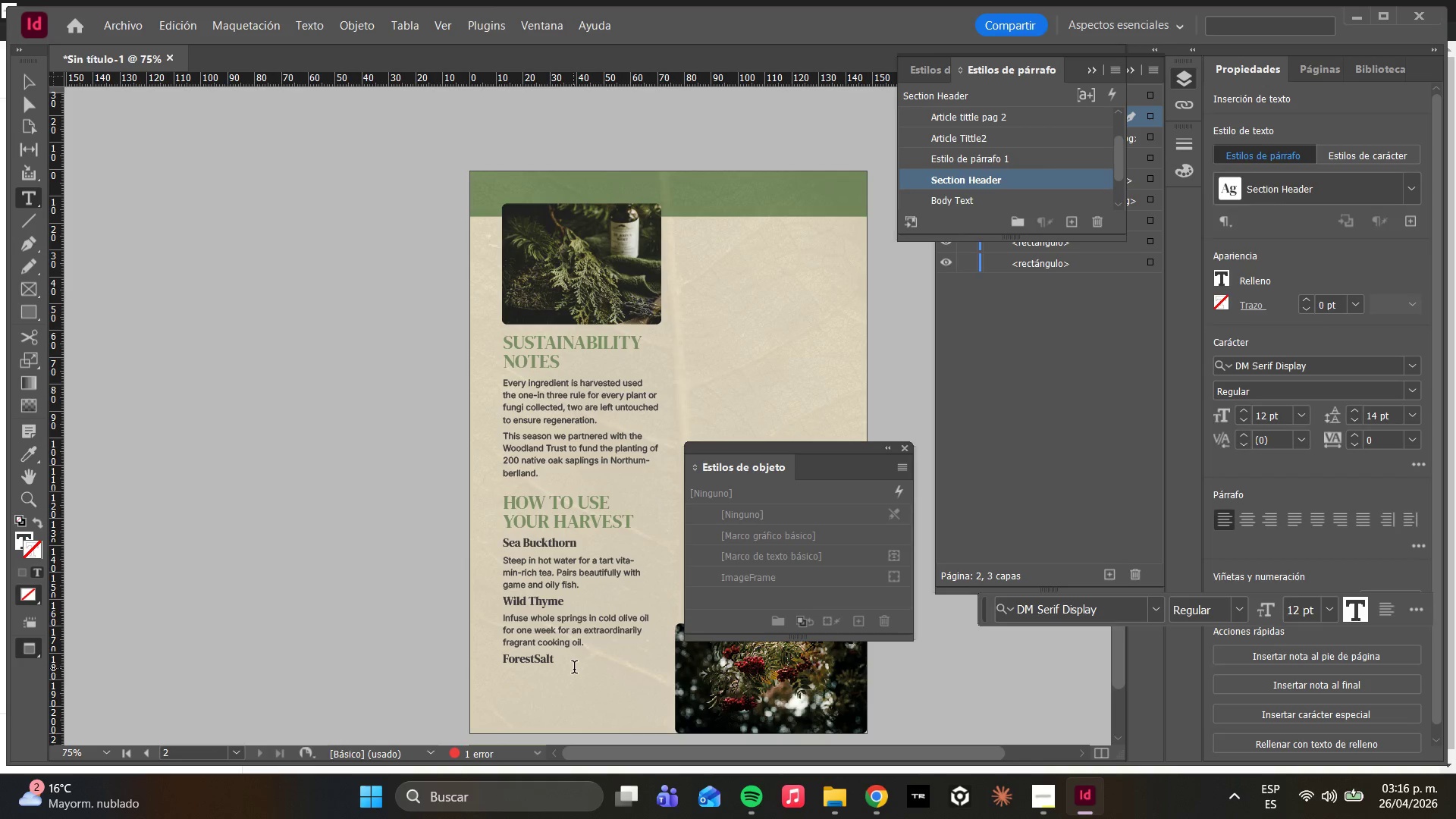 
key(Space)
 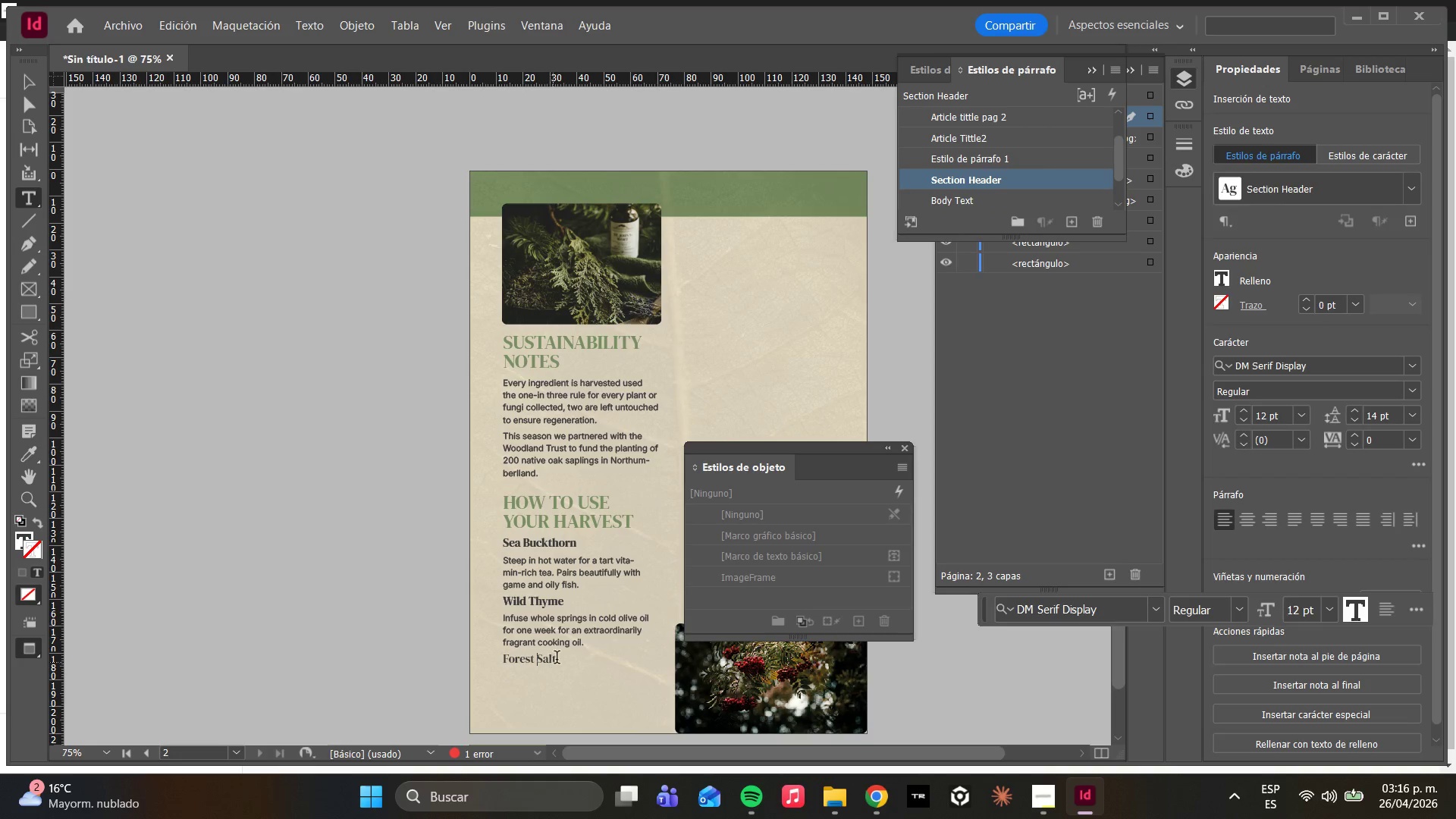 
left_click([561, 658])
 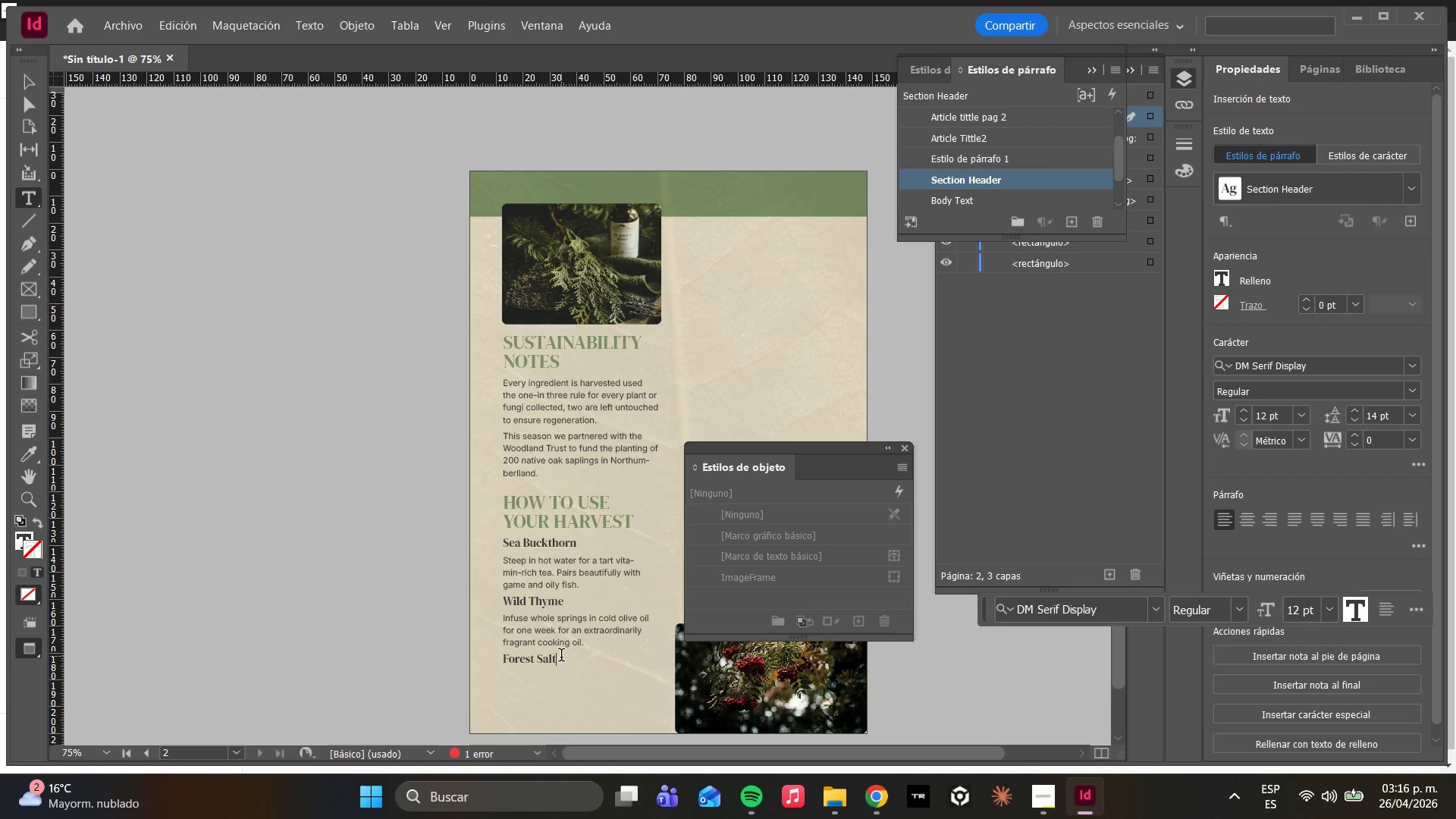 
key(Enter)
 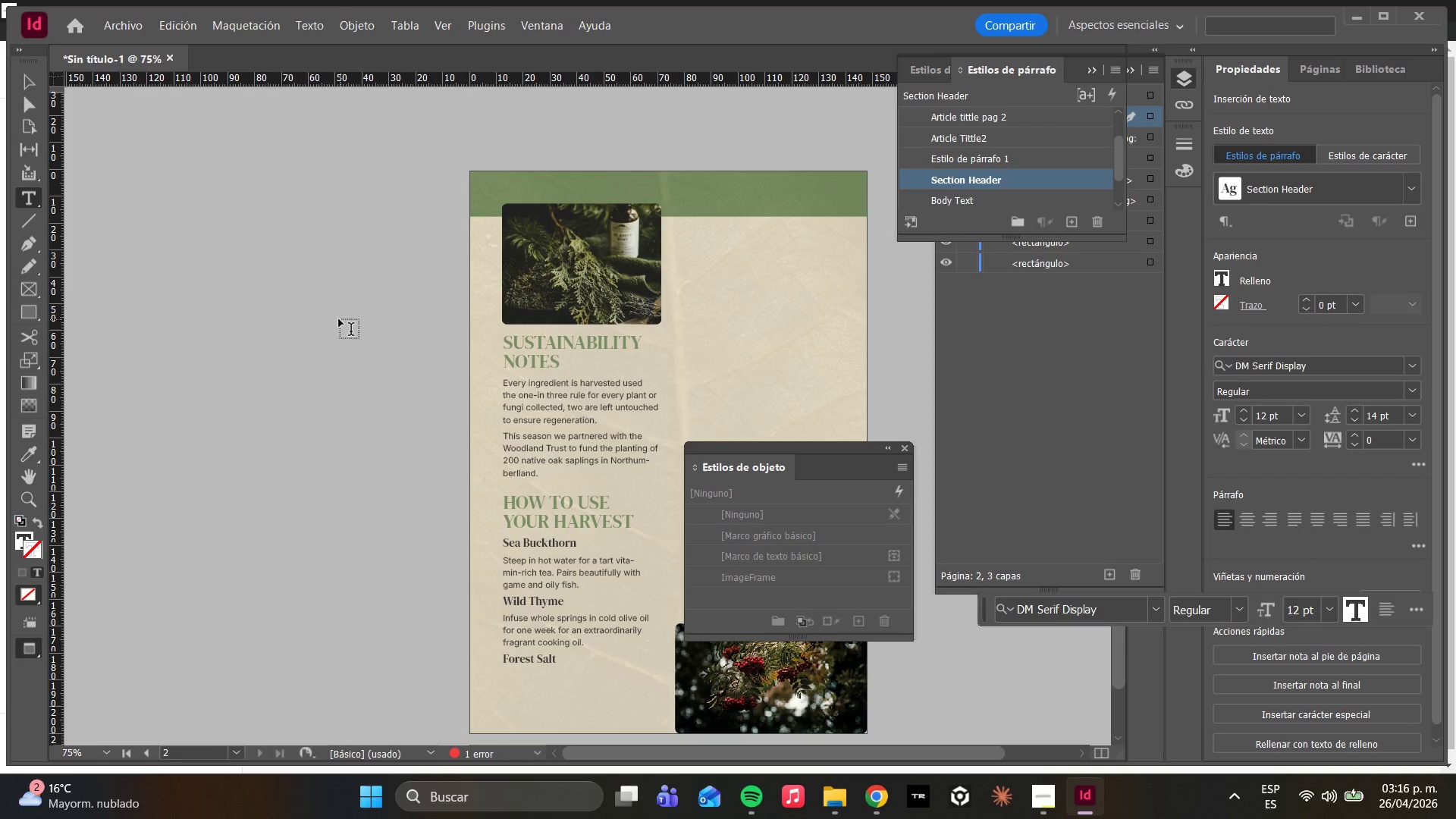 
key(Backspace)
 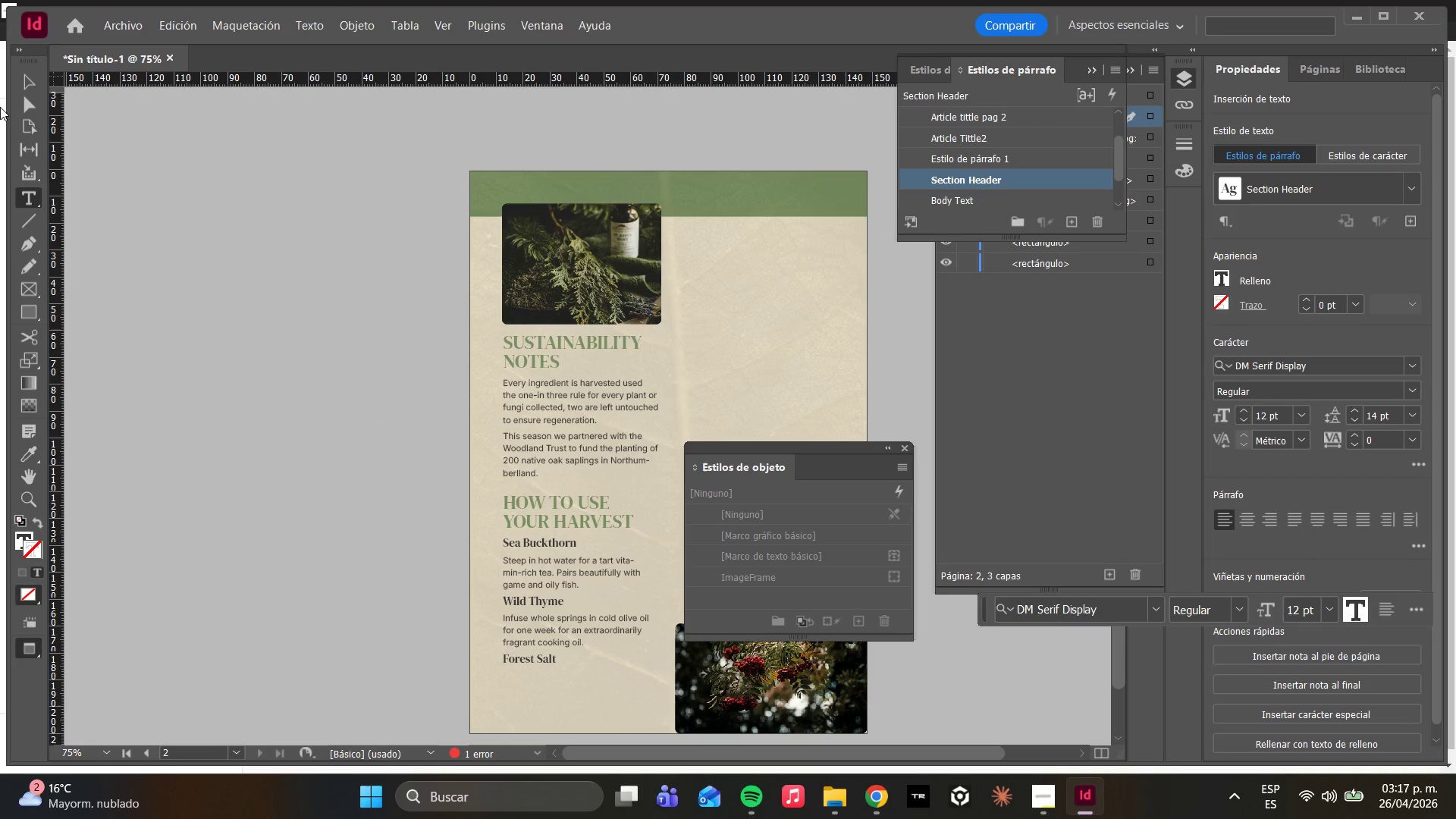 
left_click([28, 98])
 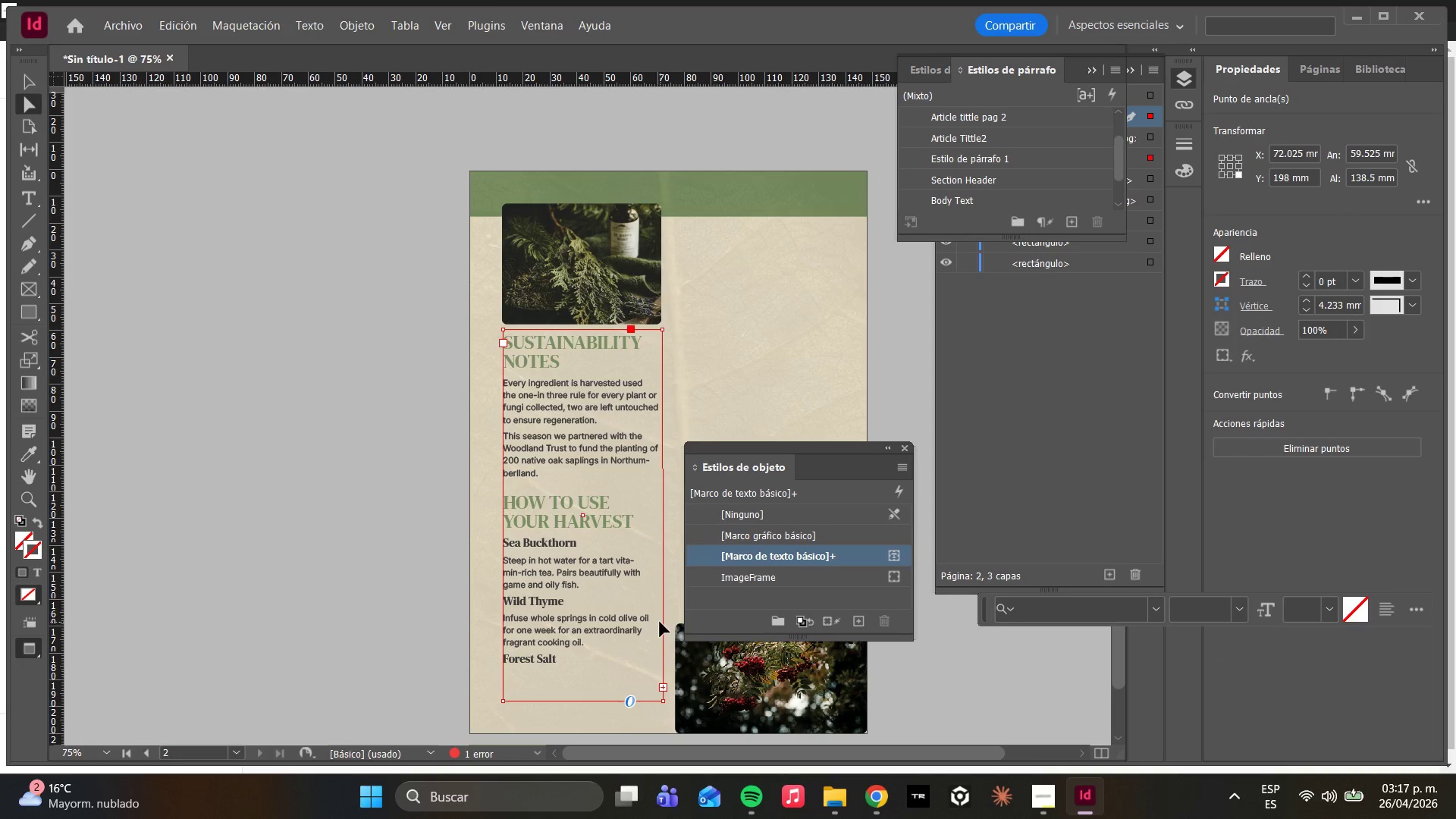 
left_click([570, 657])
 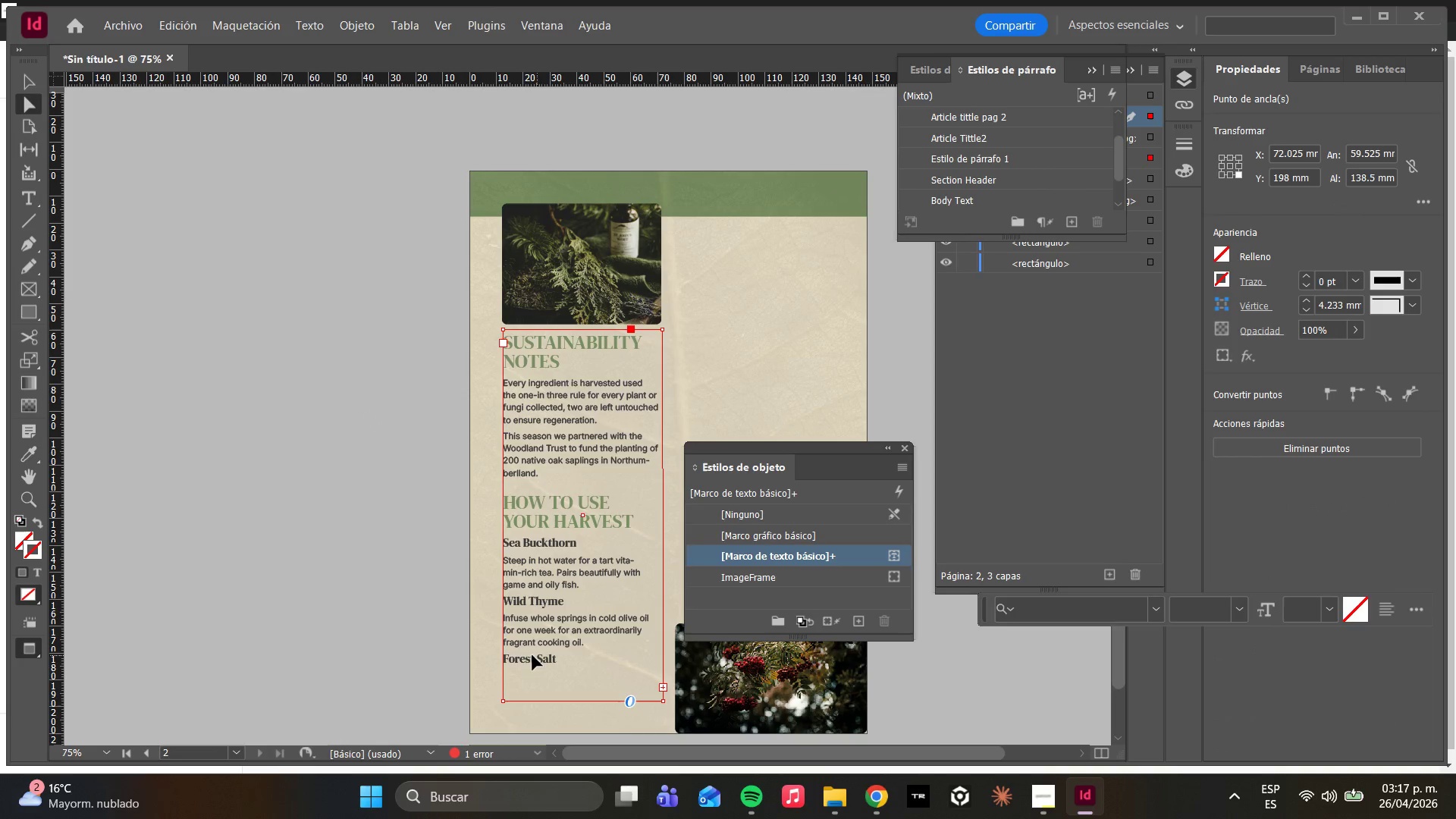 
left_click([516, 650])
 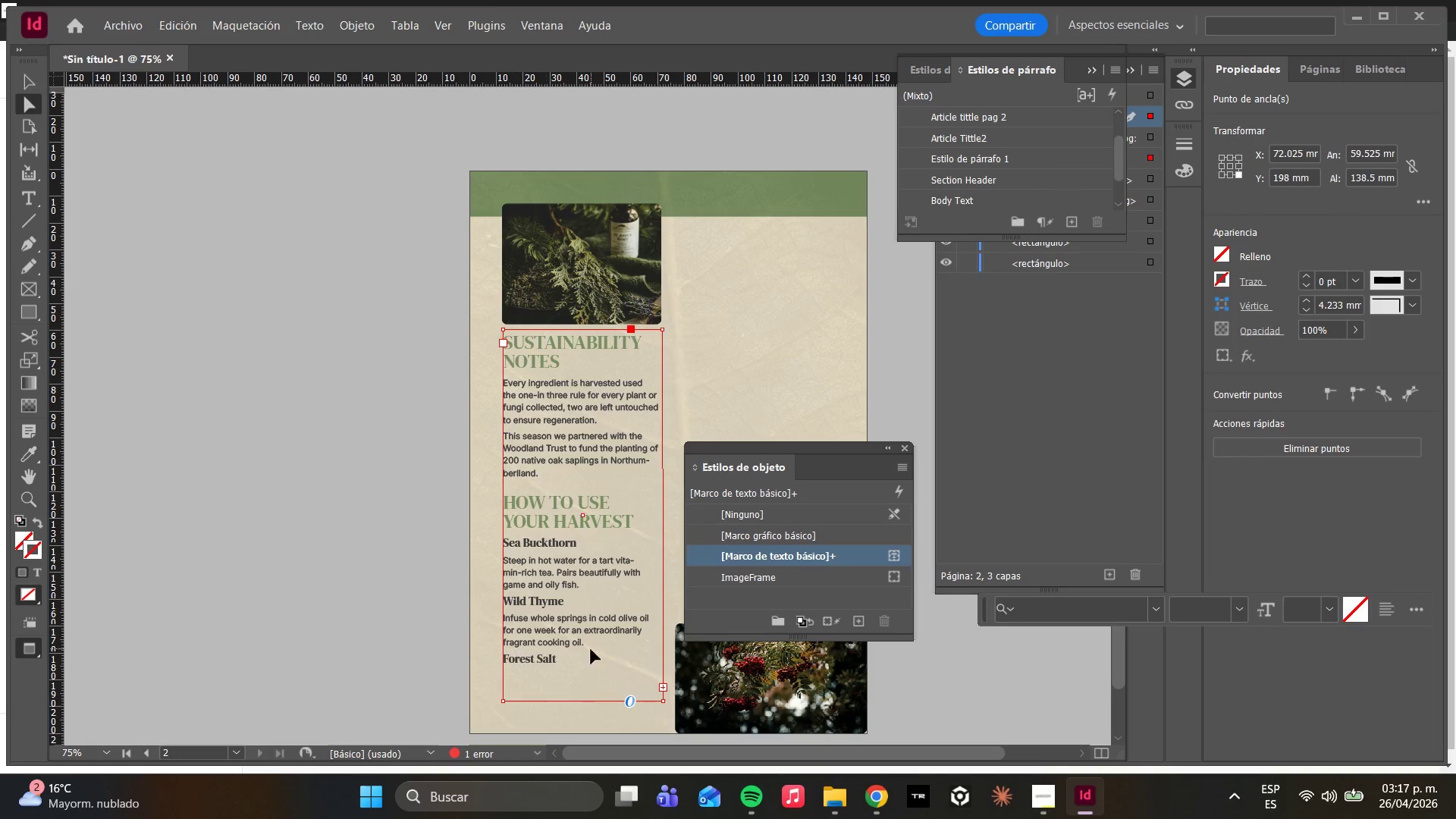 
left_click([604, 648])
 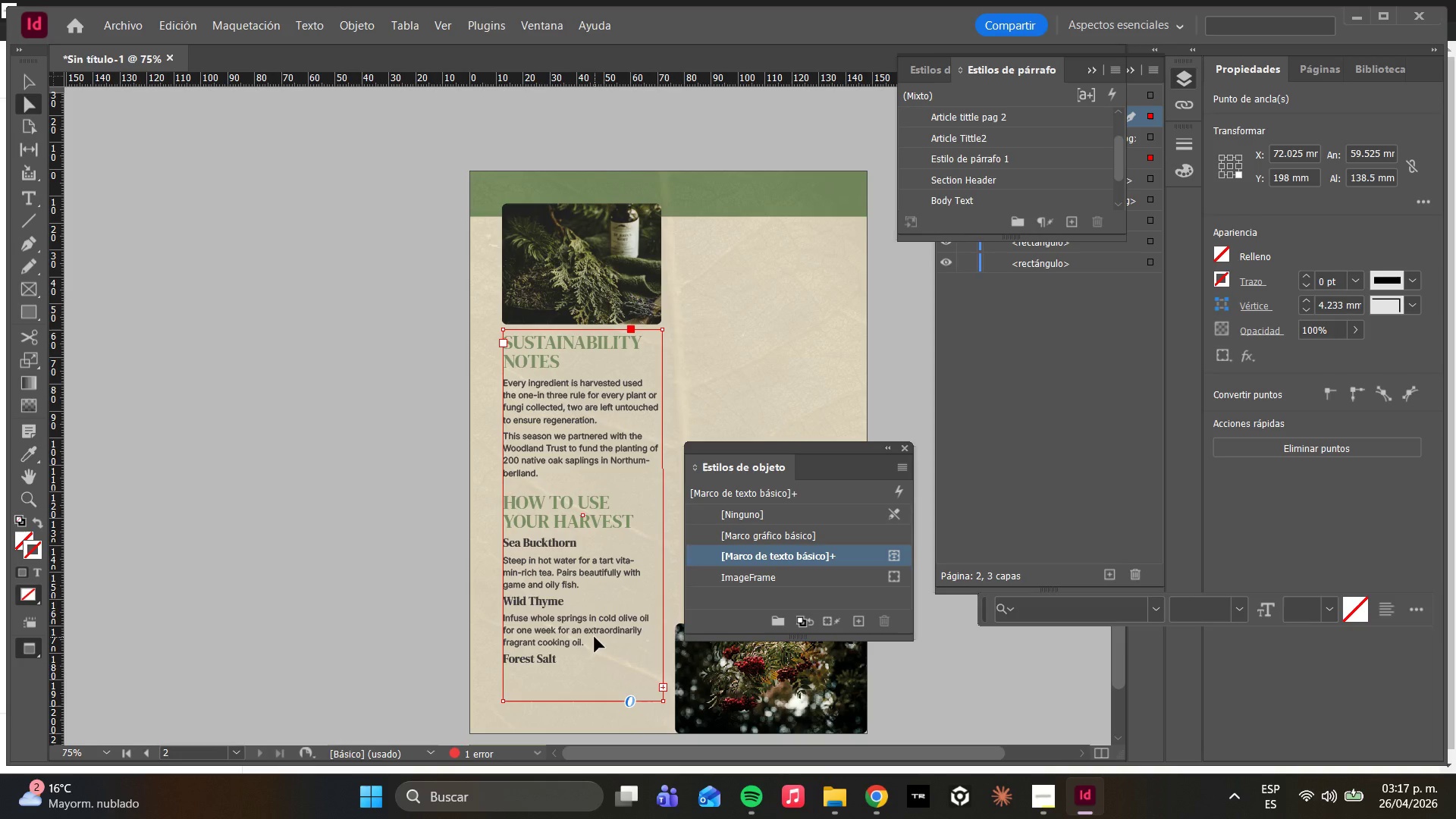 
left_click([595, 637])
 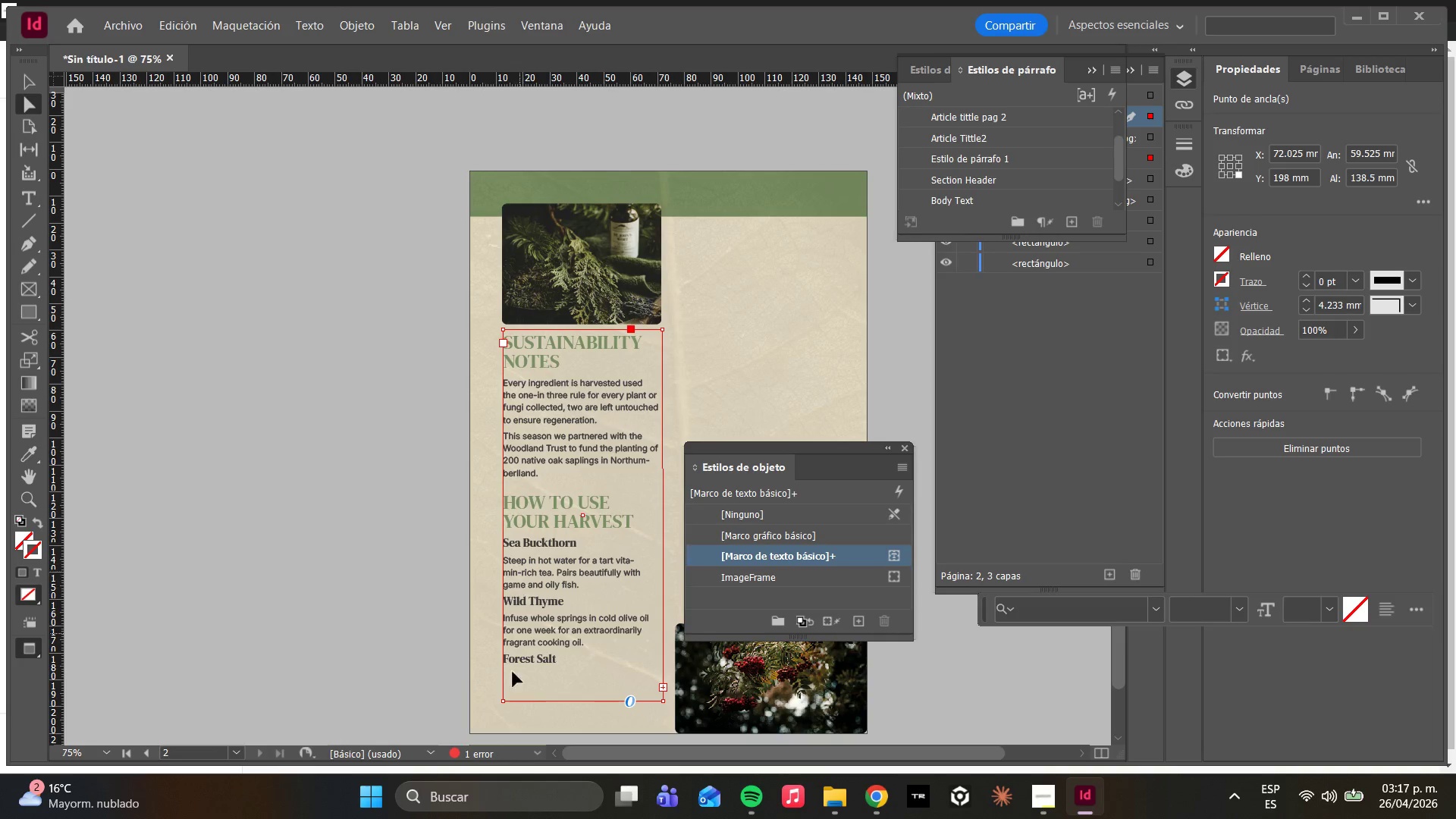 
key(Control+Z)
 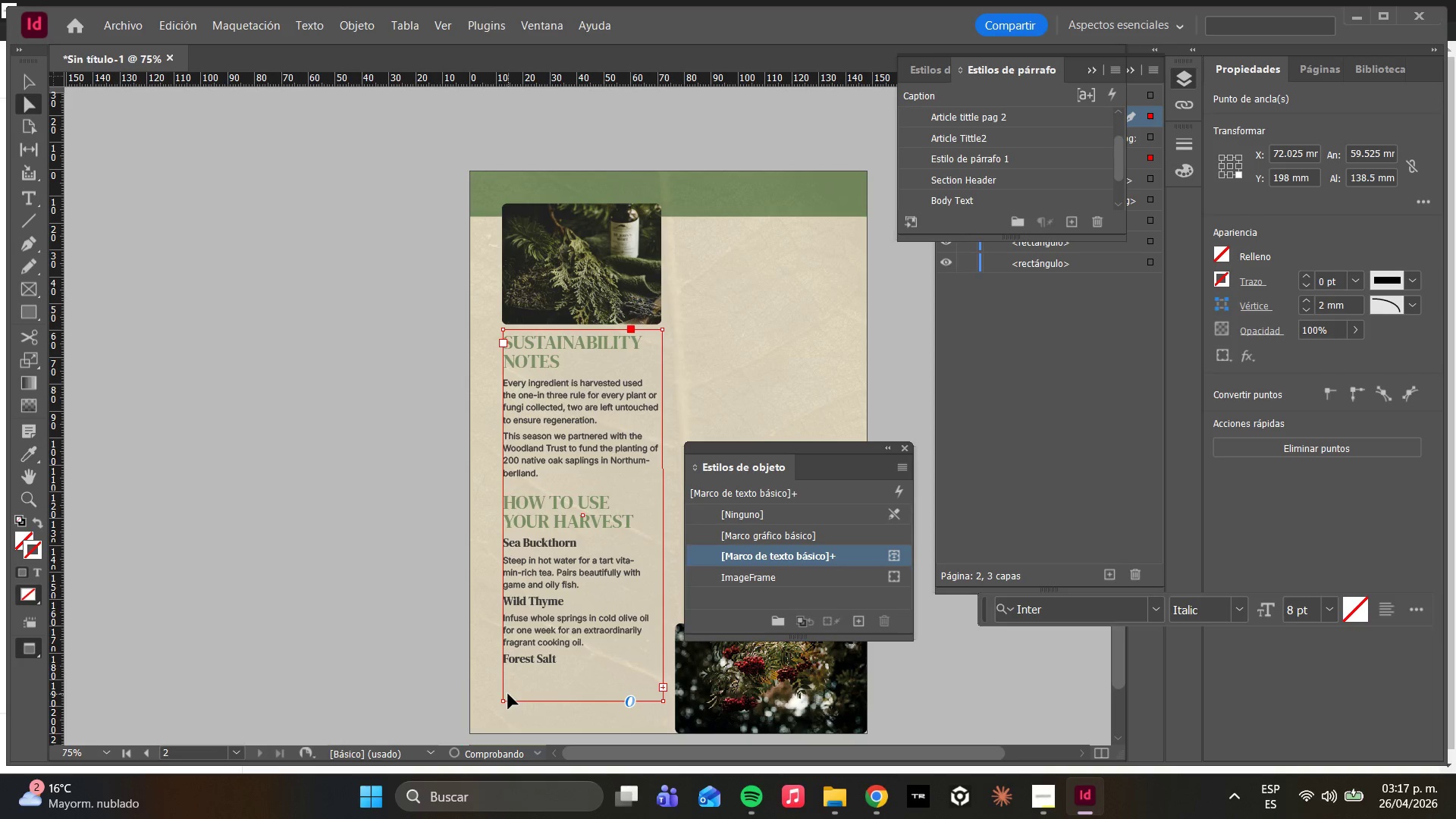 
key(Control+ControlLeft)
 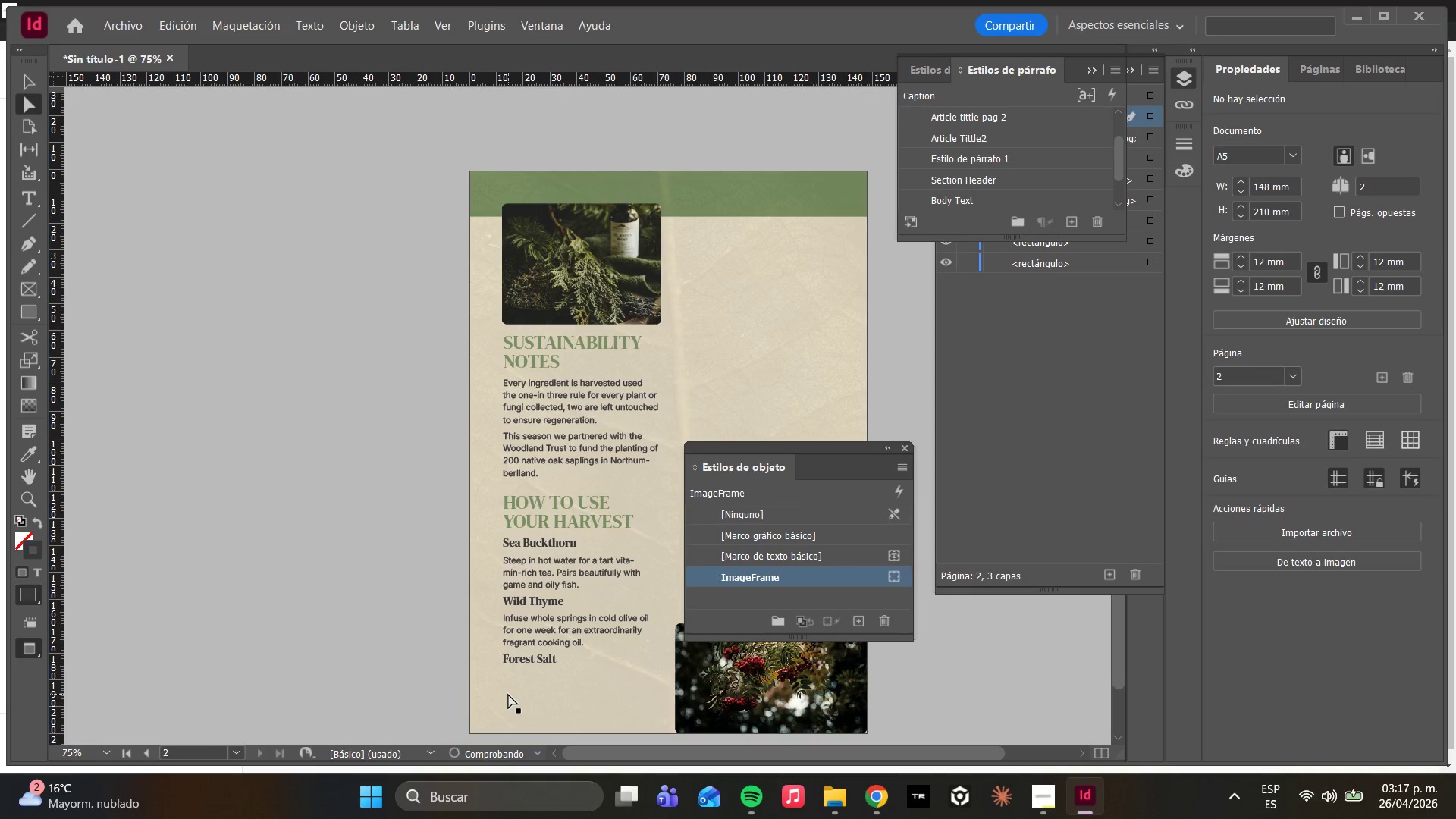 
key(Control+Z)
 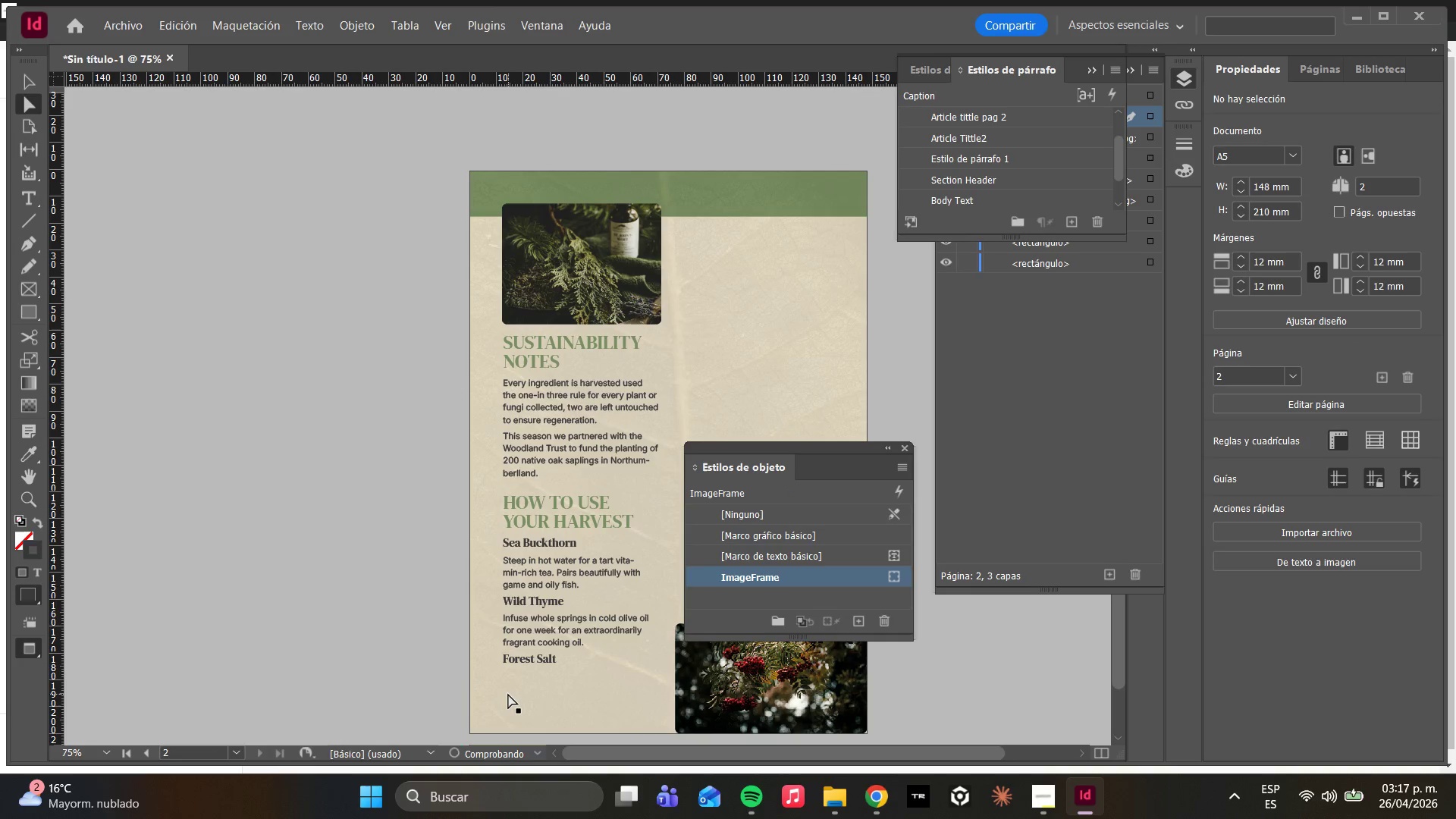 
key(Control+Z)
 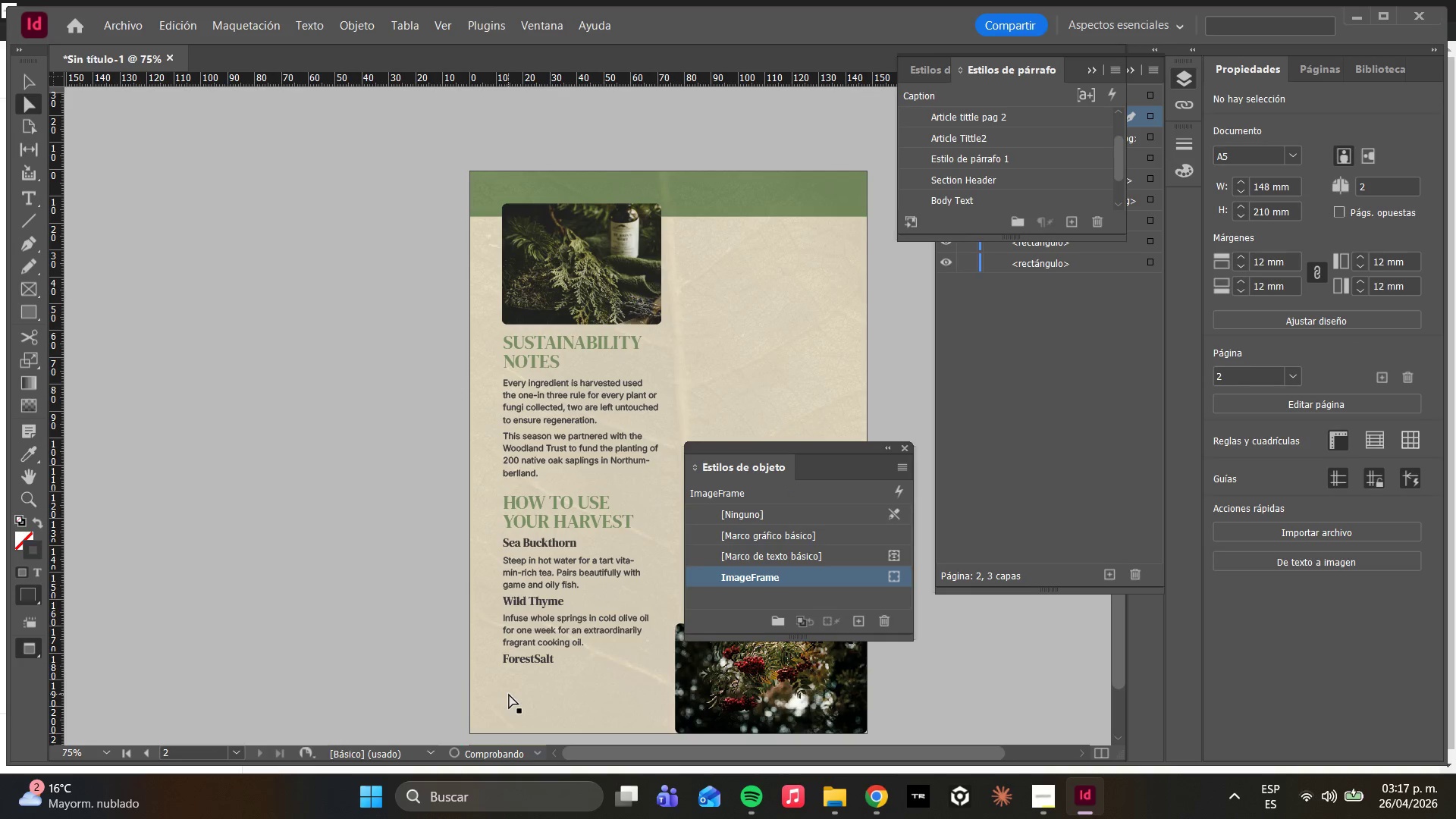 
key(Control+Z)
 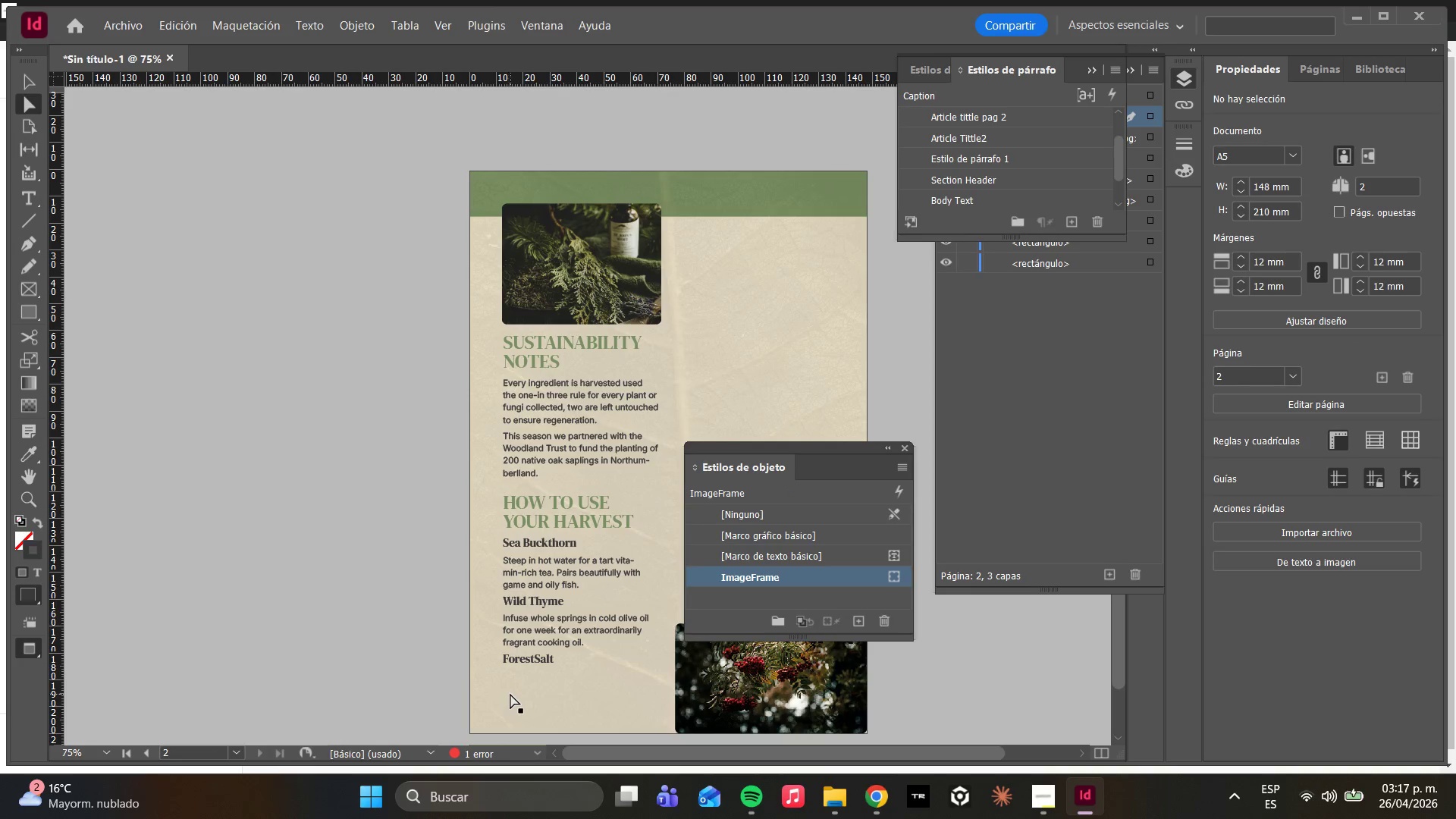 
key(Control+Z)
 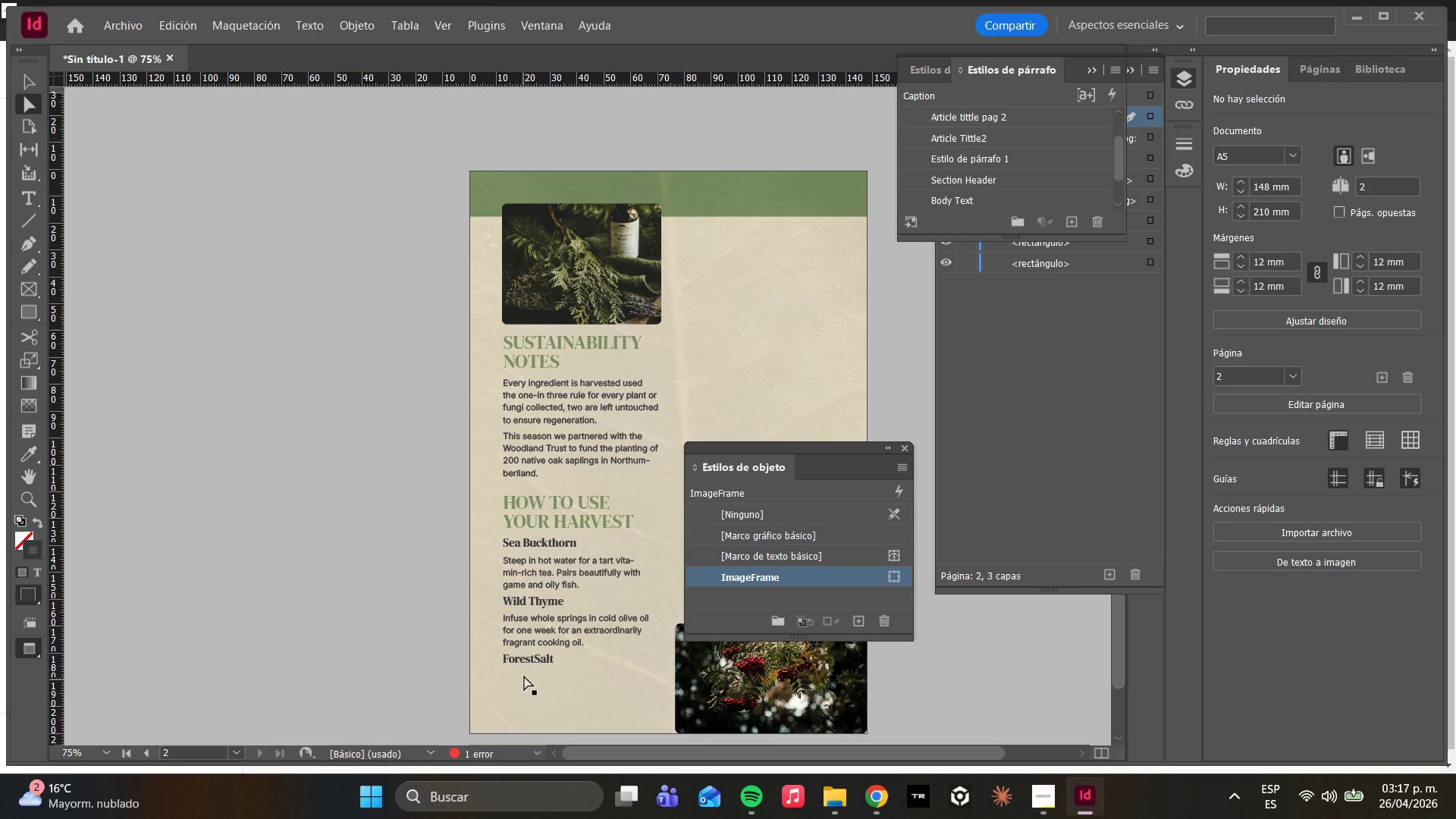 
double_click([535, 664])
 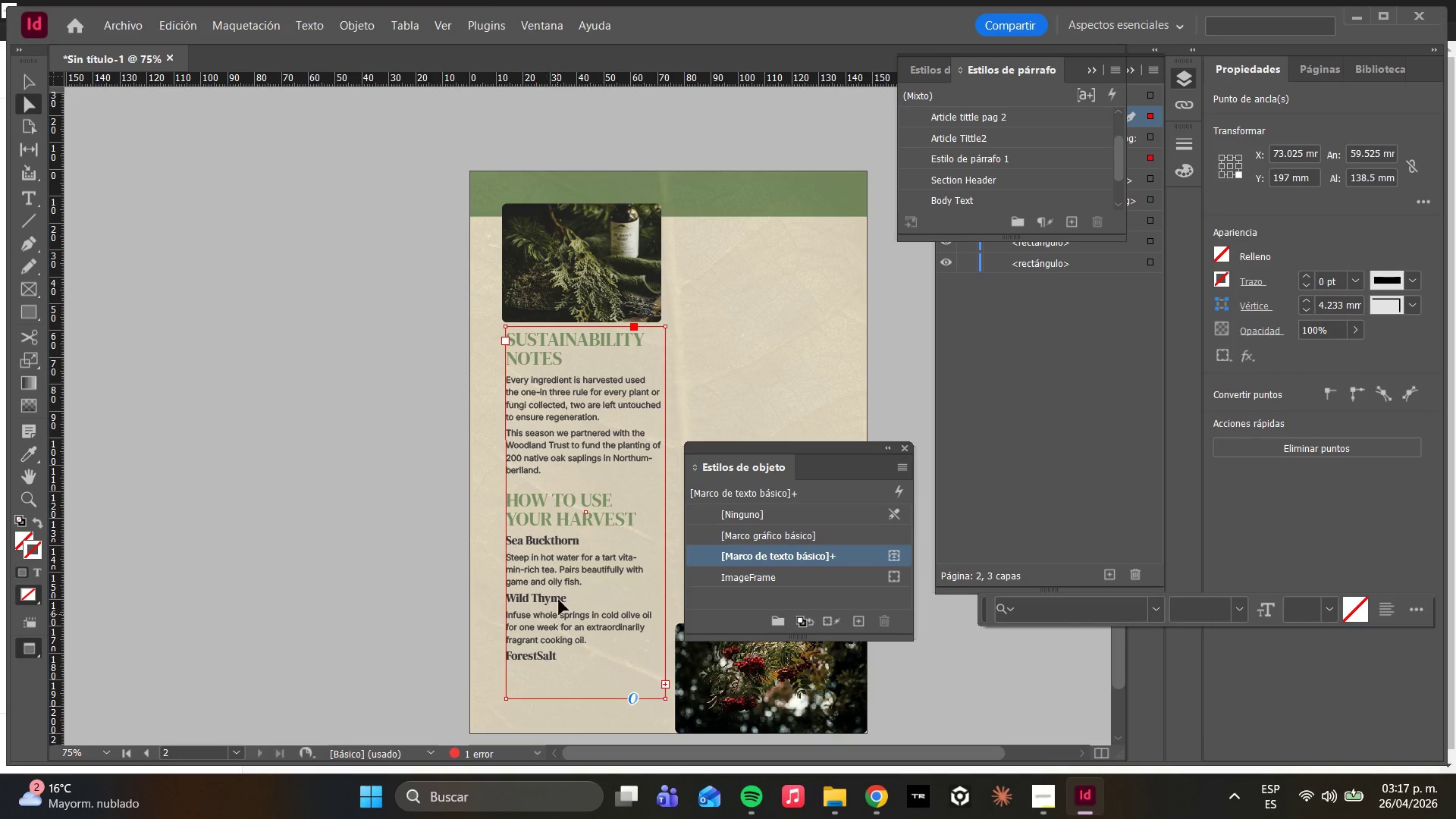 
key(Control+Z)
 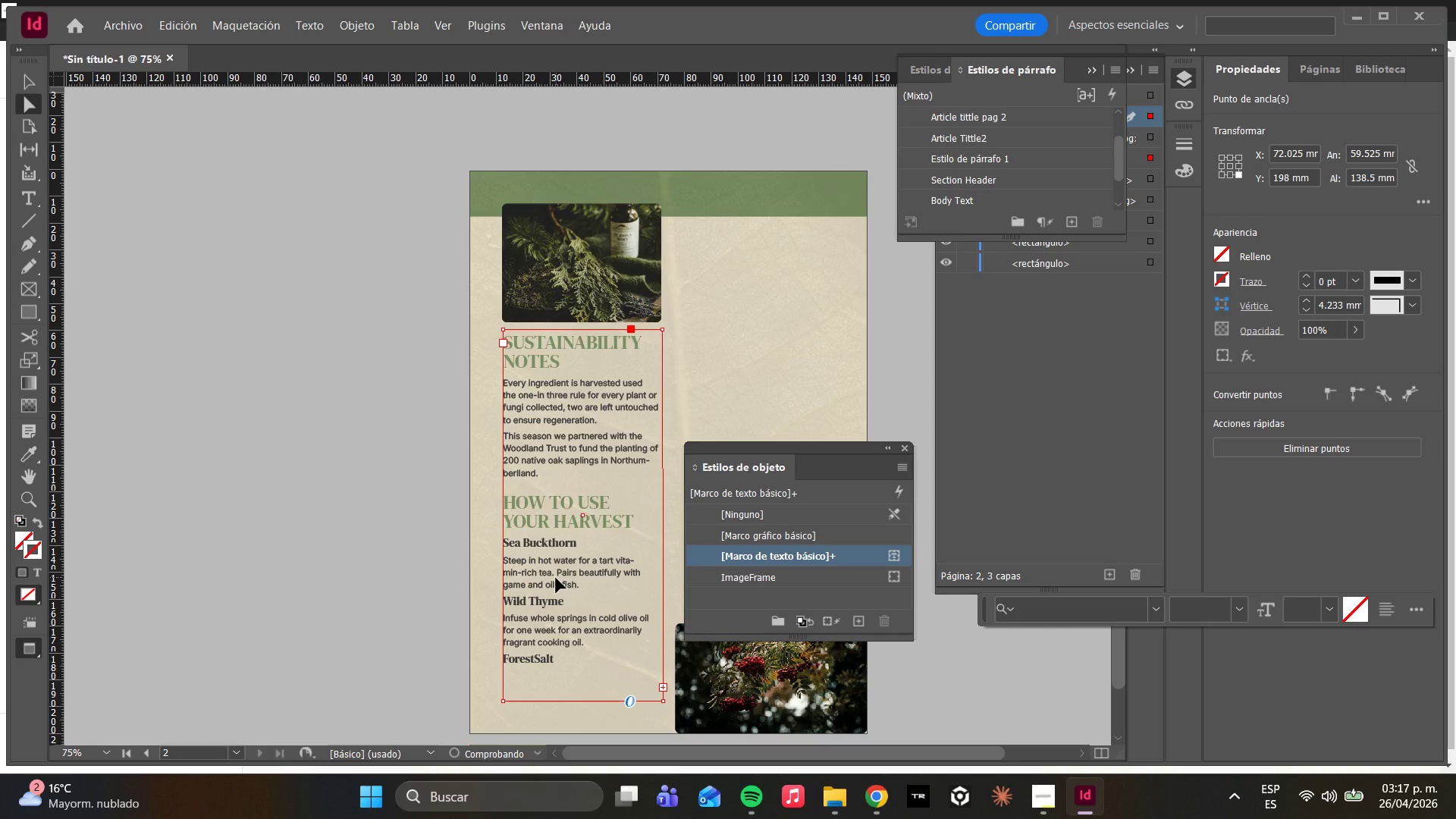 
key(Control+Z)
 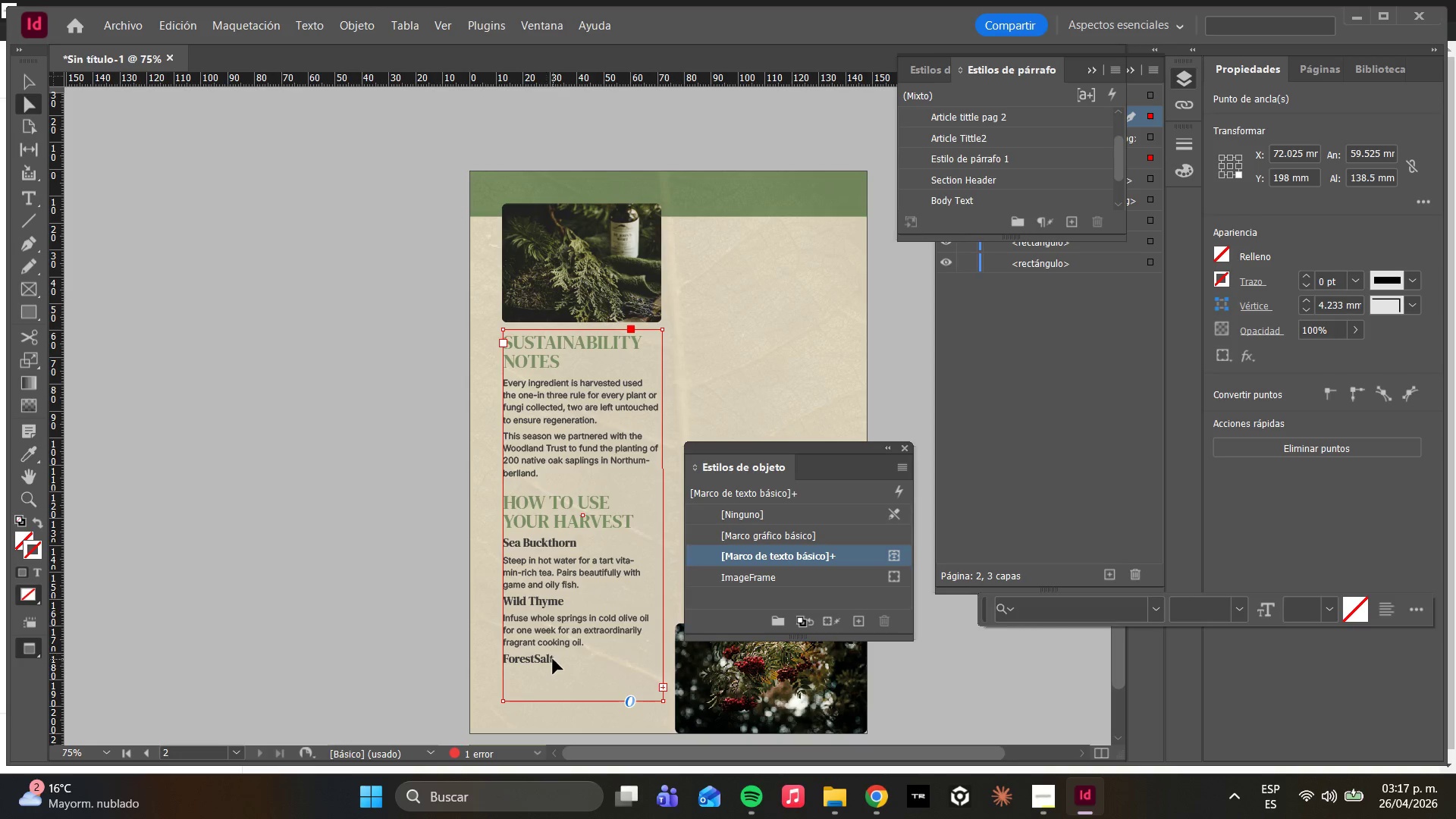 
double_click([555, 661])
 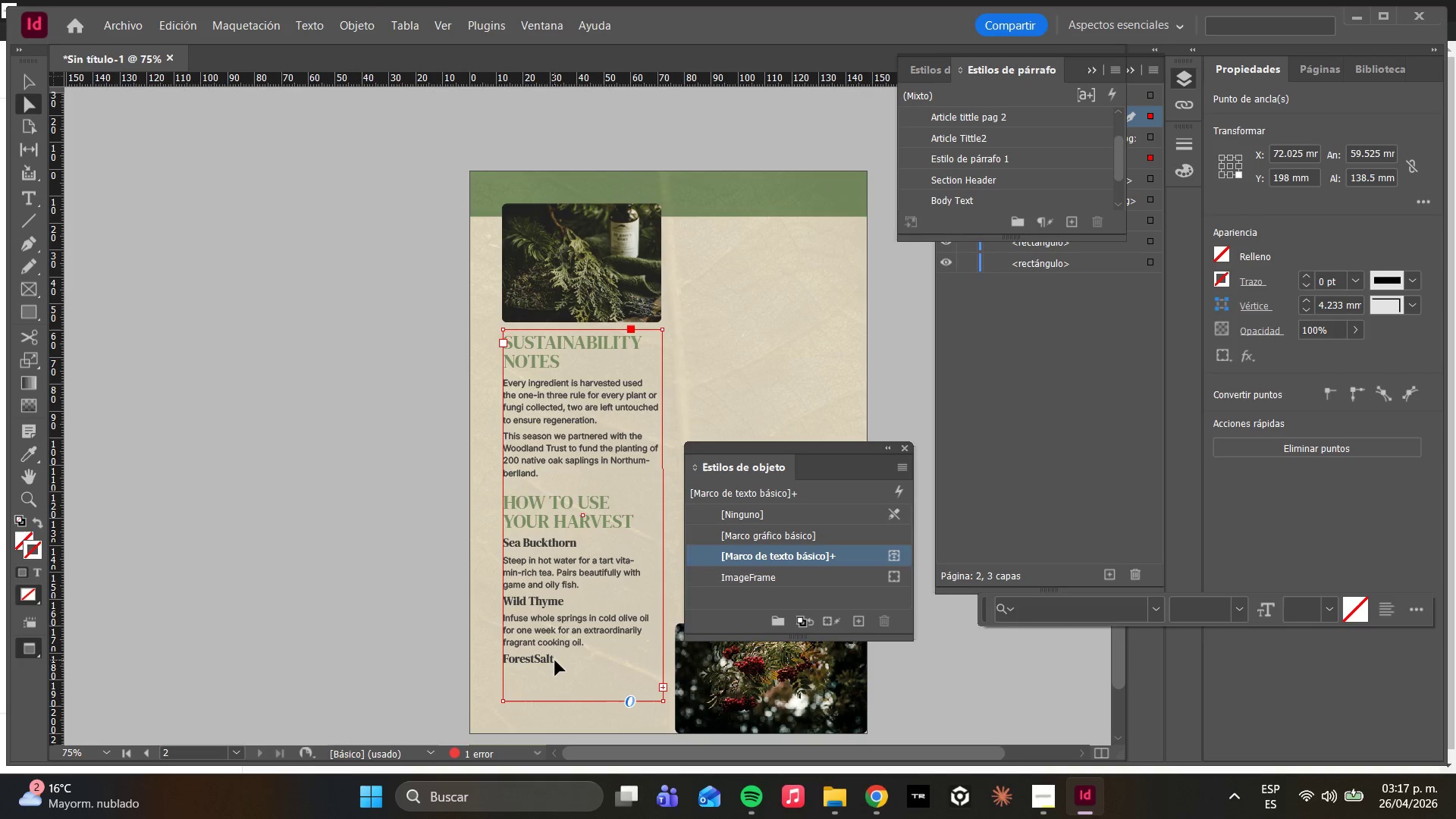 
triple_click([553, 659])
 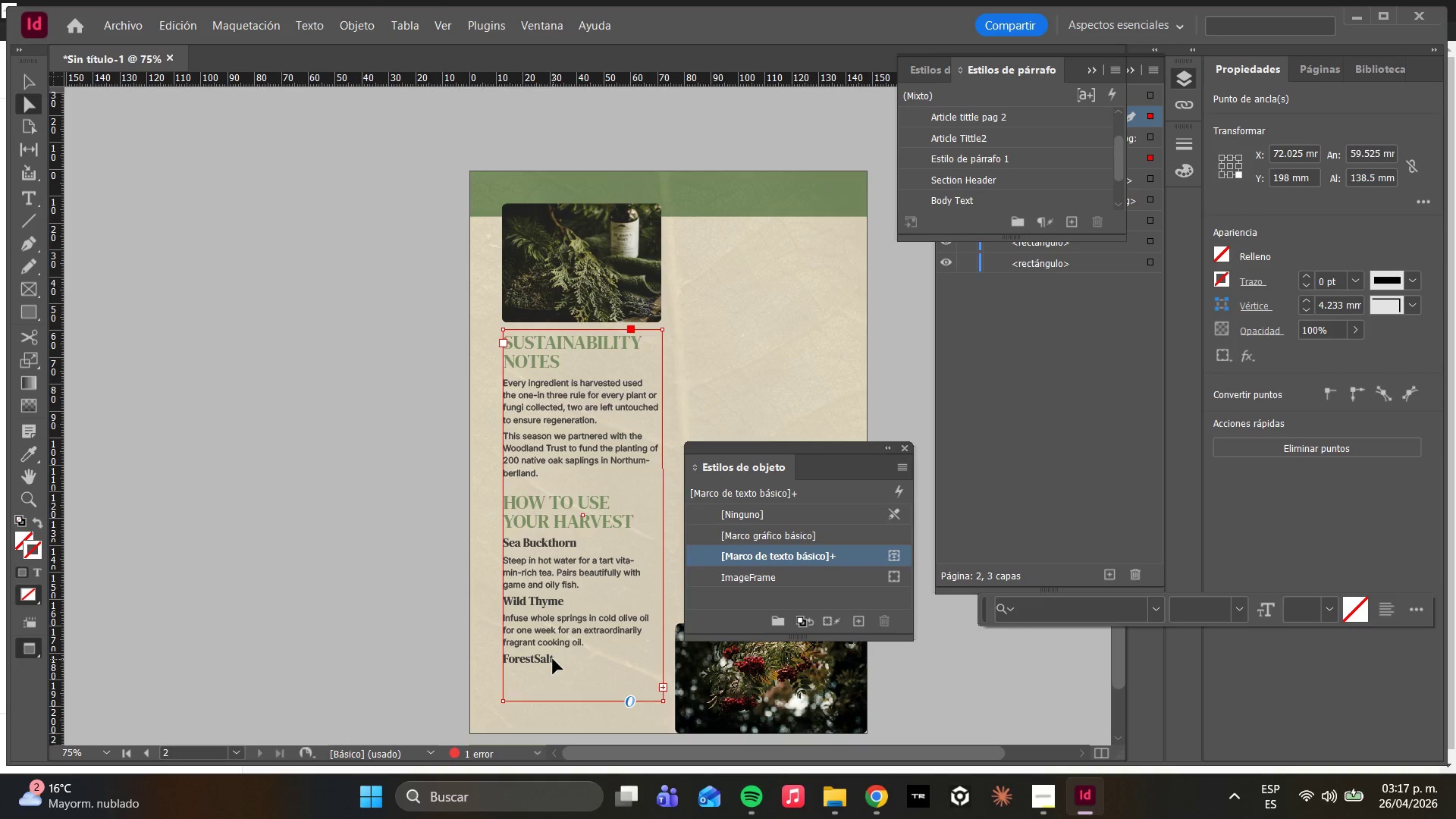 
triple_click([553, 659])
 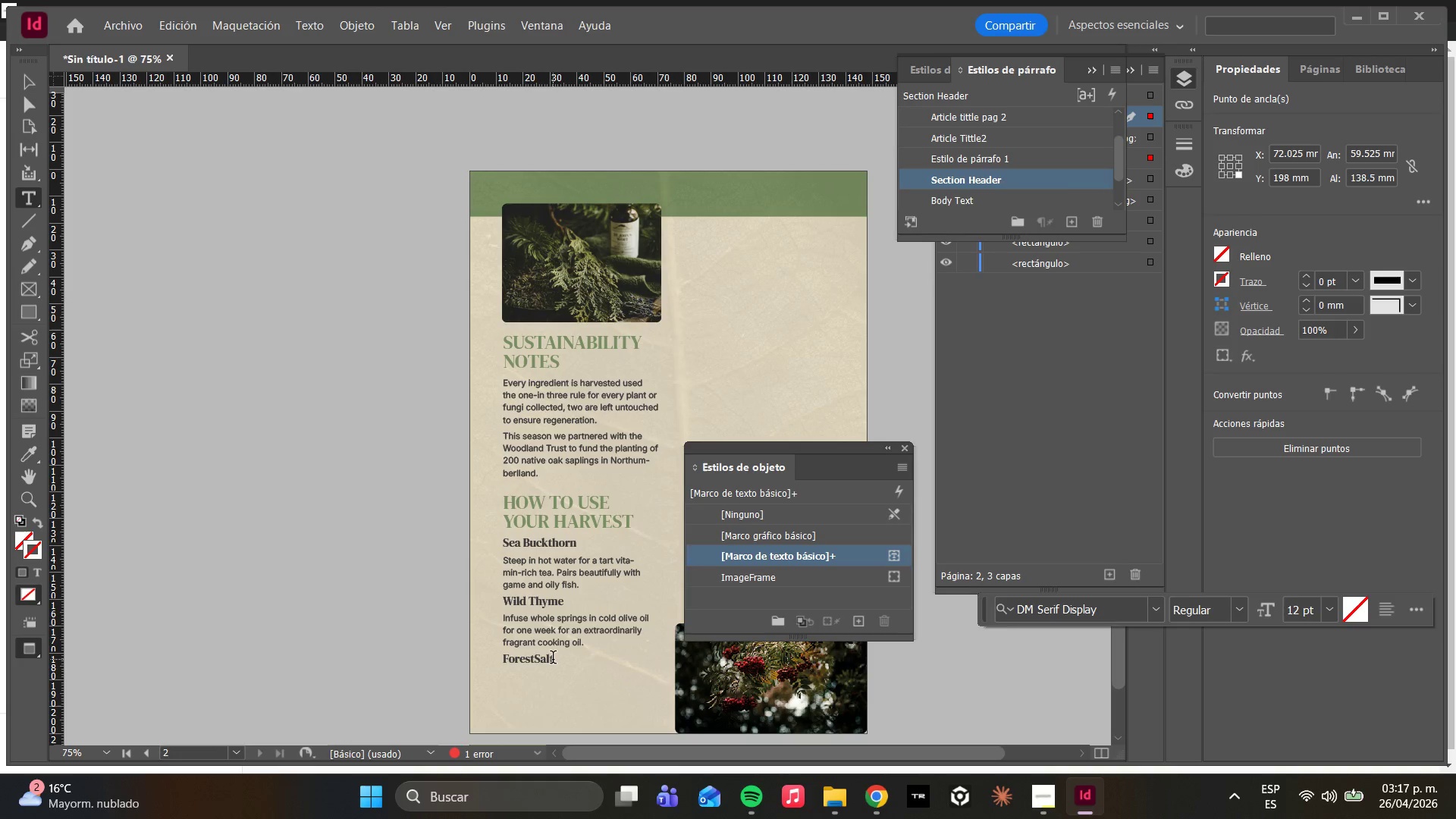 
triple_click([553, 659])
 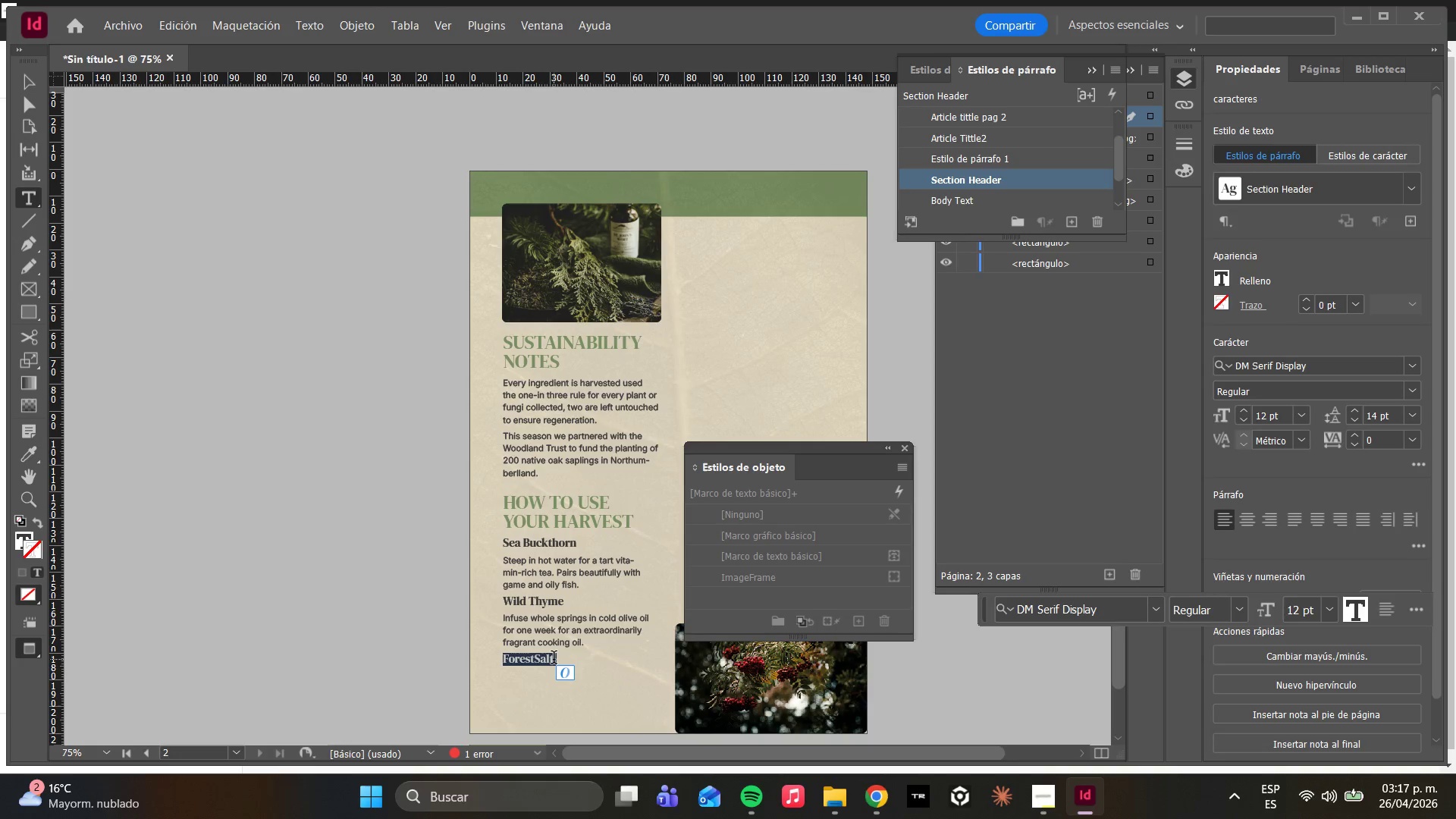 
key(Backspace)
 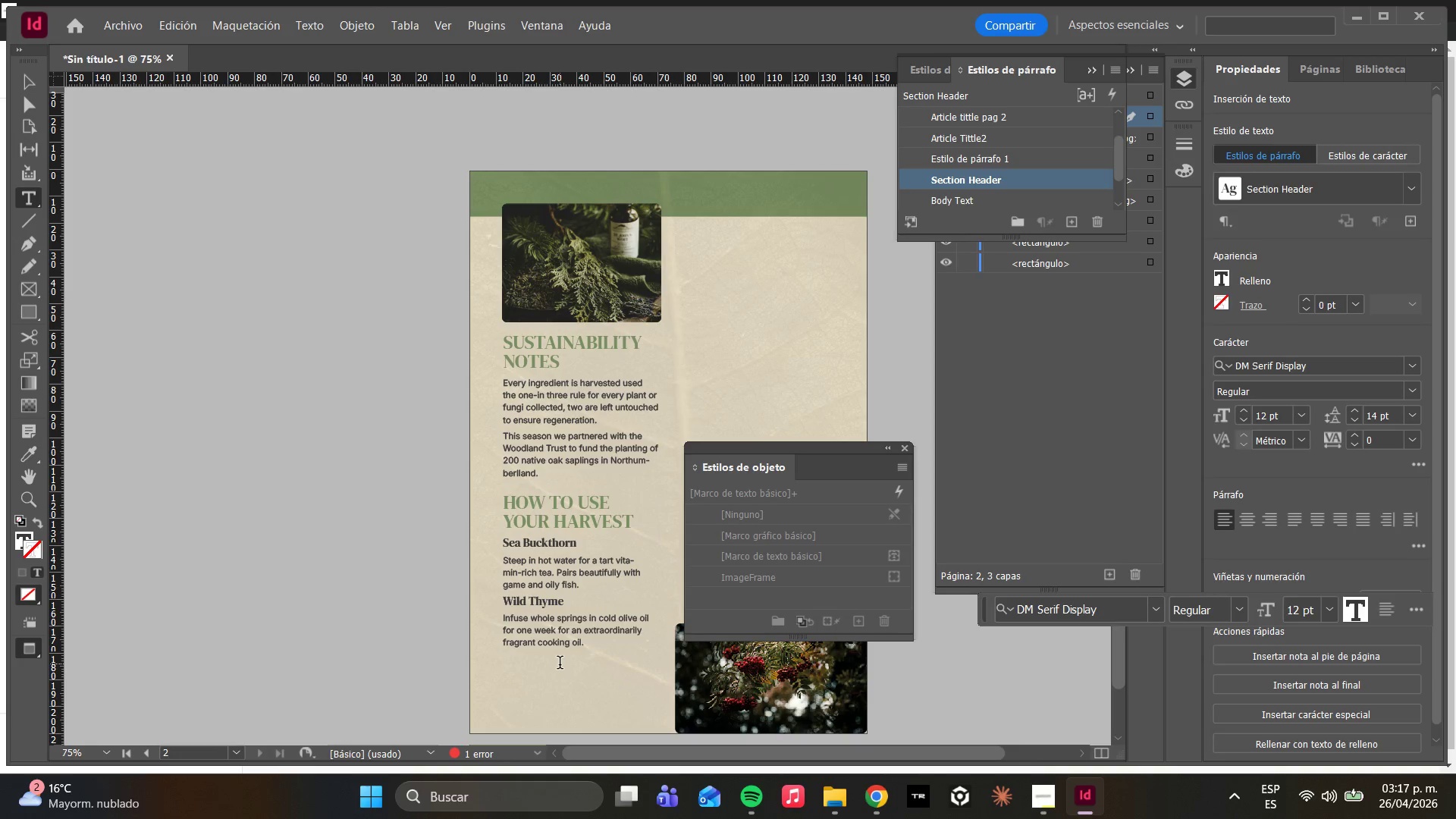 
key(Backspace)
 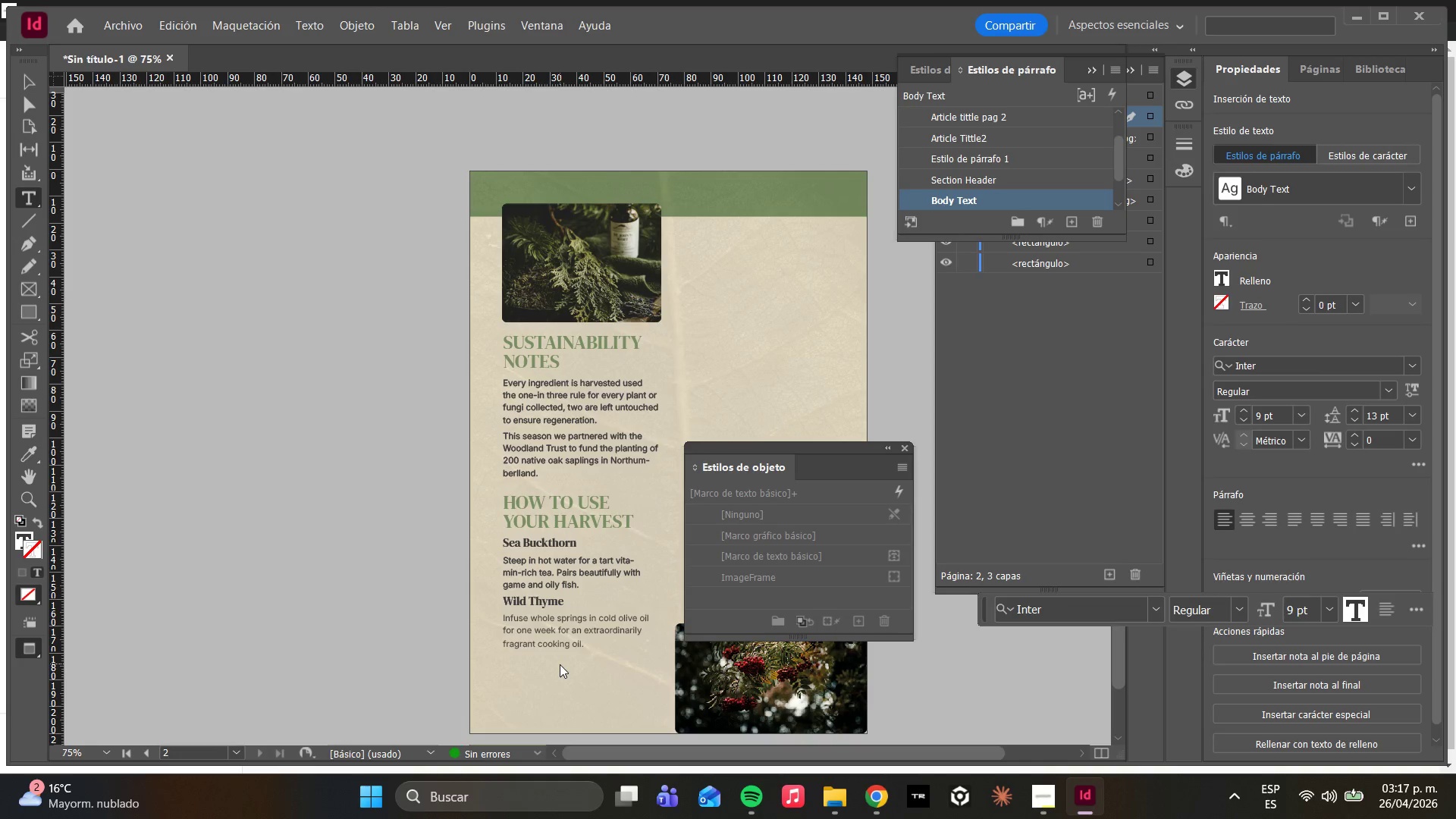 
key(Enter)
 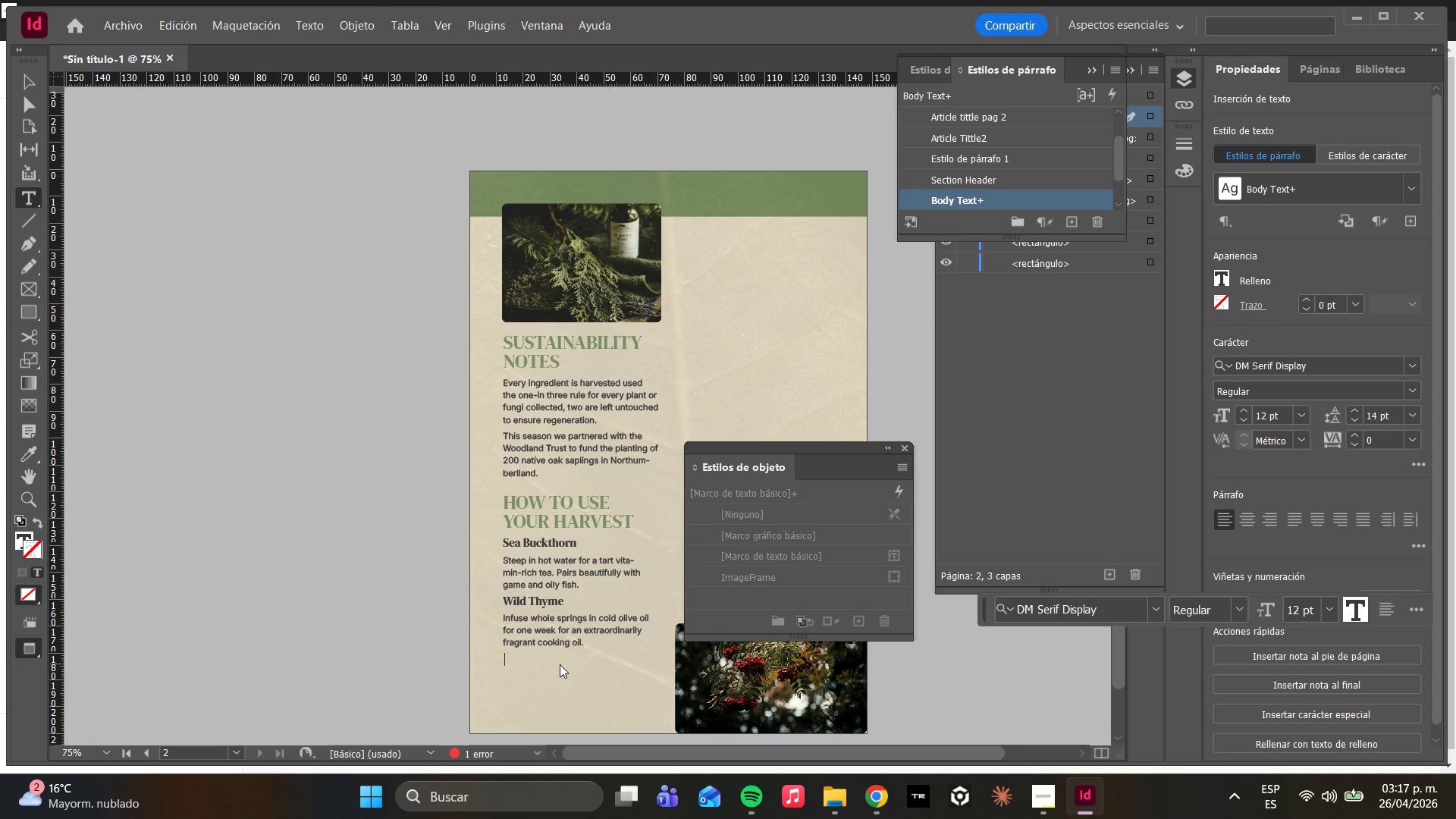 
key(Backspace)
 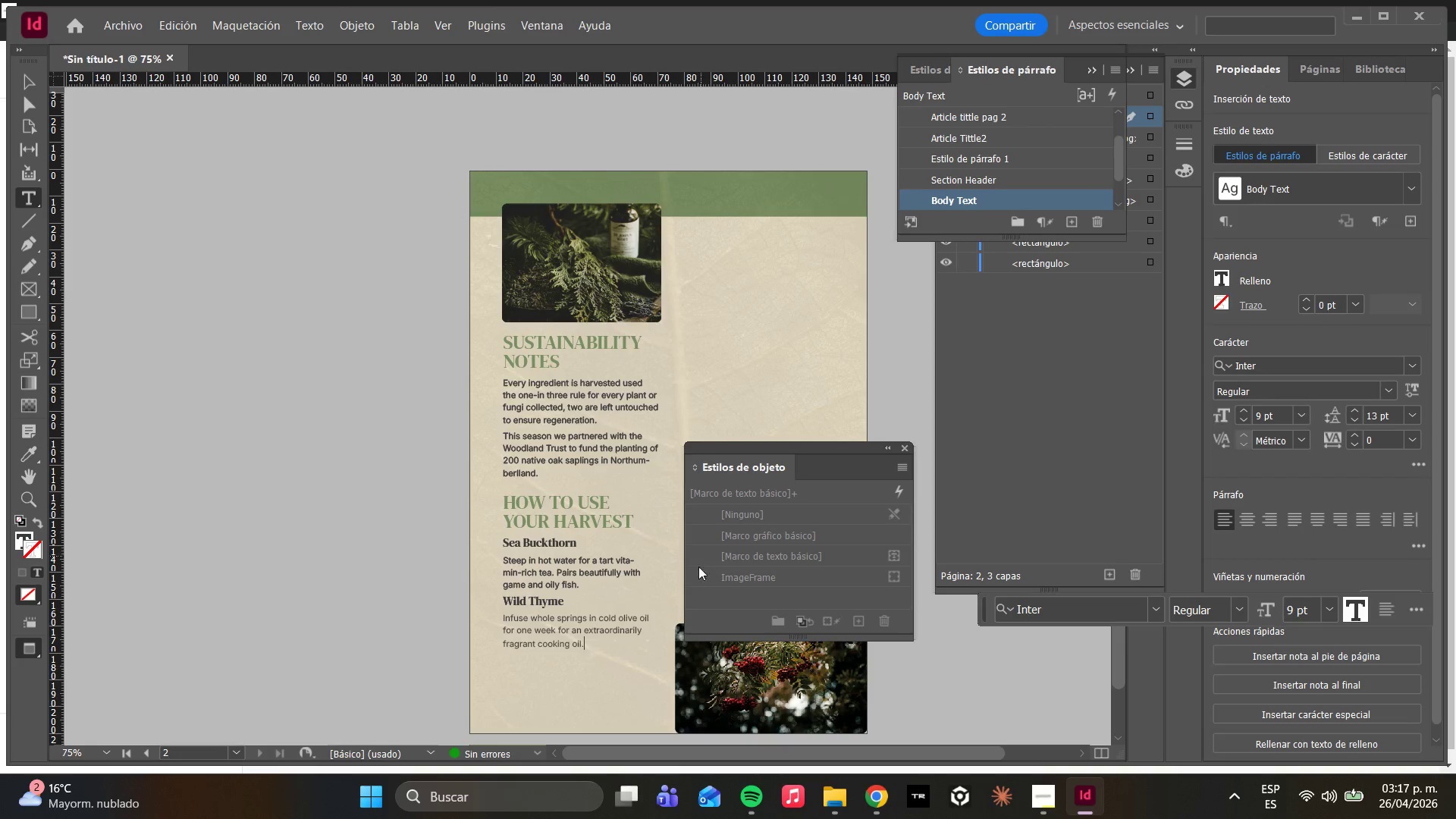 
left_click_drag(start_coordinate=[590, 647], to_coordinate=[496, 613])
 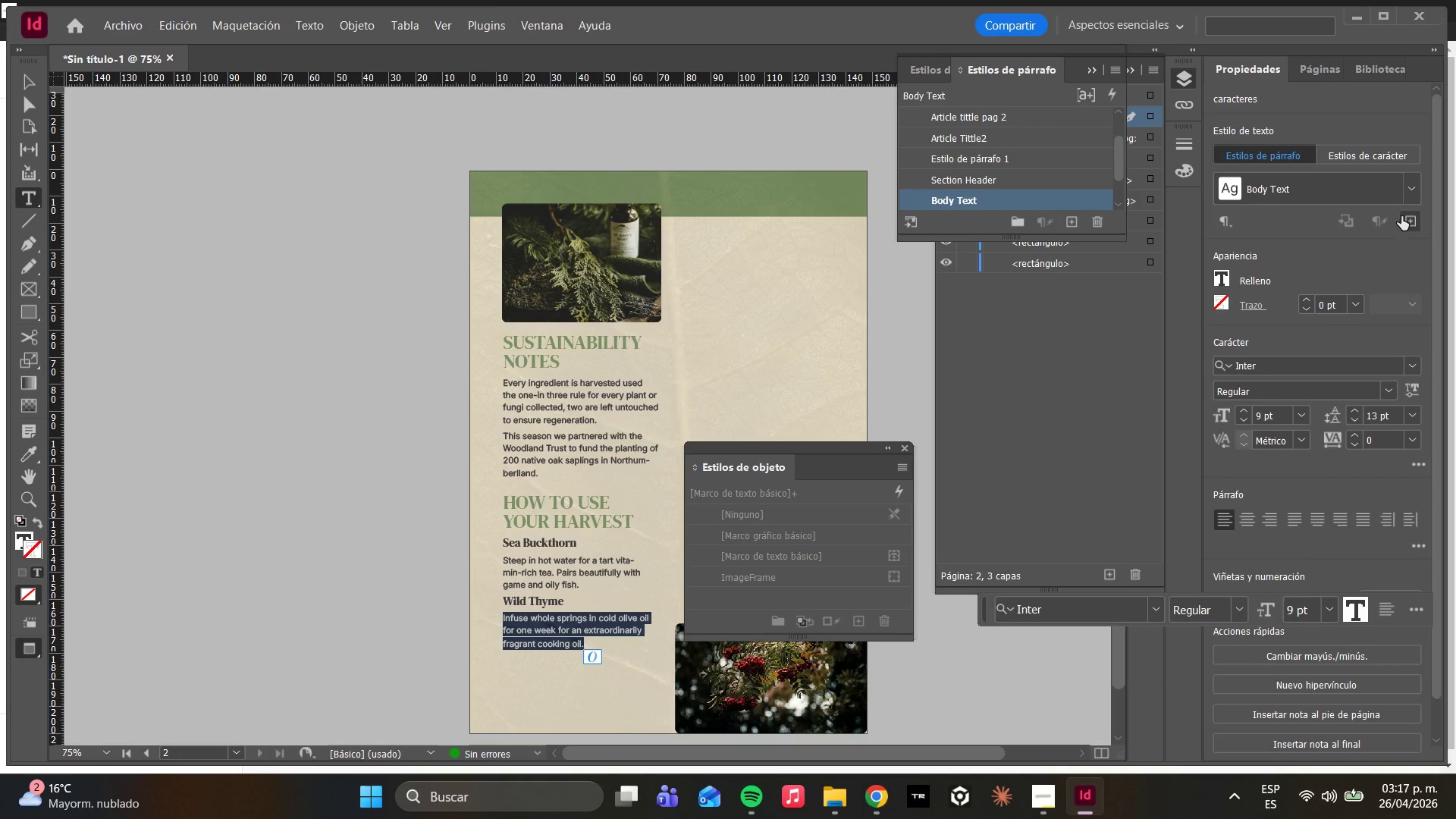 
left_click([1414, 182])
 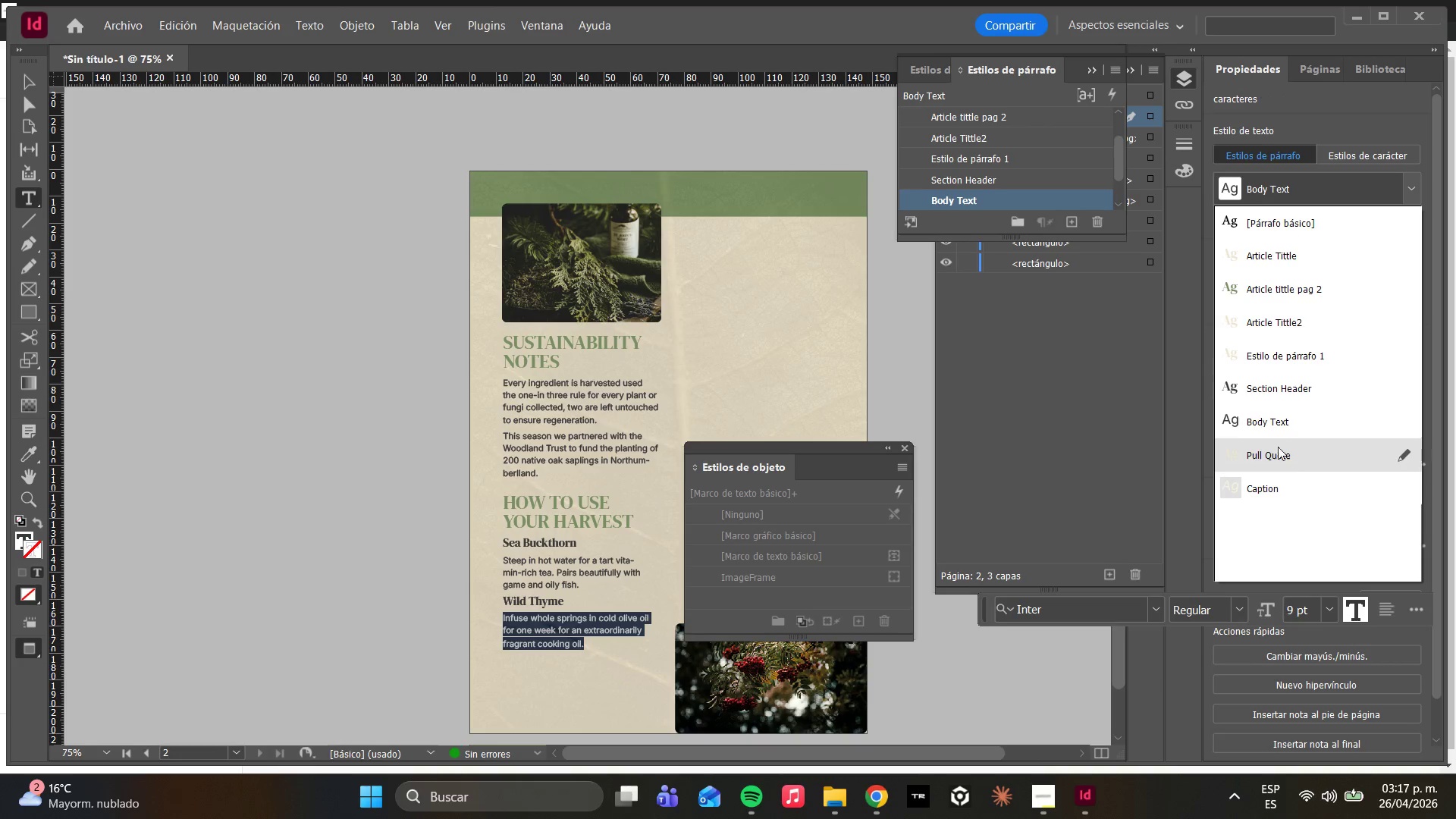 
left_click([1276, 412])
 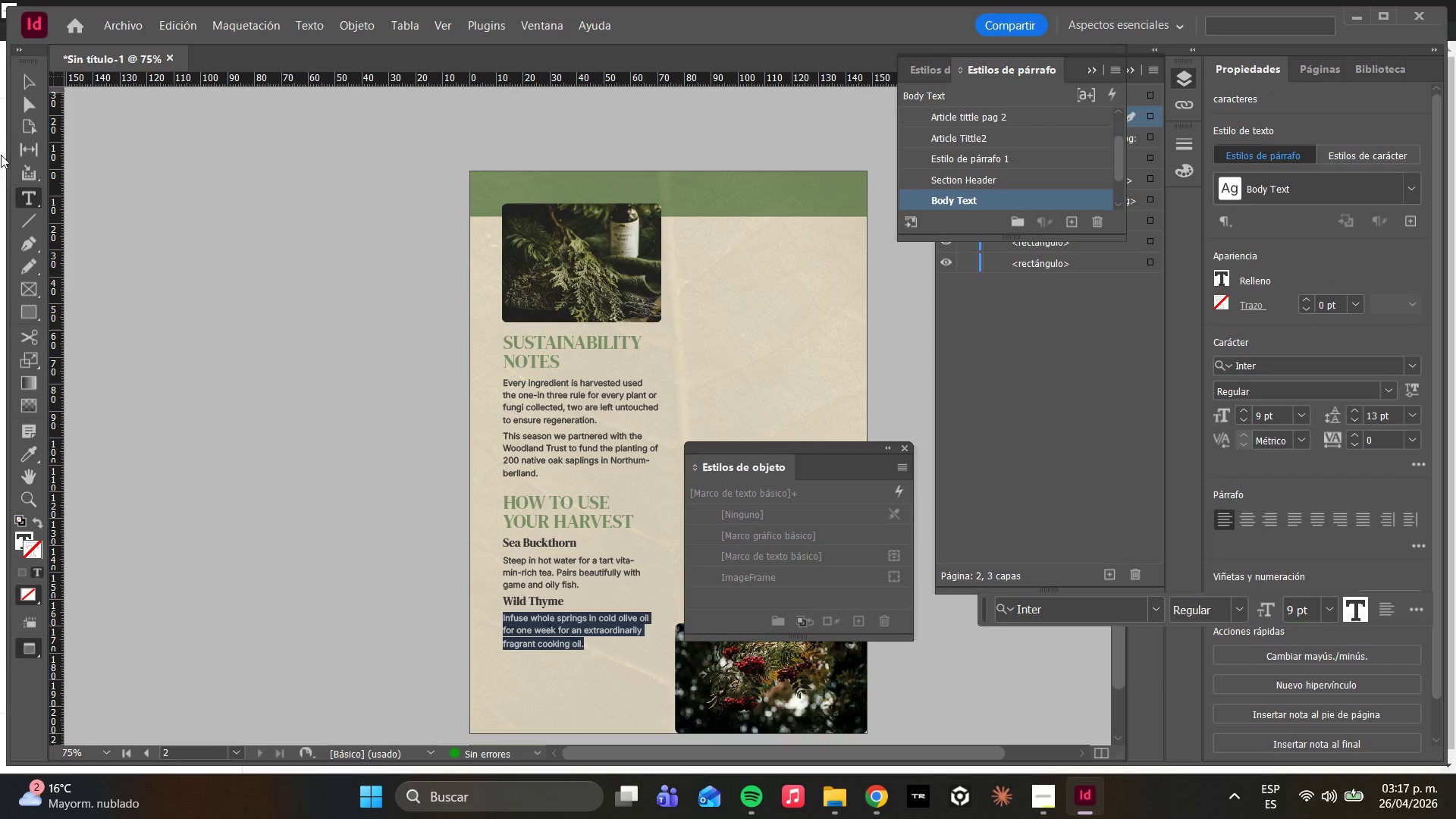 
left_click([36, 114])
 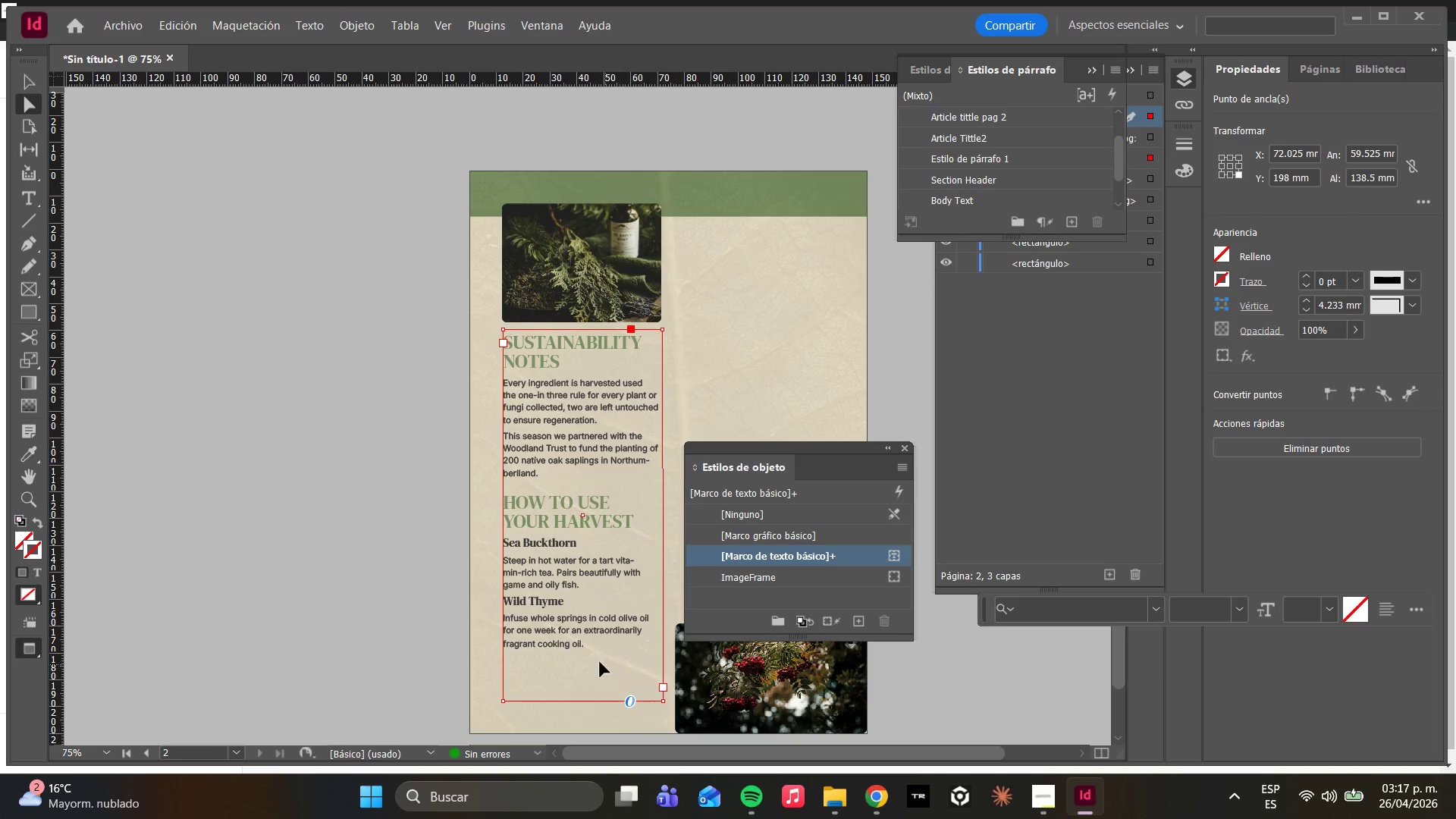 
left_click([582, 644])
 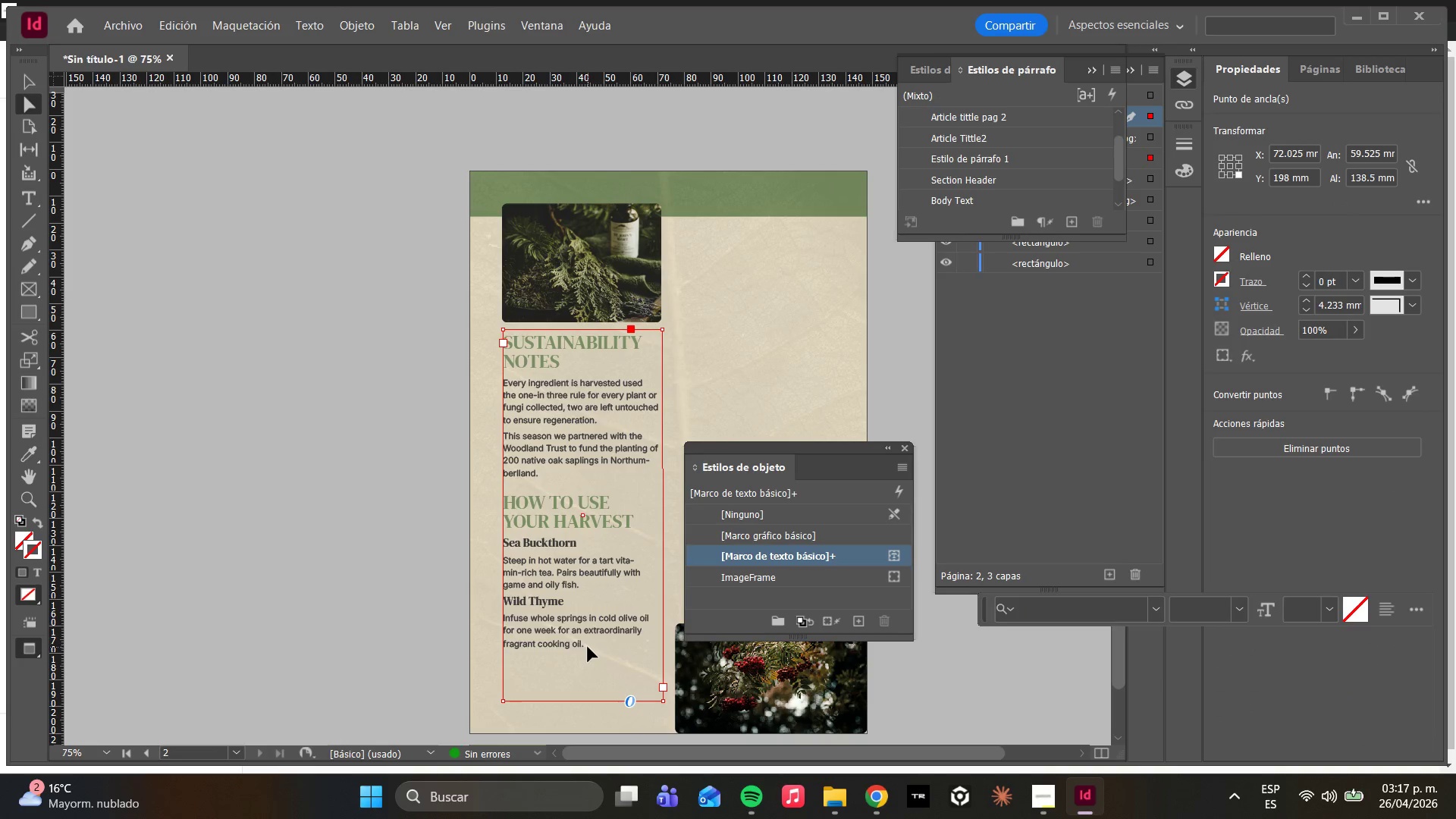 
double_click([588, 647])
 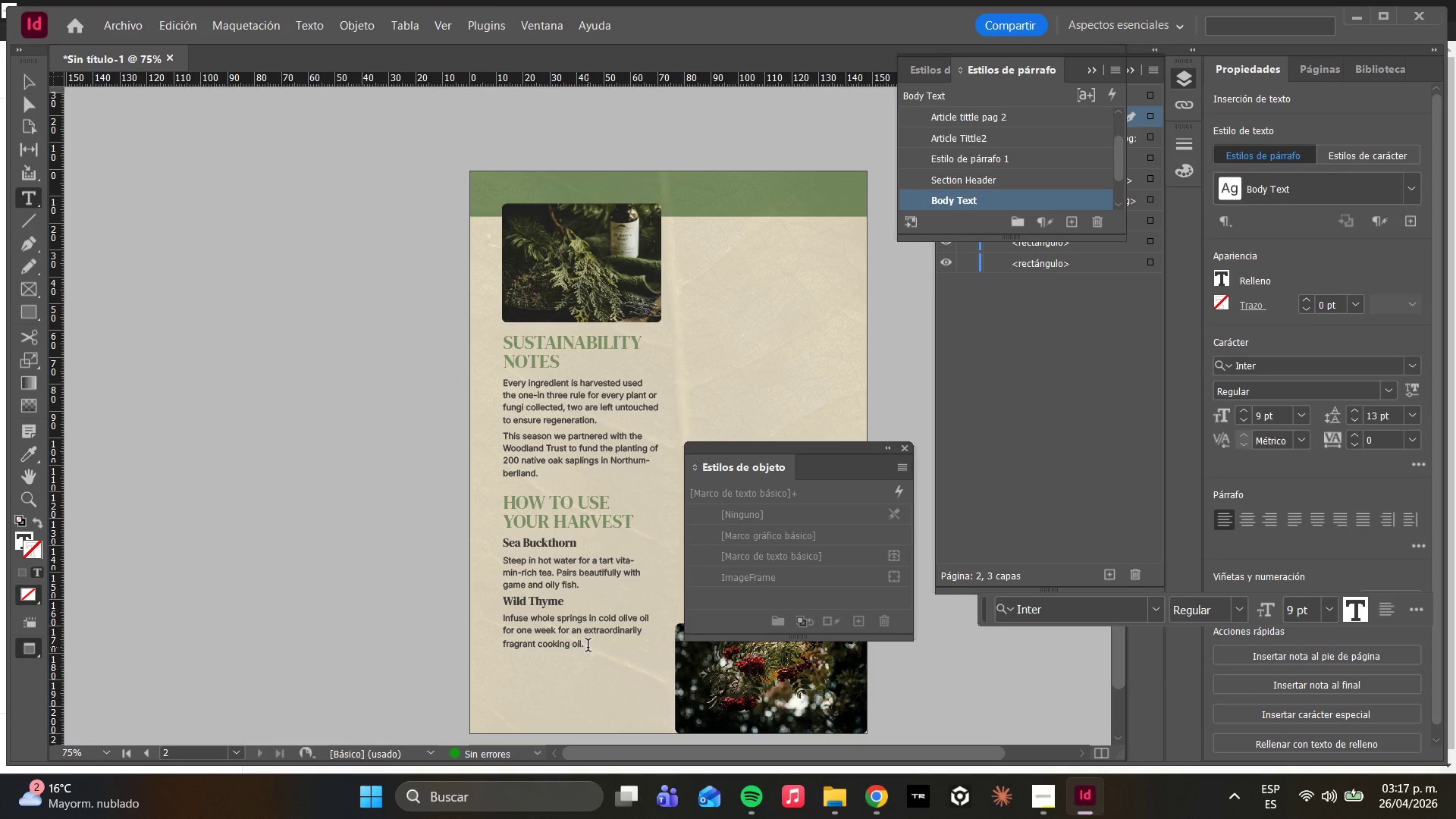 
key(Enter)
 